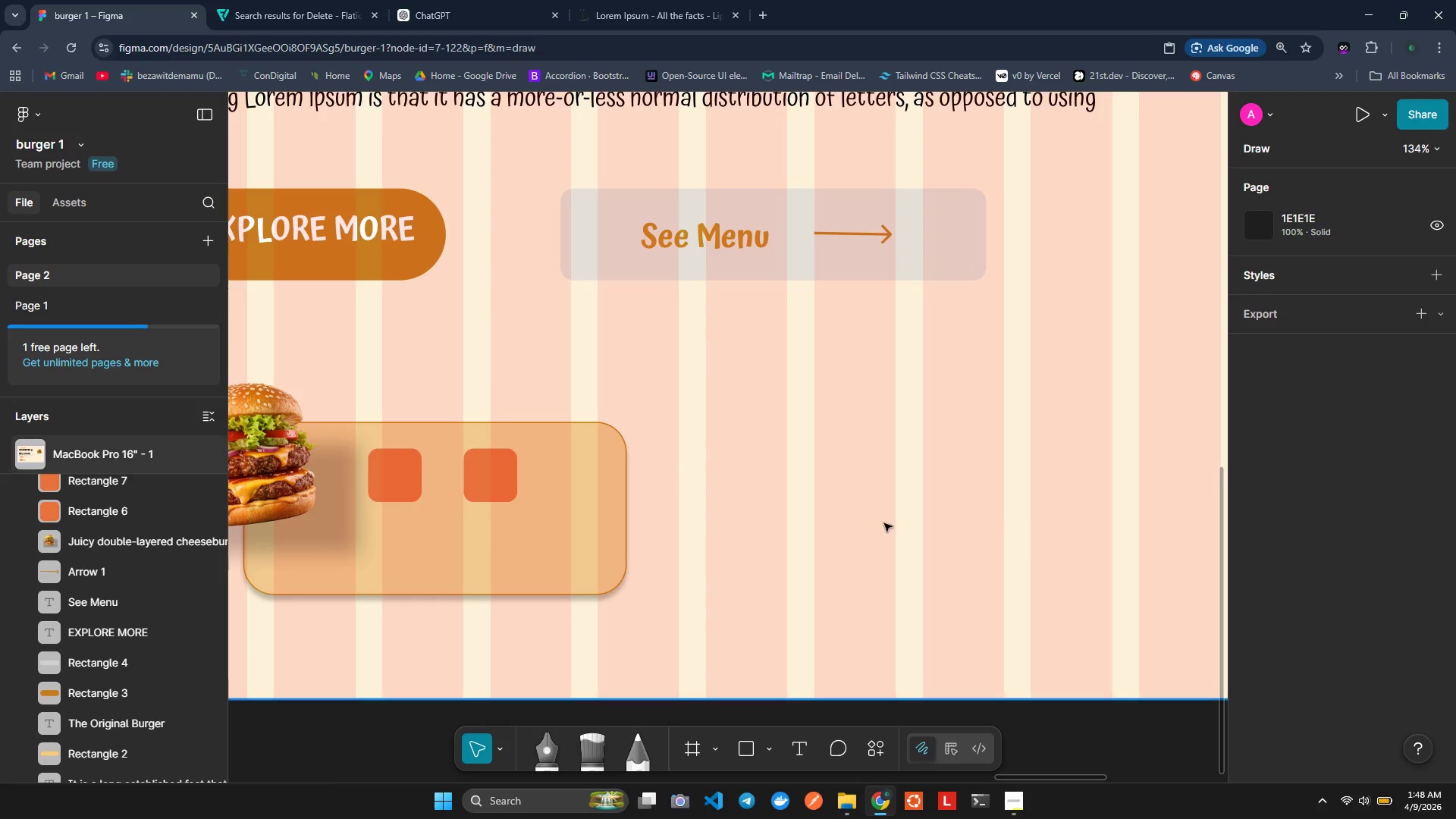 
key(Control+V)
 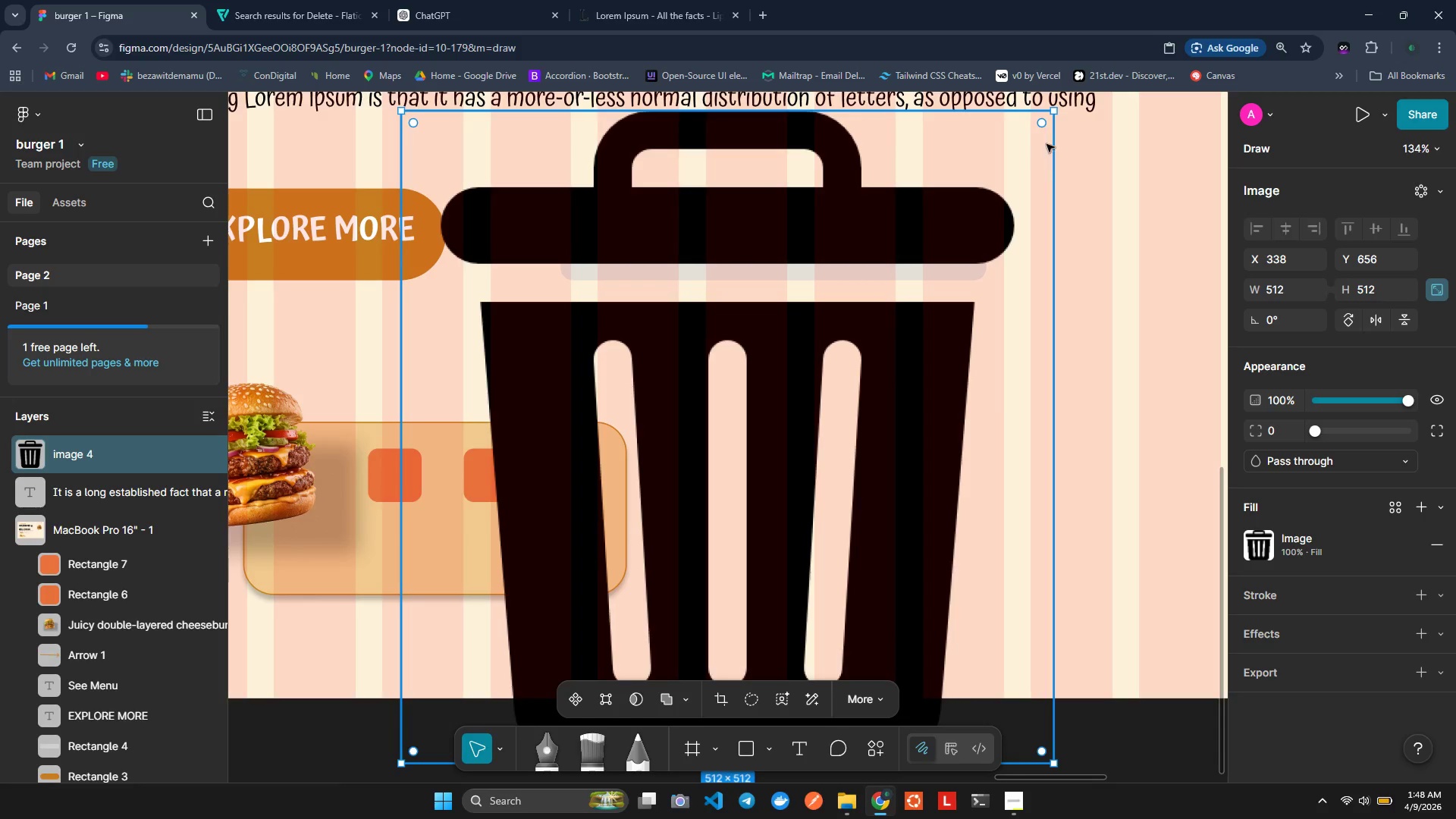 
left_click_drag(start_coordinate=[1052, 111], to_coordinate=[481, 682])
 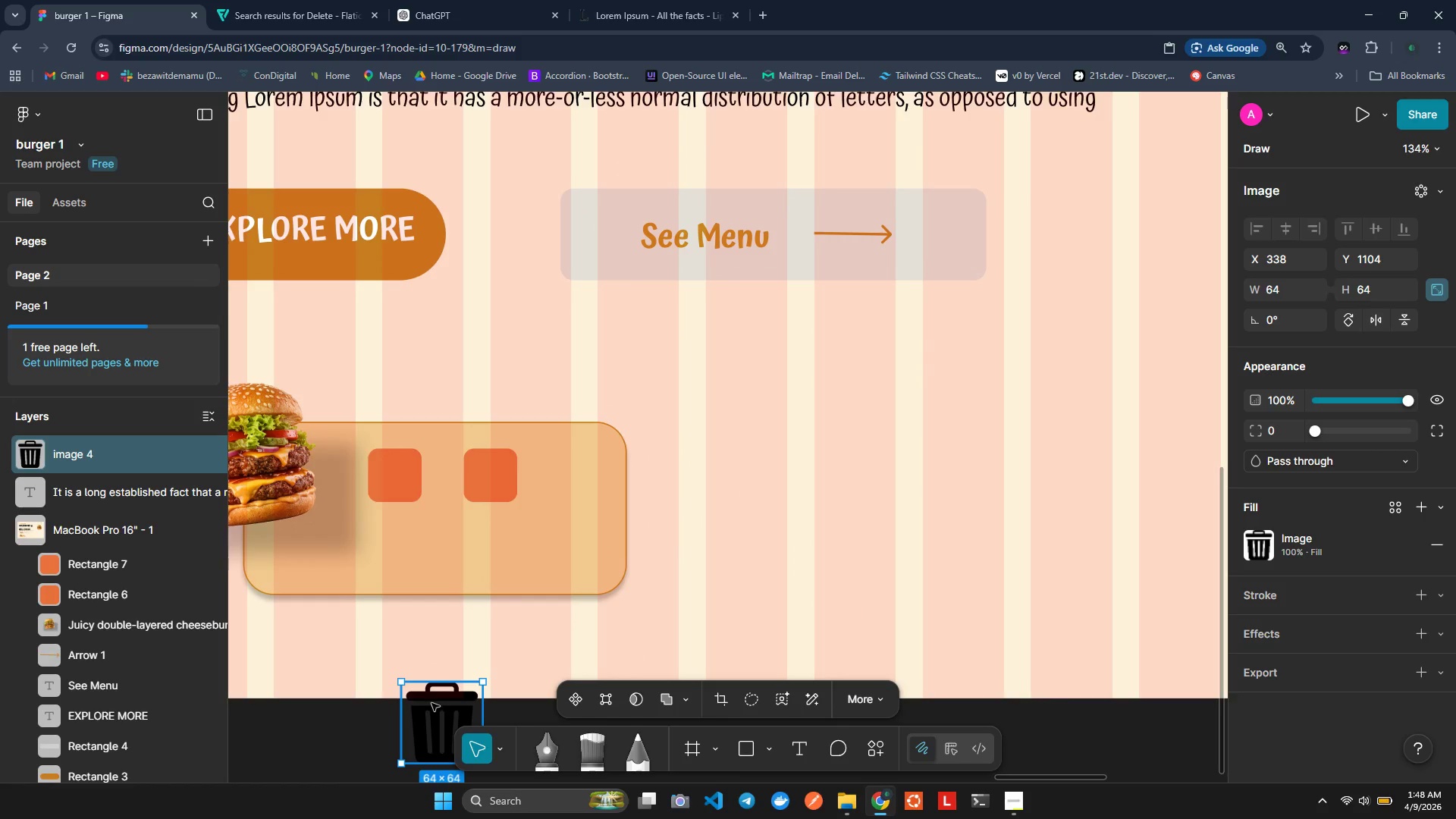 
left_click_drag(start_coordinate=[432, 707], to_coordinate=[481, 447])
 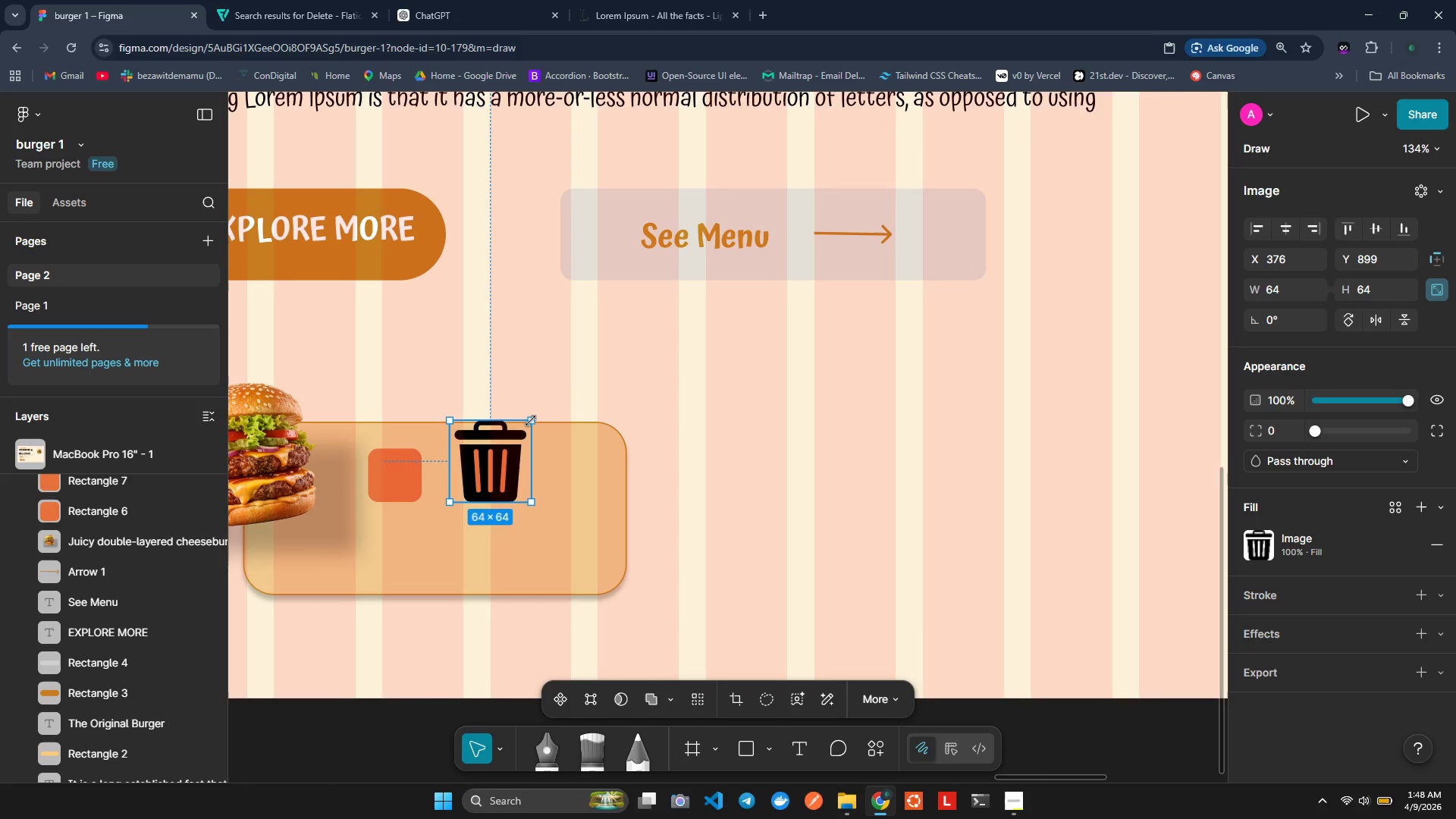 
left_click_drag(start_coordinate=[531, 421], to_coordinate=[480, 468])
 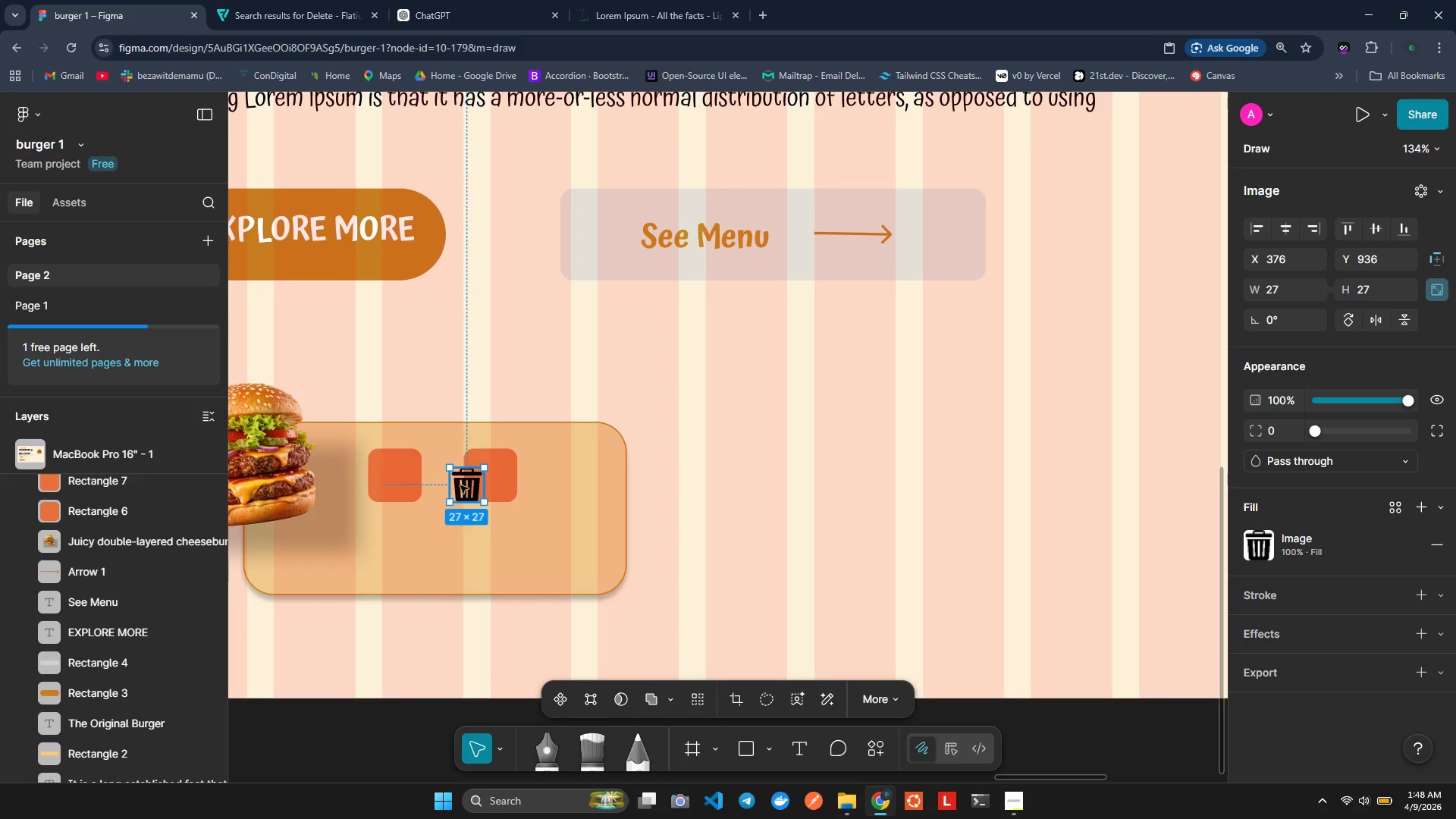 
left_click_drag(start_coordinate=[460, 485], to_coordinate=[488, 479])
 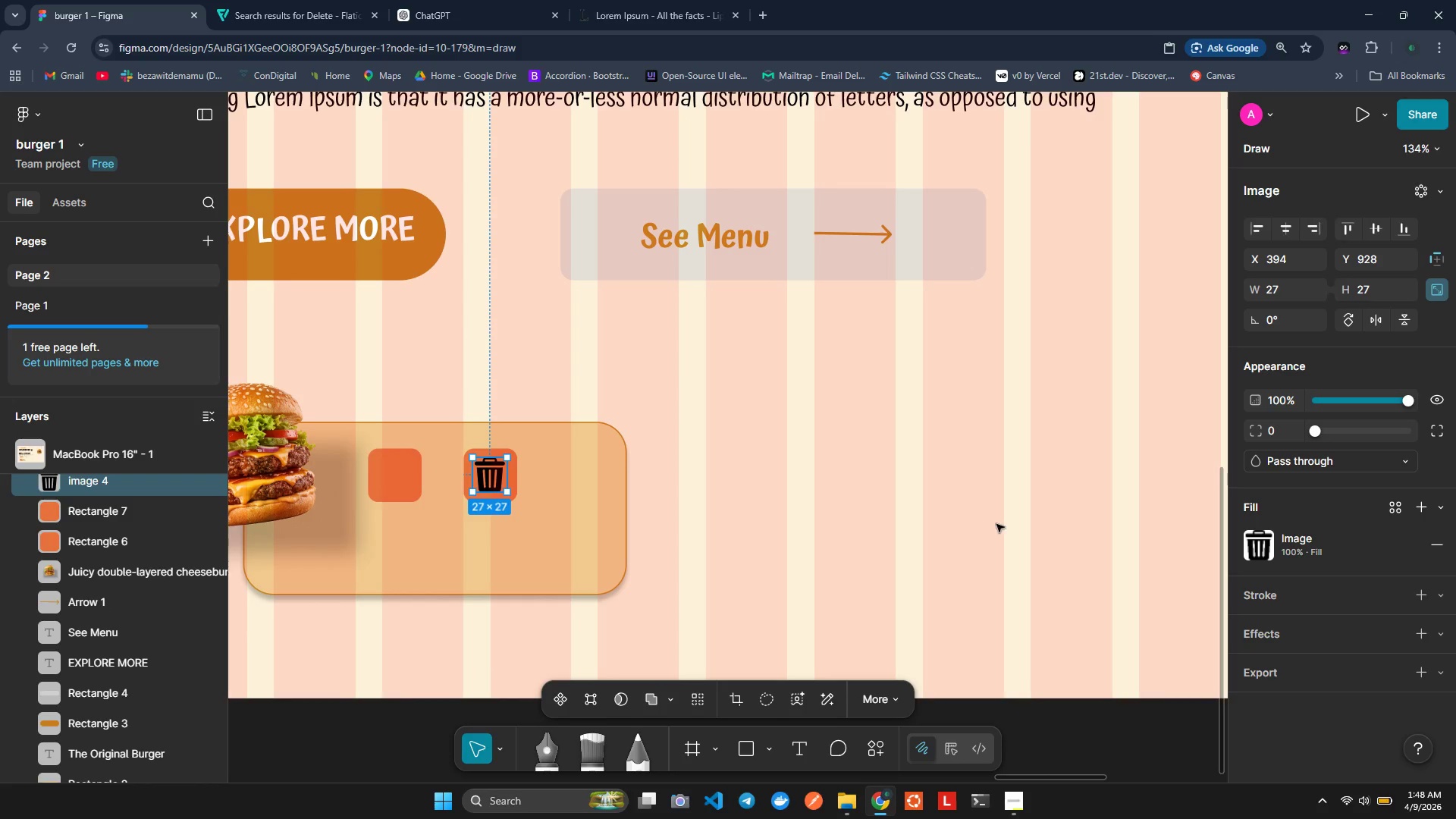 
left_click([996, 524])
 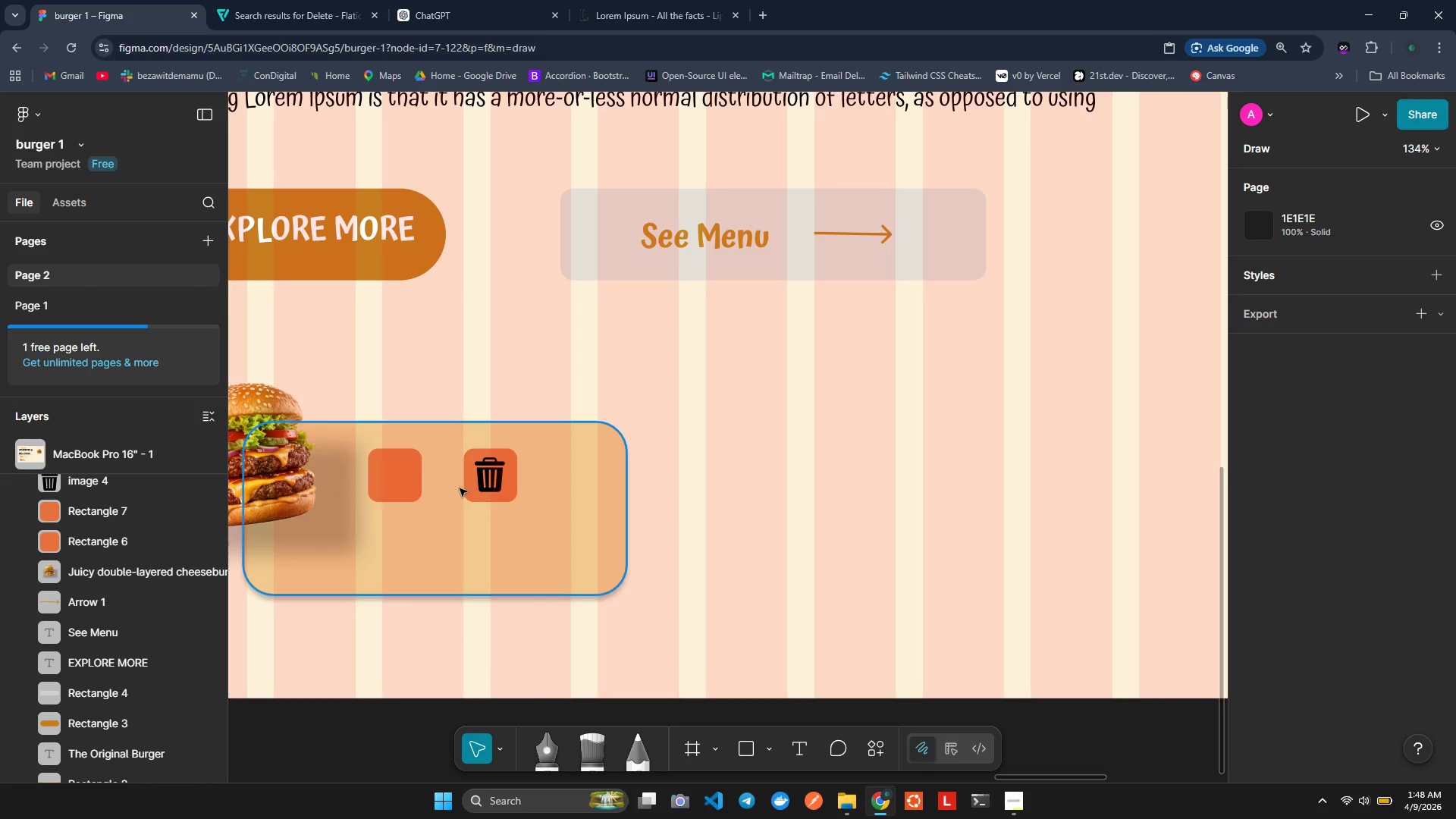 
wait(5.56)
 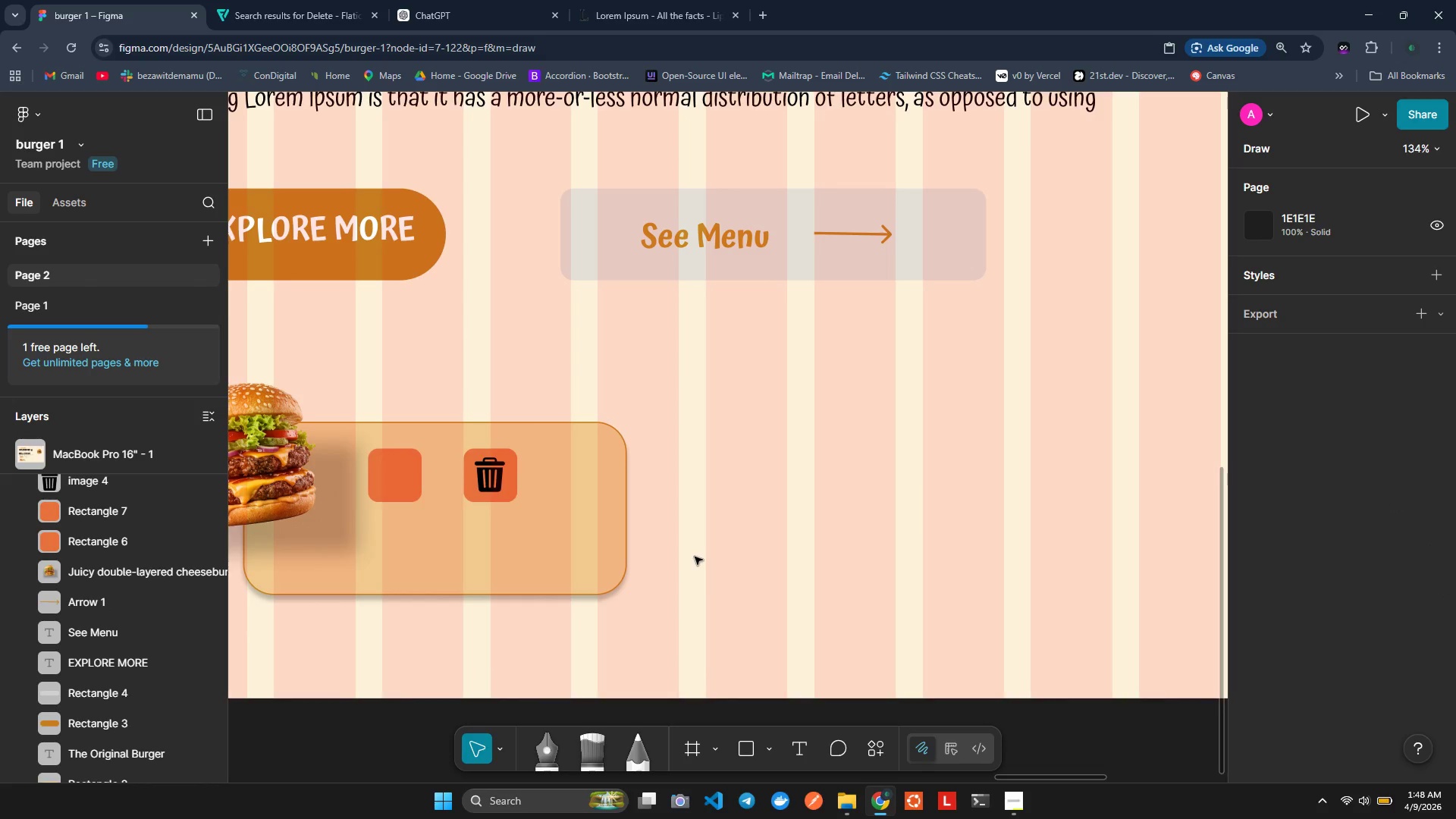 
left_click([513, 482])
 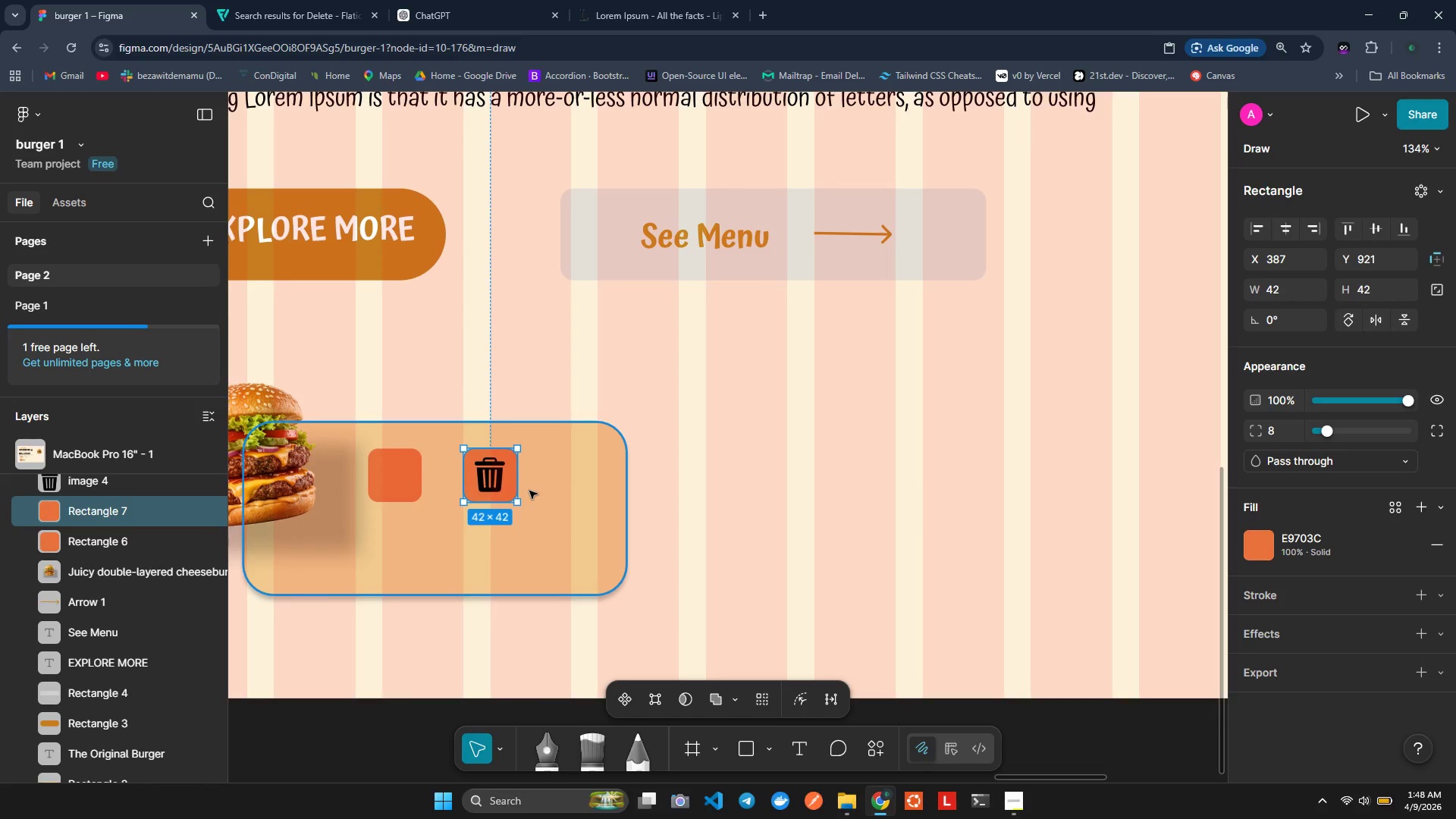 
key(Control+C)
 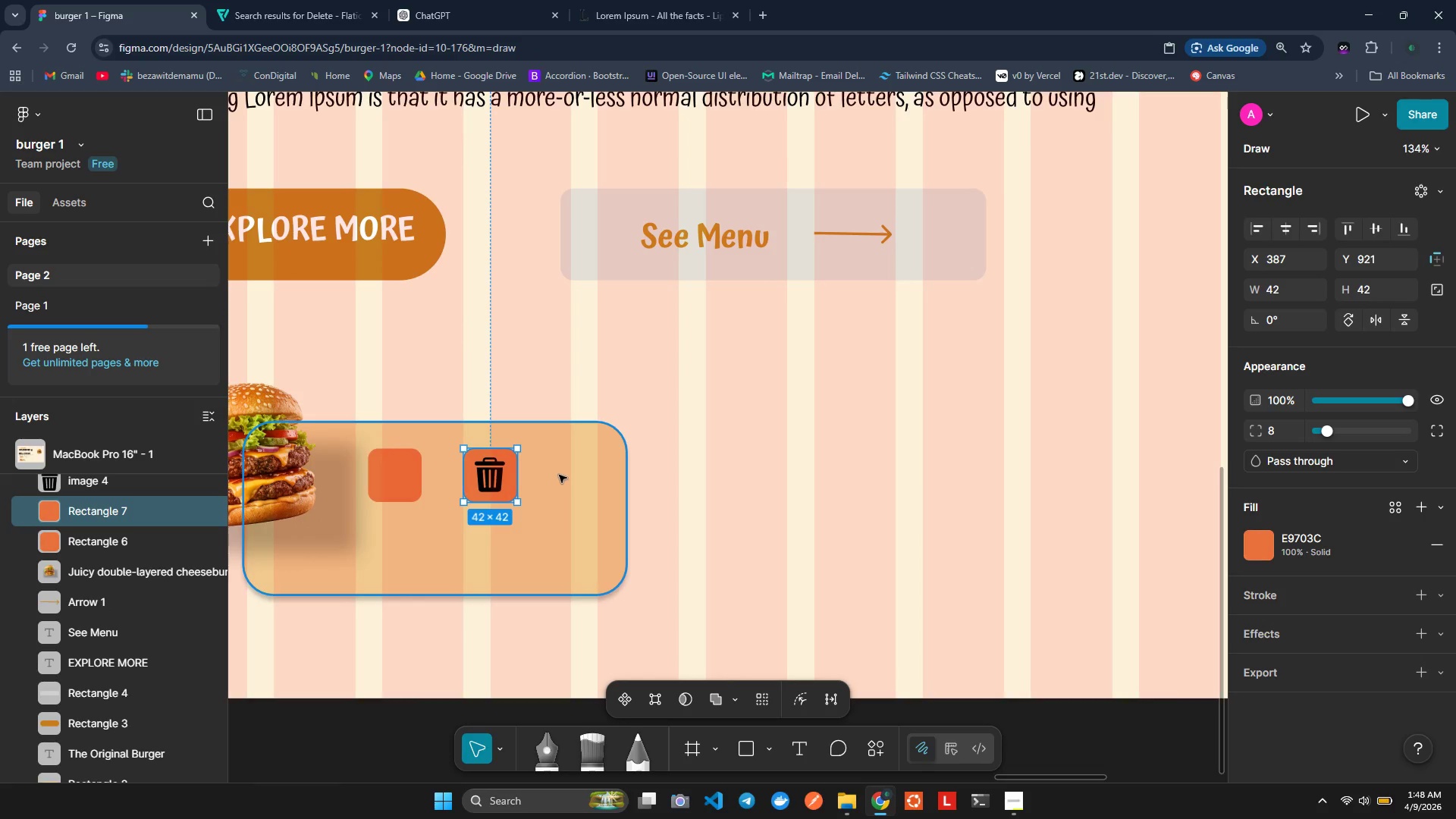 
left_click([561, 474])
 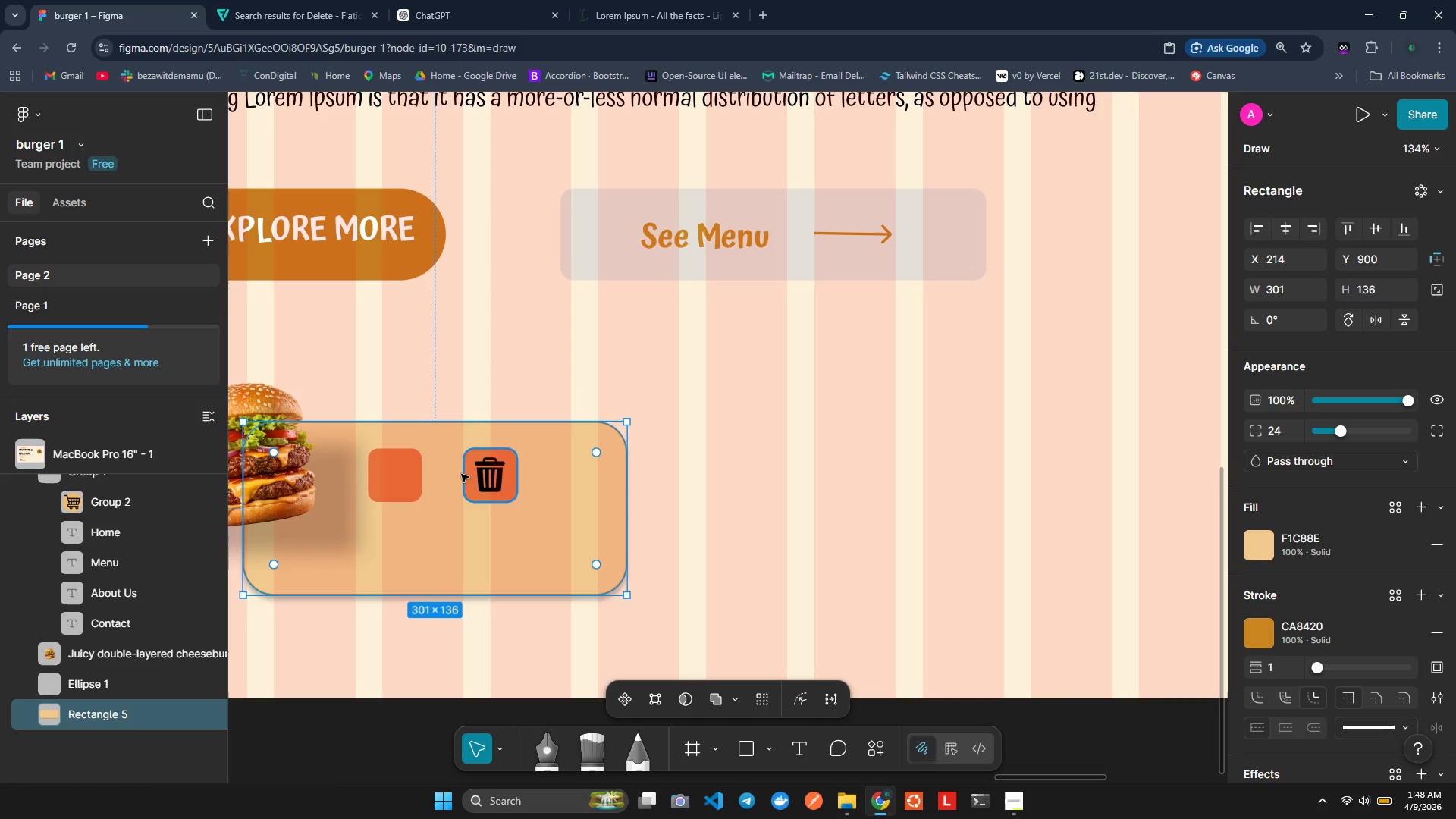 
left_click_drag(start_coordinate=[462, 475], to_coordinate=[557, 477])
 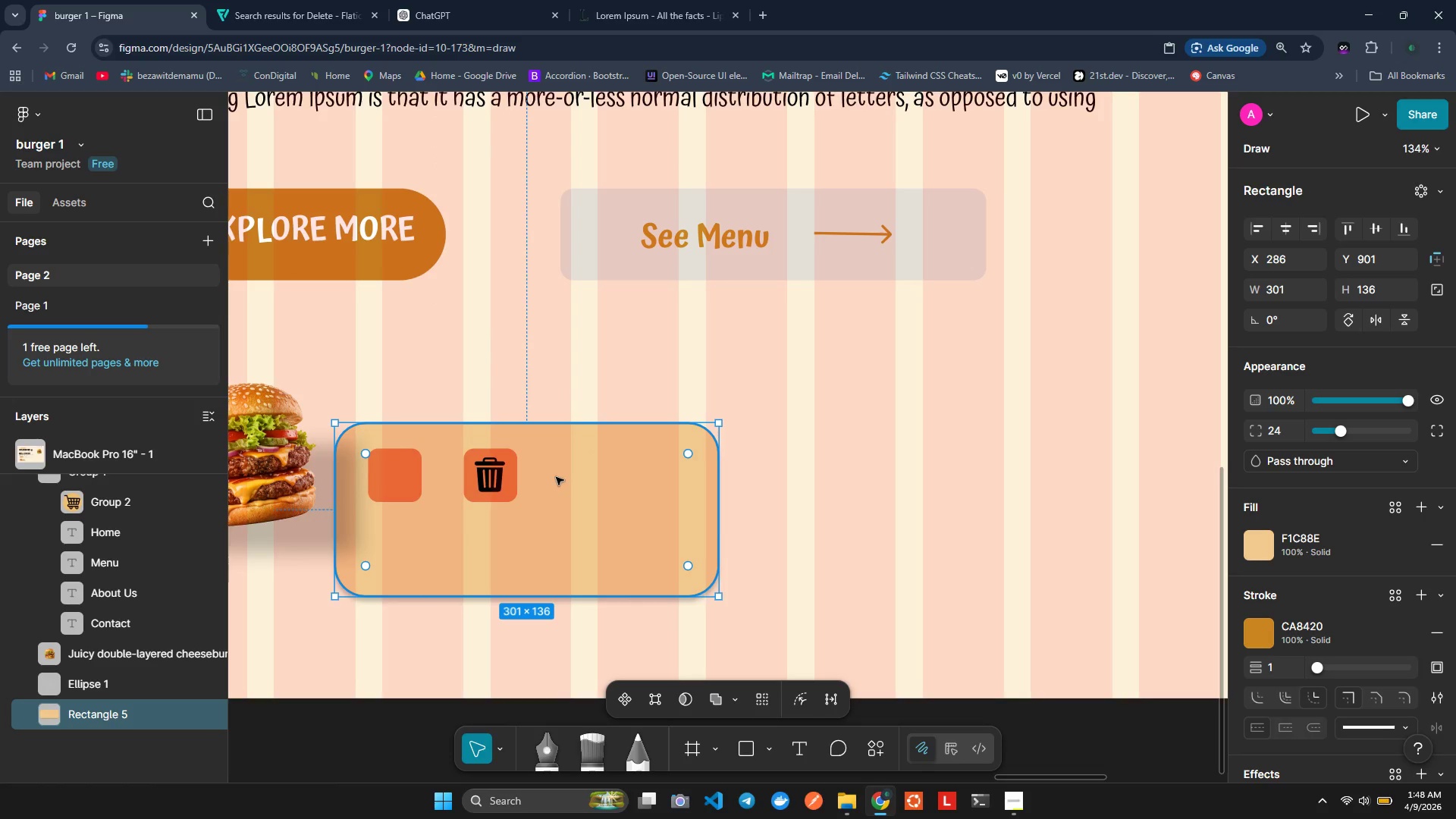 
key(Control+ControlLeft)
 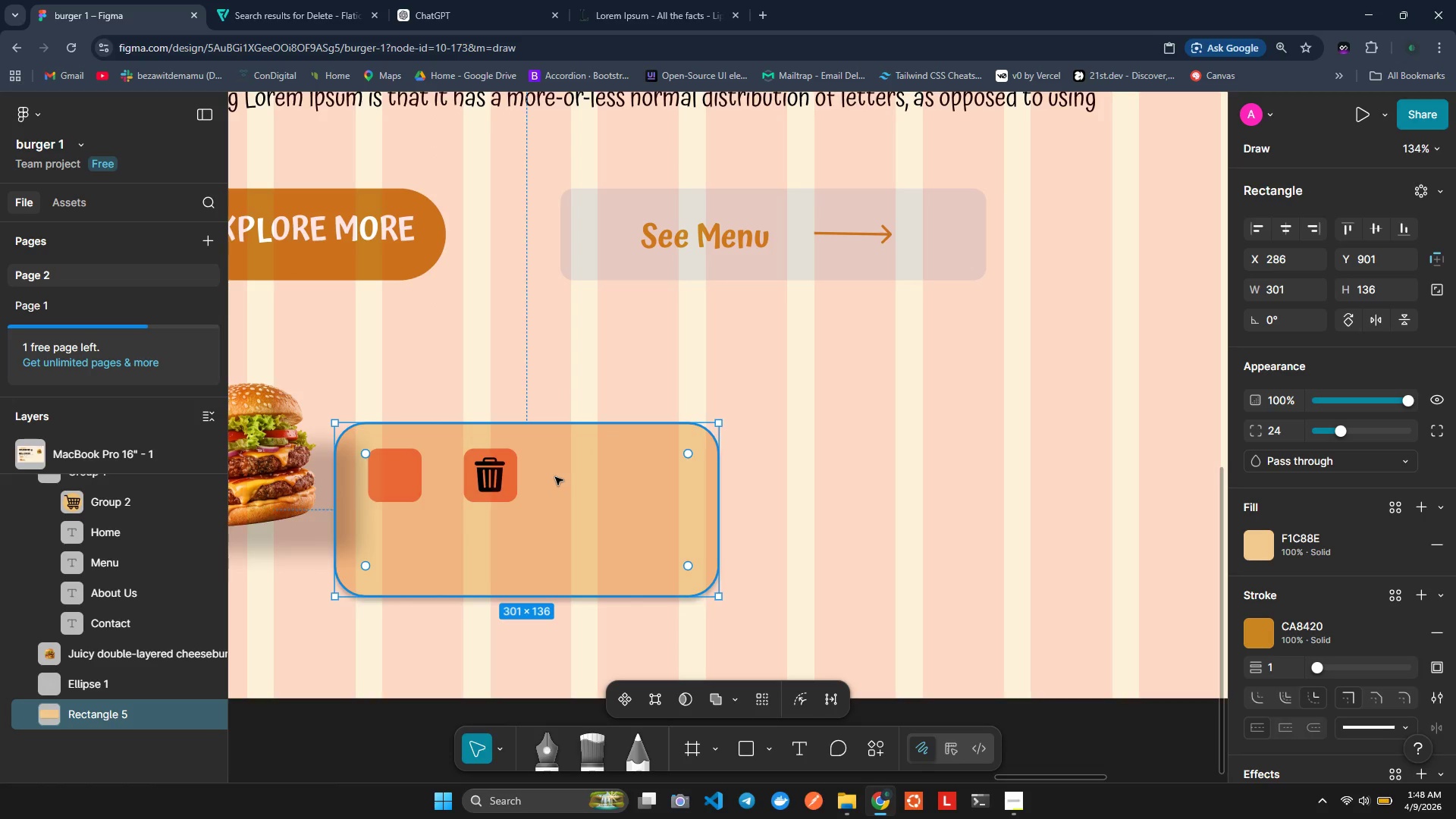 
key(Control+Z)
 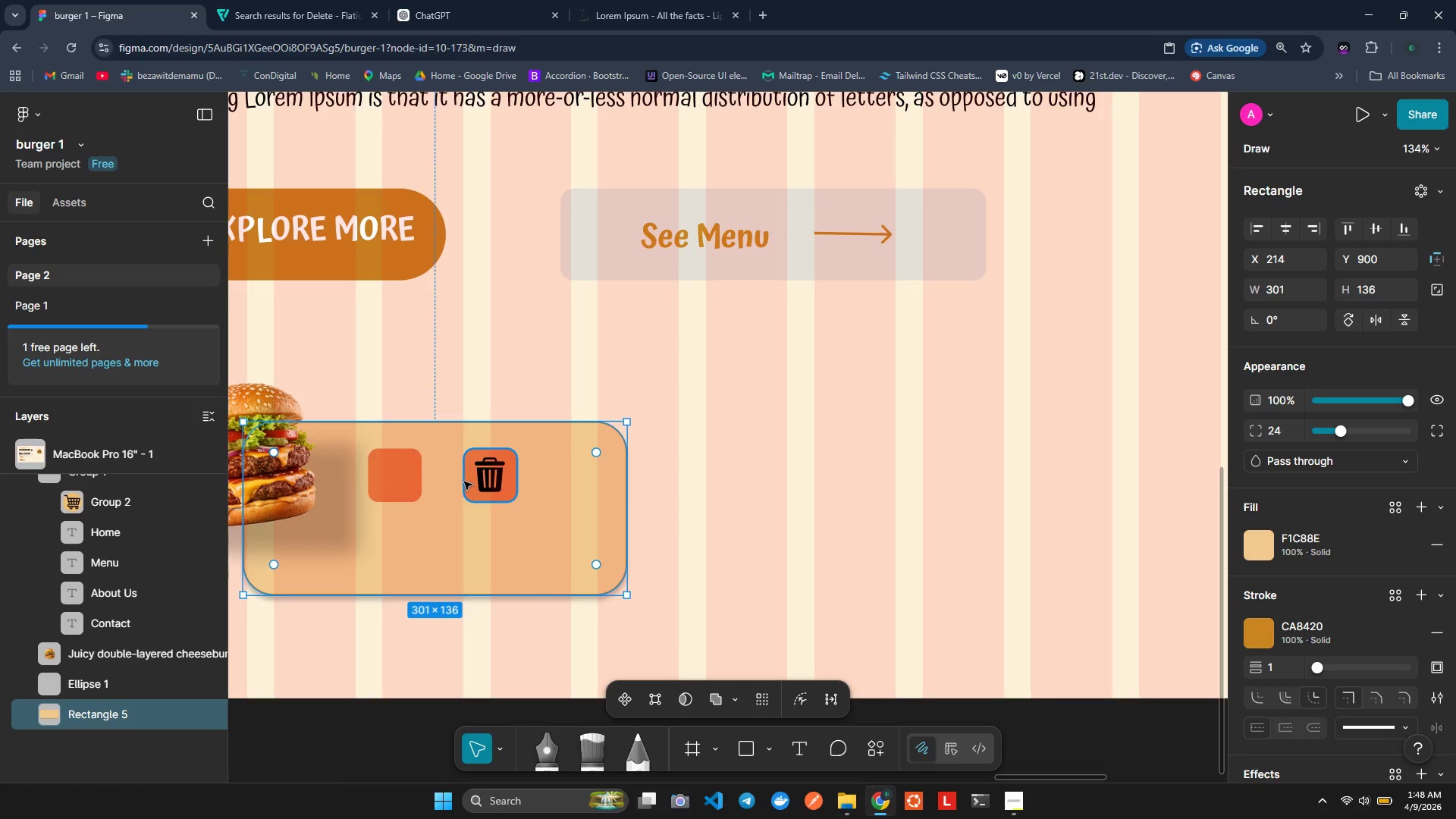 
left_click_drag(start_coordinate=[464, 482], to_coordinate=[538, 479])
 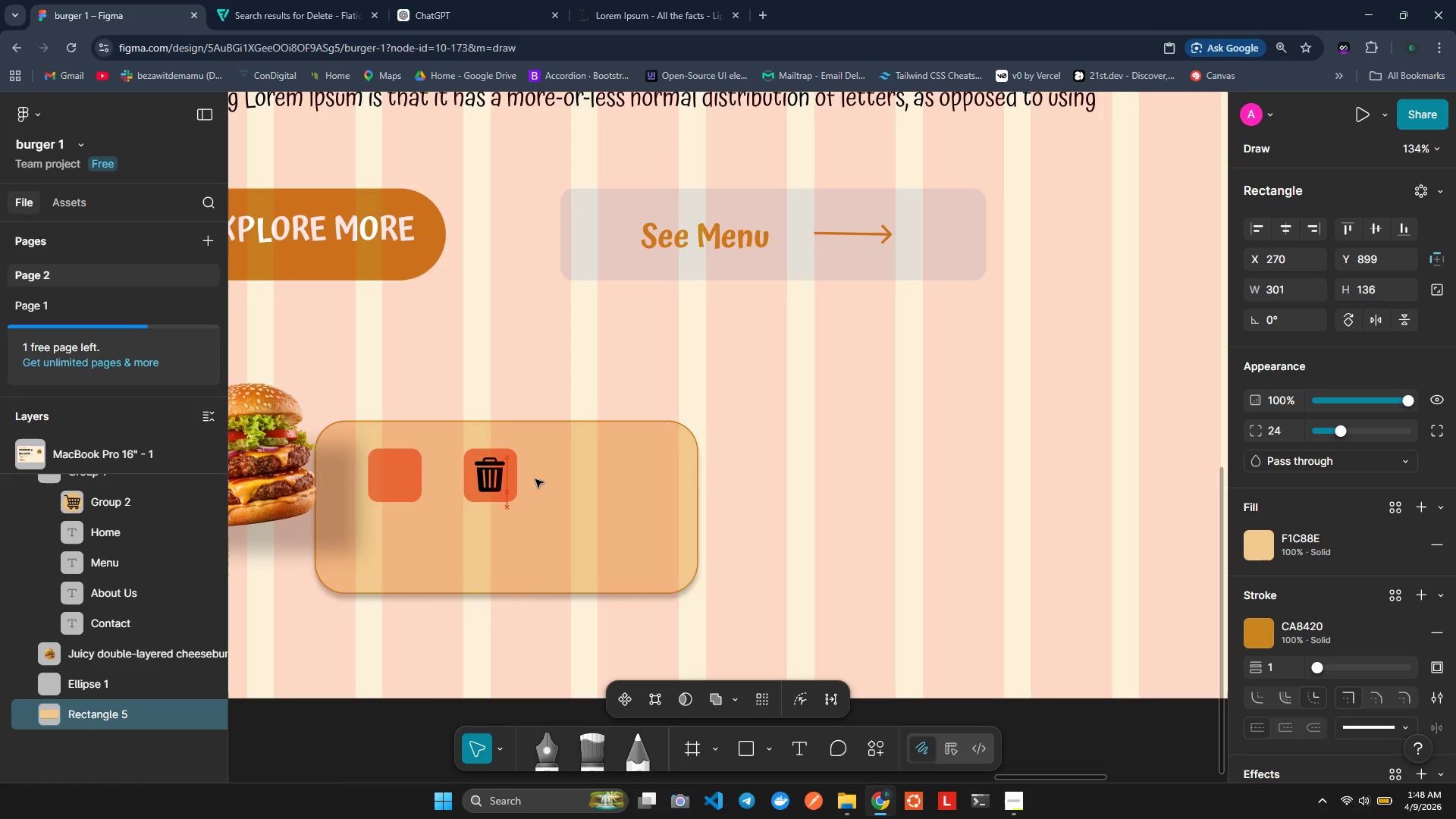 
key(Control+ControlLeft)
 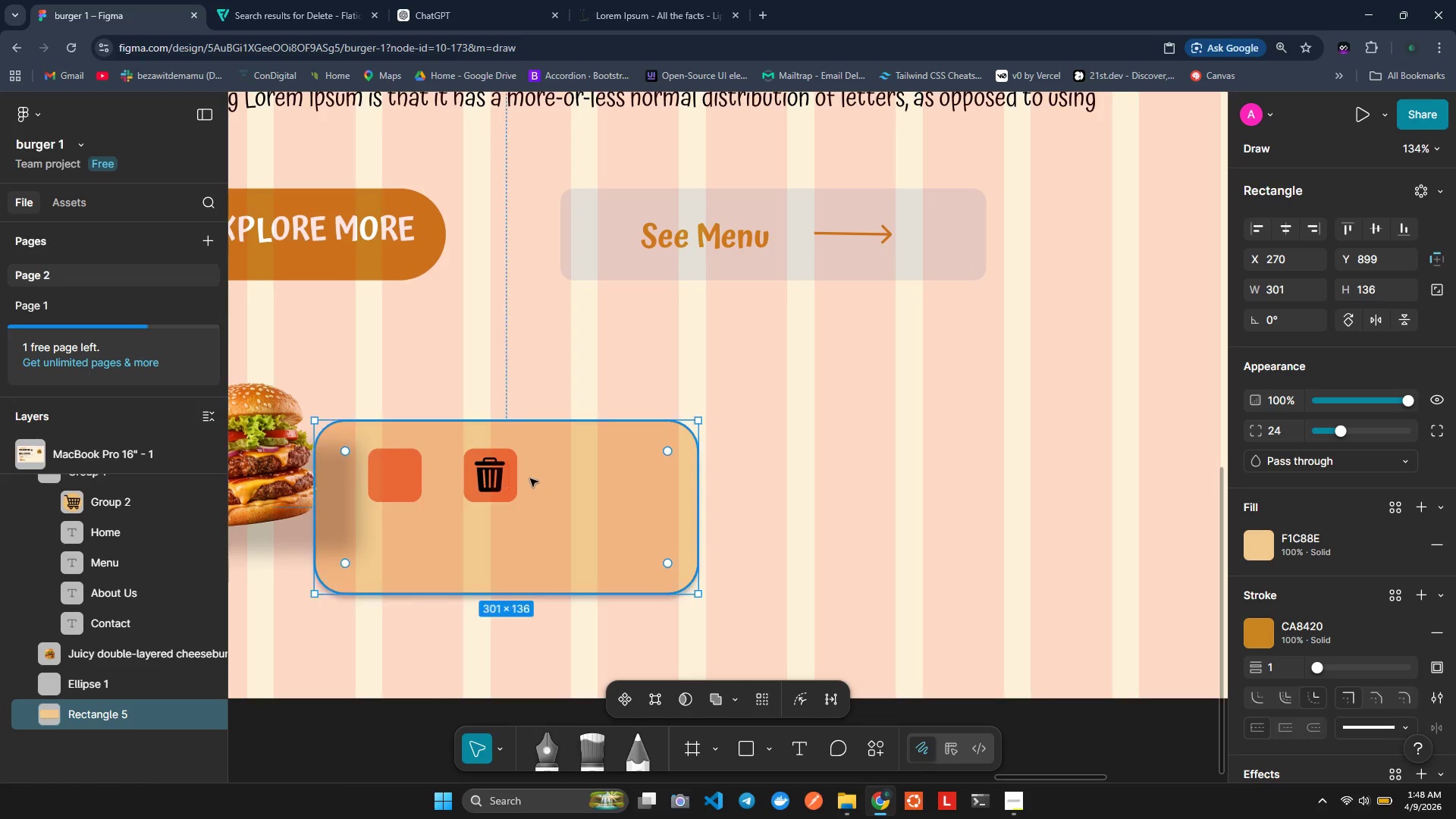 
key(Control+Z)
 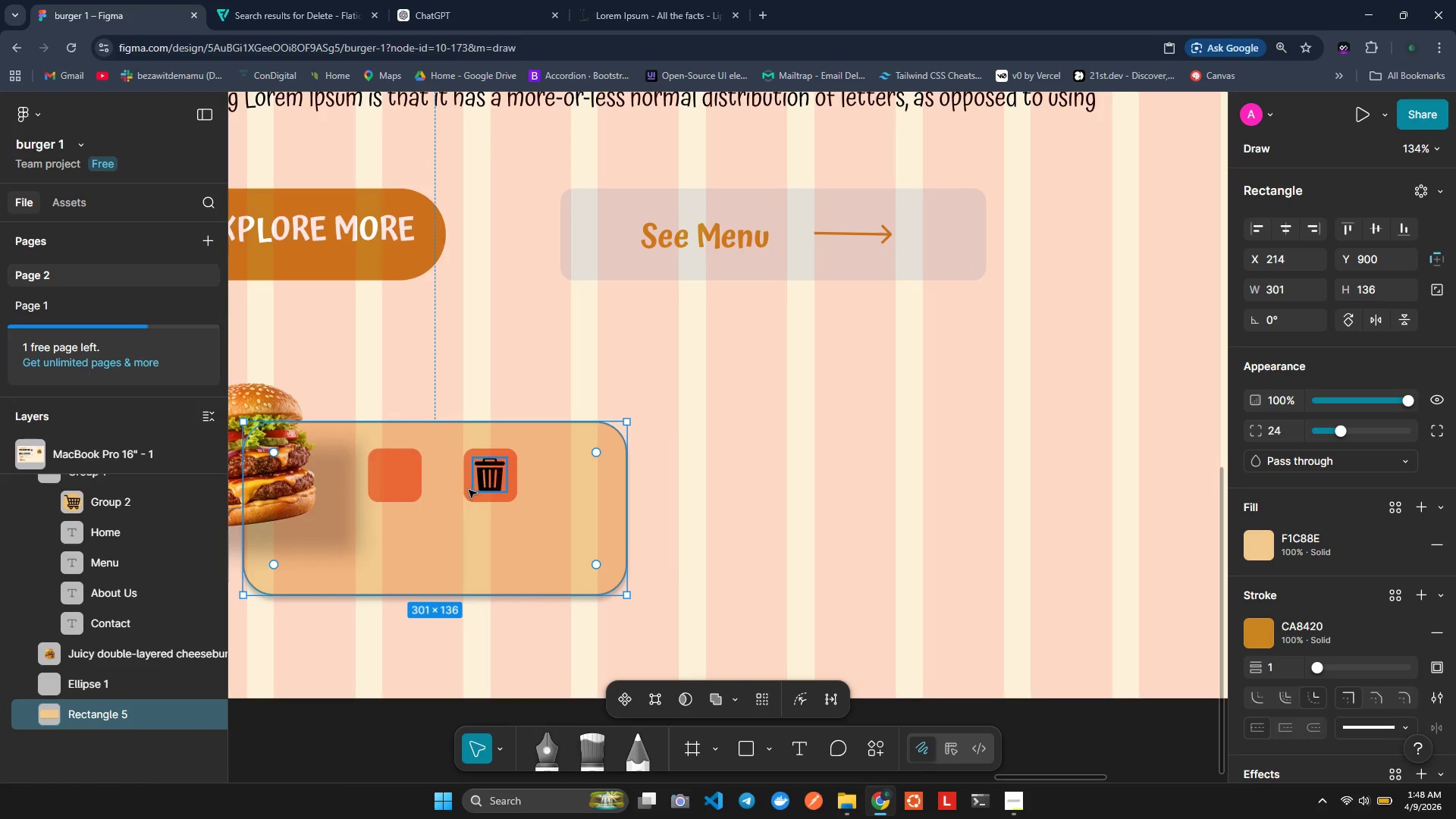 
left_click([463, 490])
 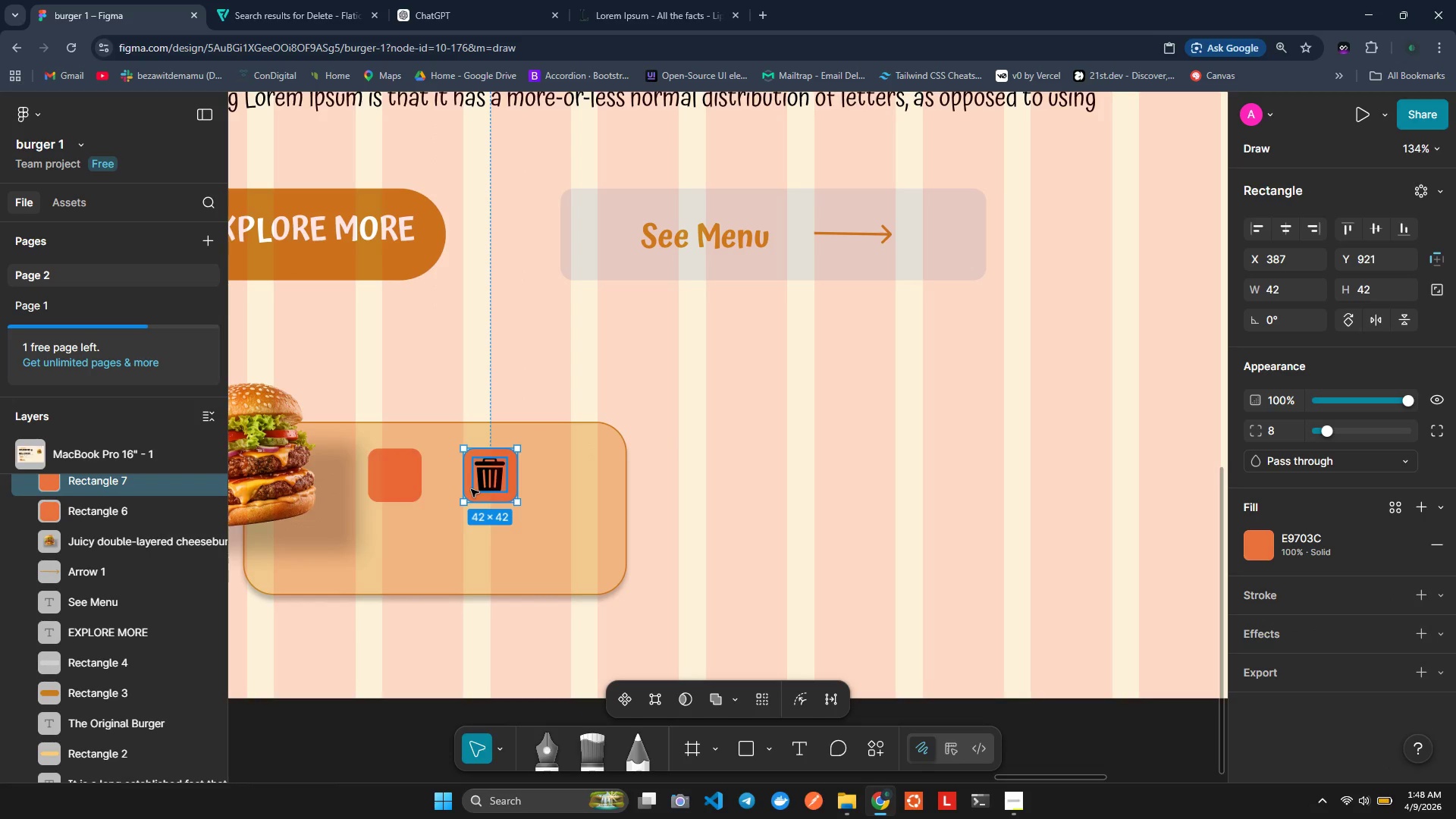 
left_click_drag(start_coordinate=[472, 489], to_coordinate=[472, 497])
 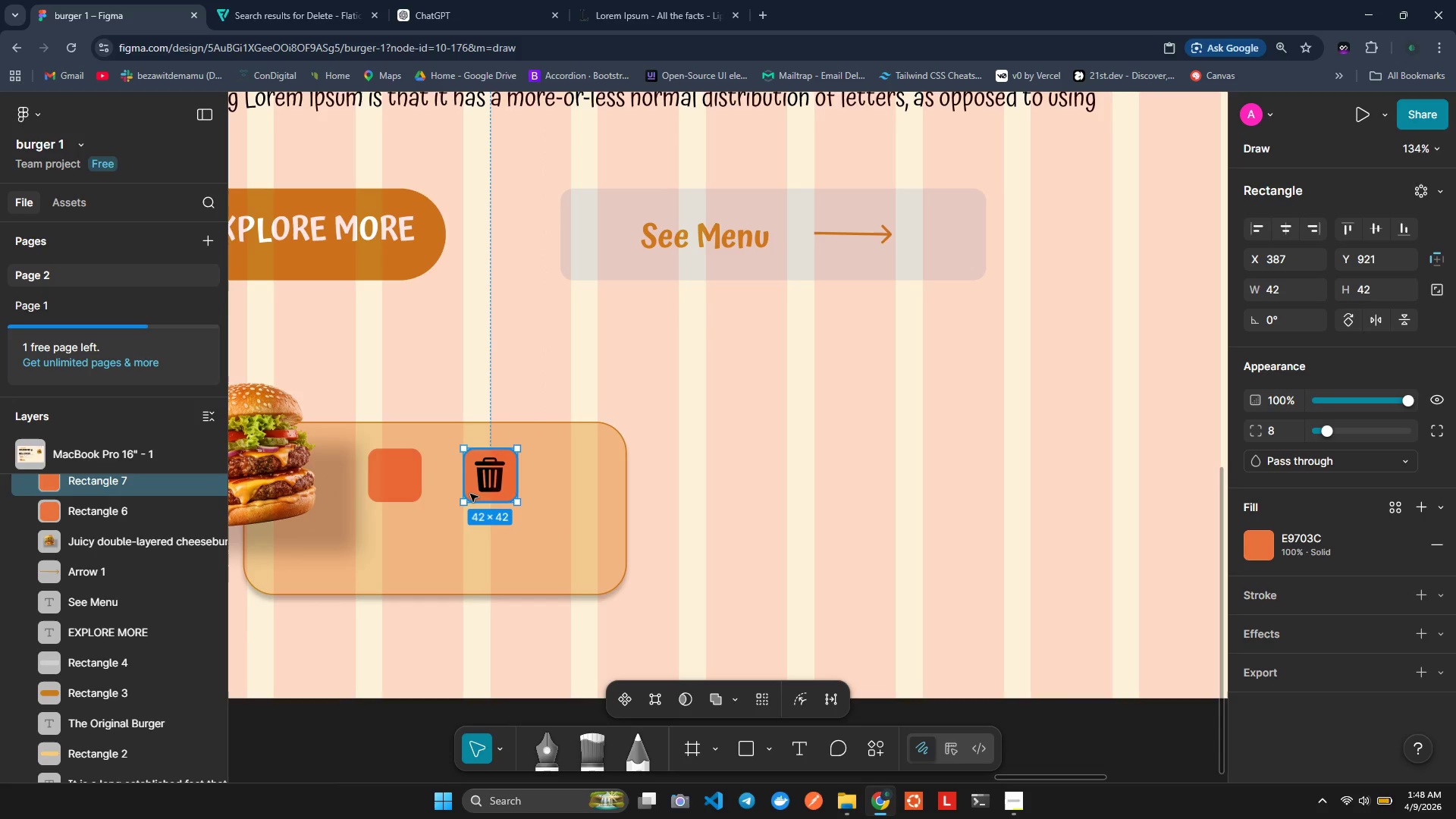 
key(Control+ControlLeft)
 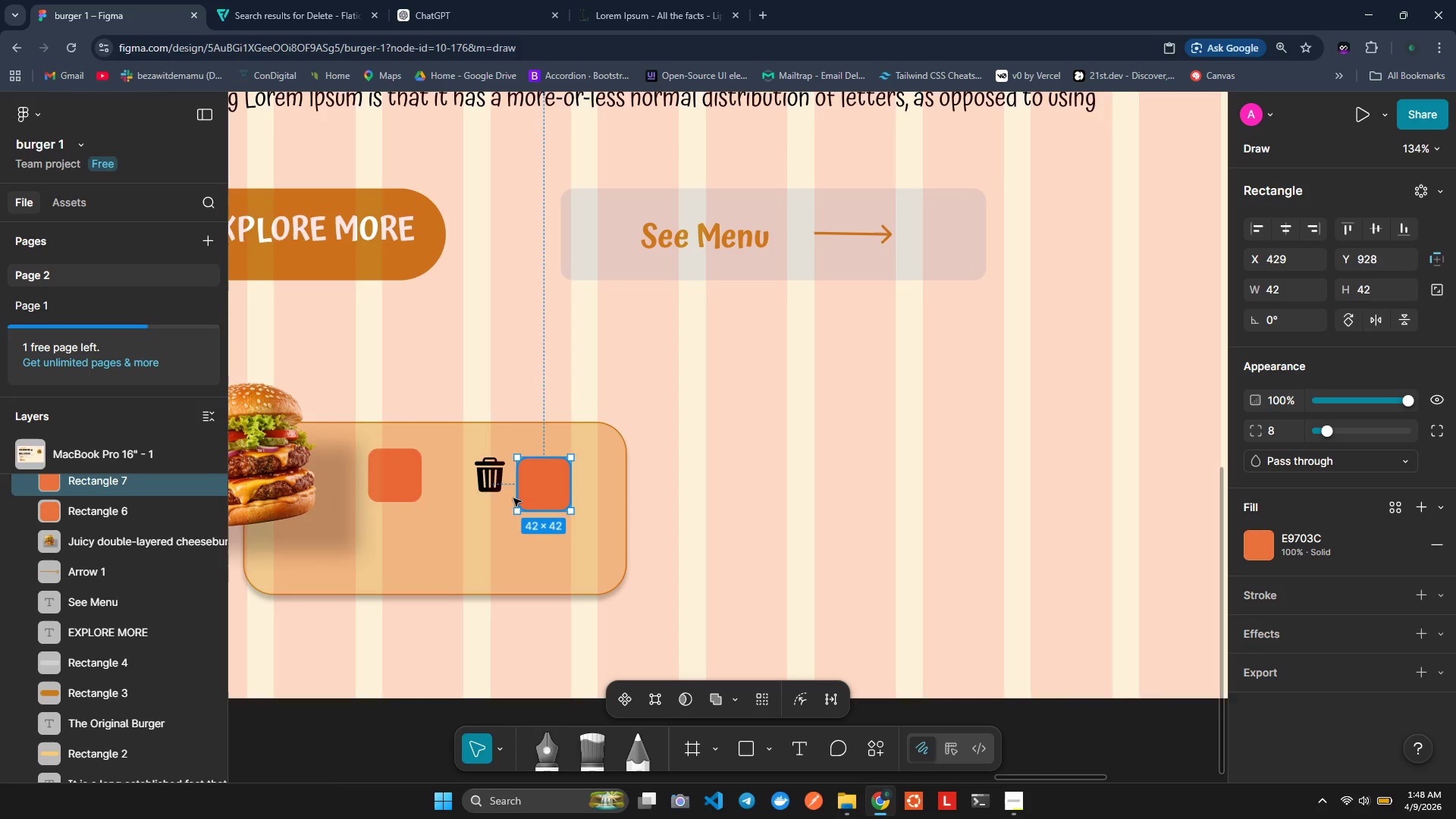 
key(Control+Z)
 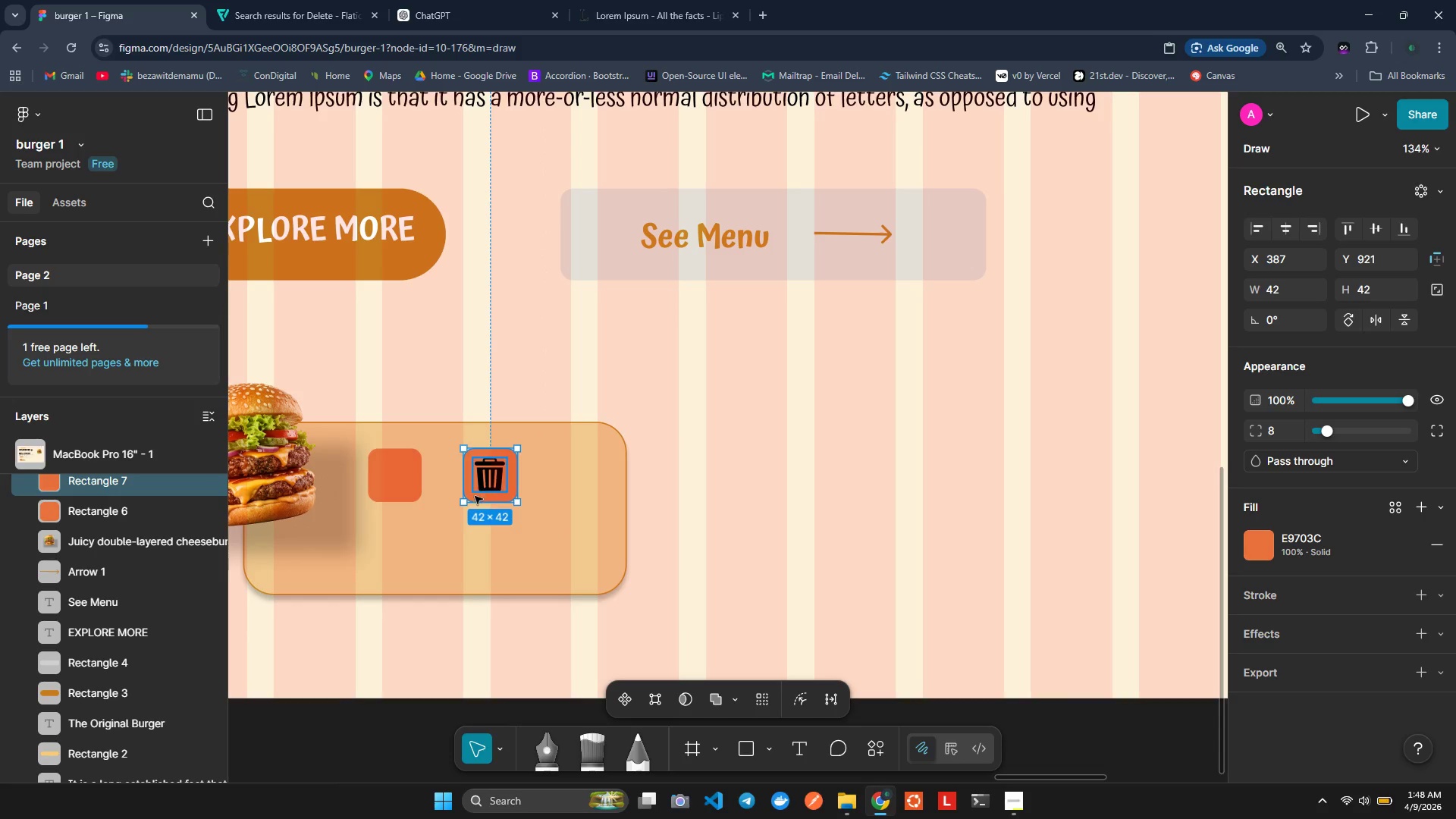 
left_click([472, 497])
 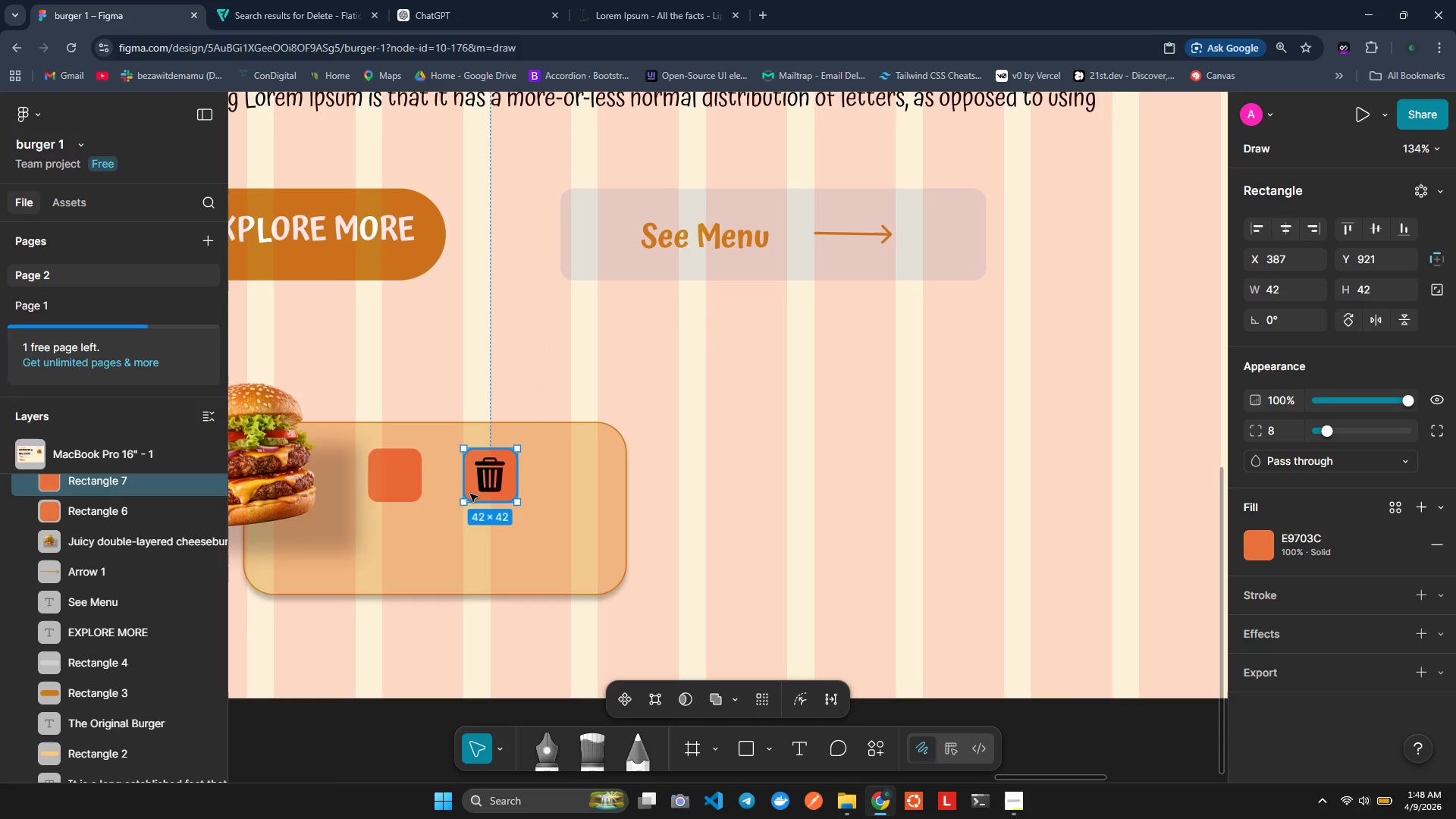 
left_click([470, 494])
 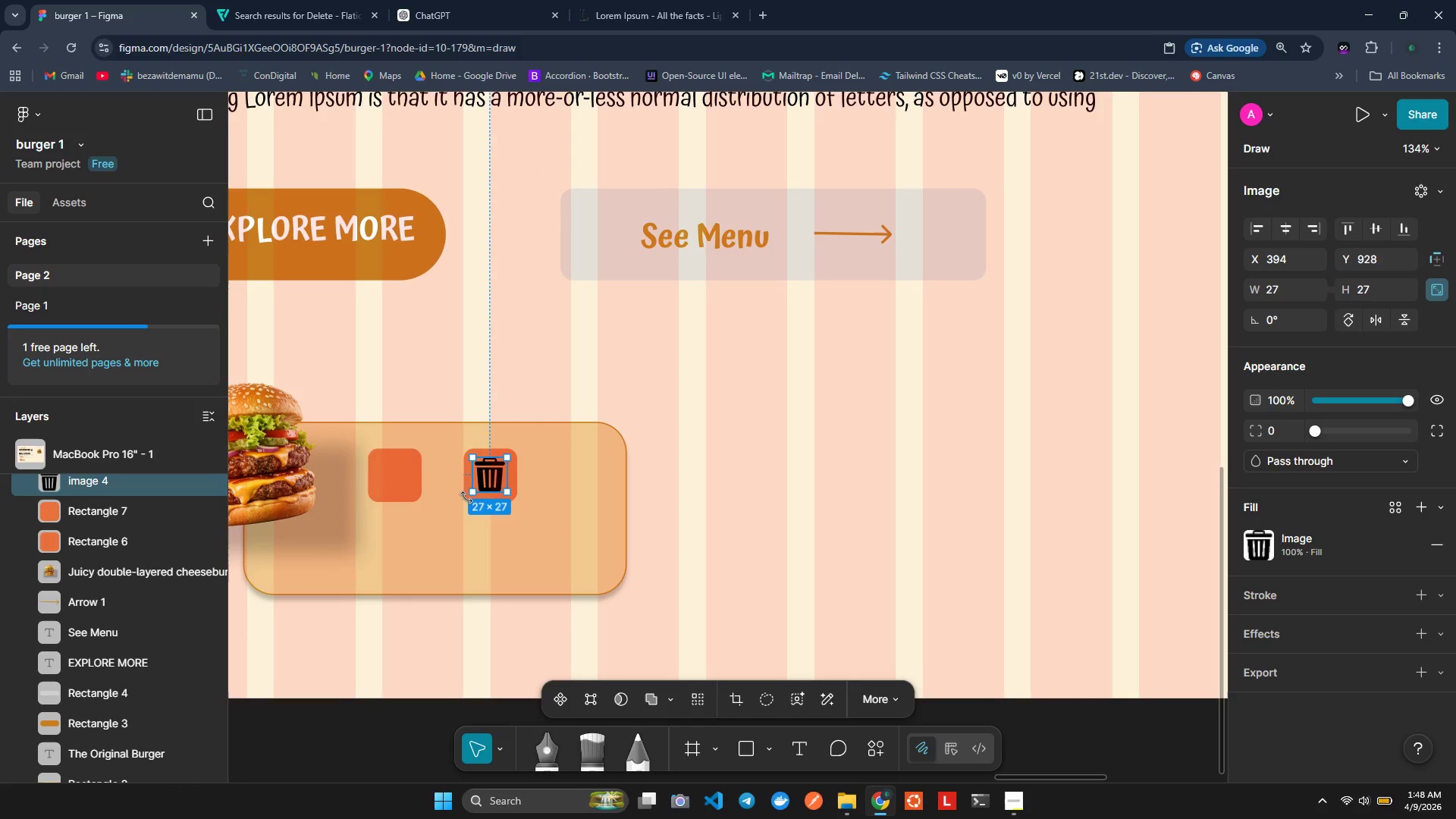 
left_click([466, 497])
 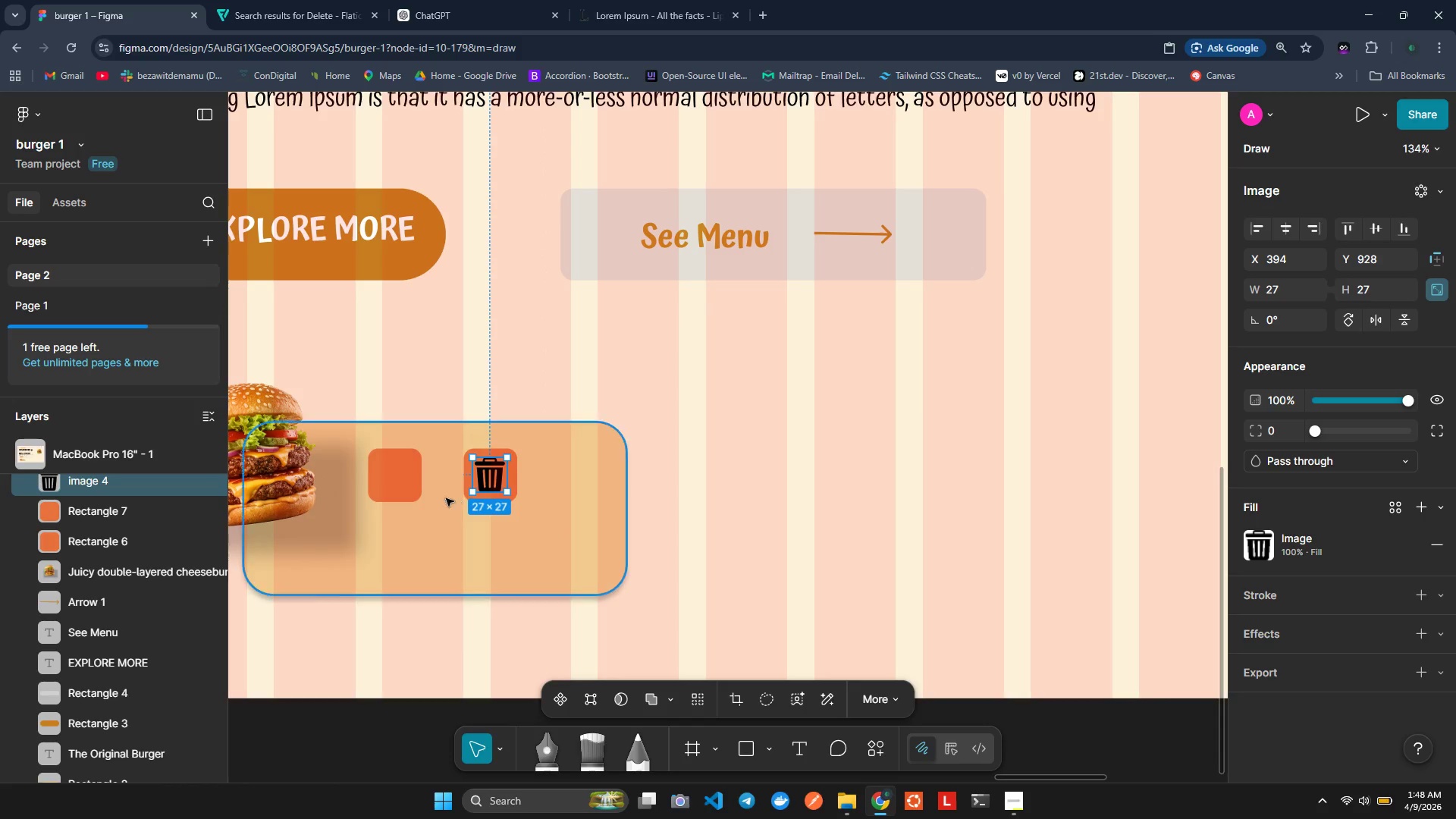 
left_click([443, 497])
 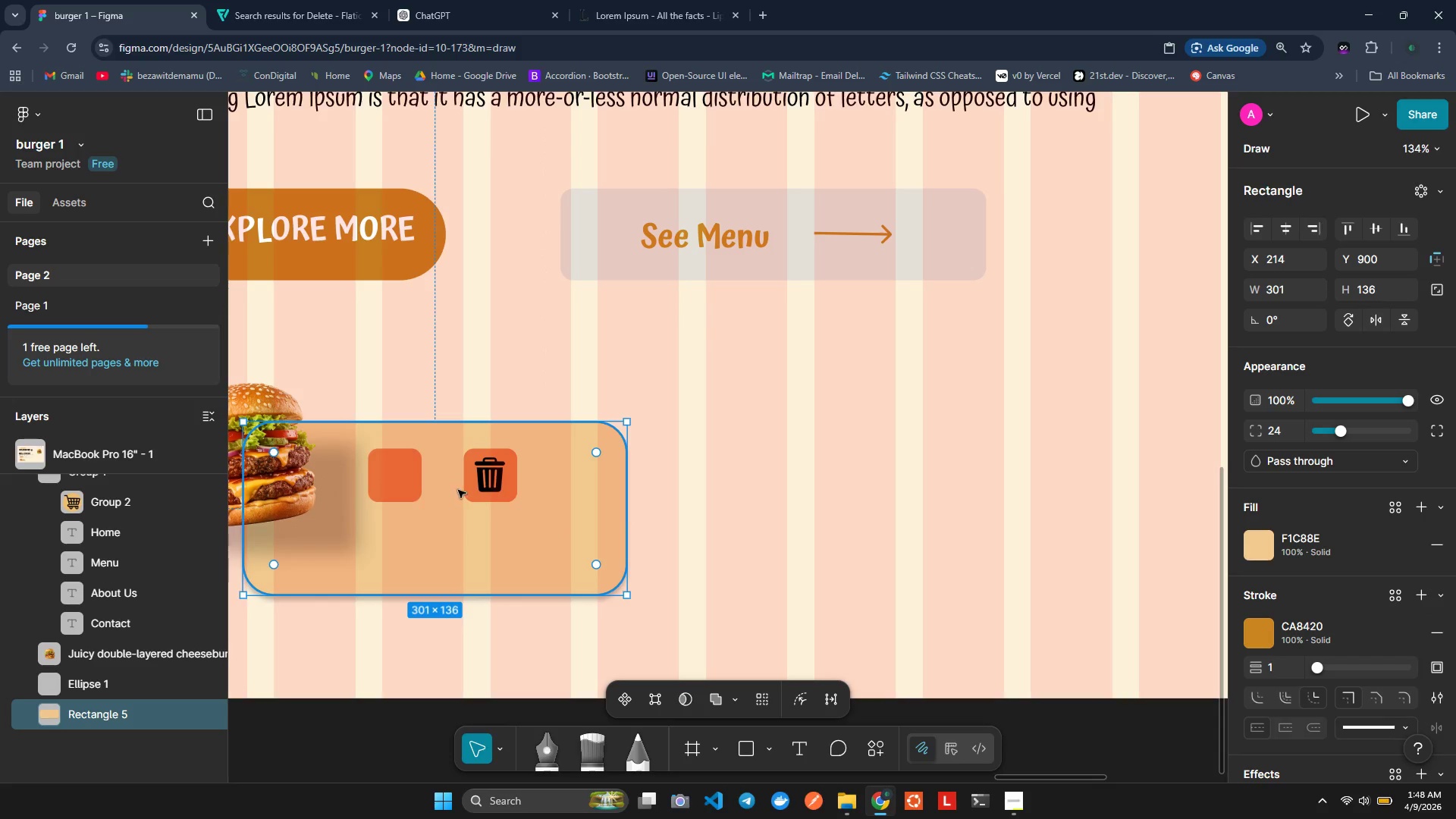 
left_click([465, 489])
 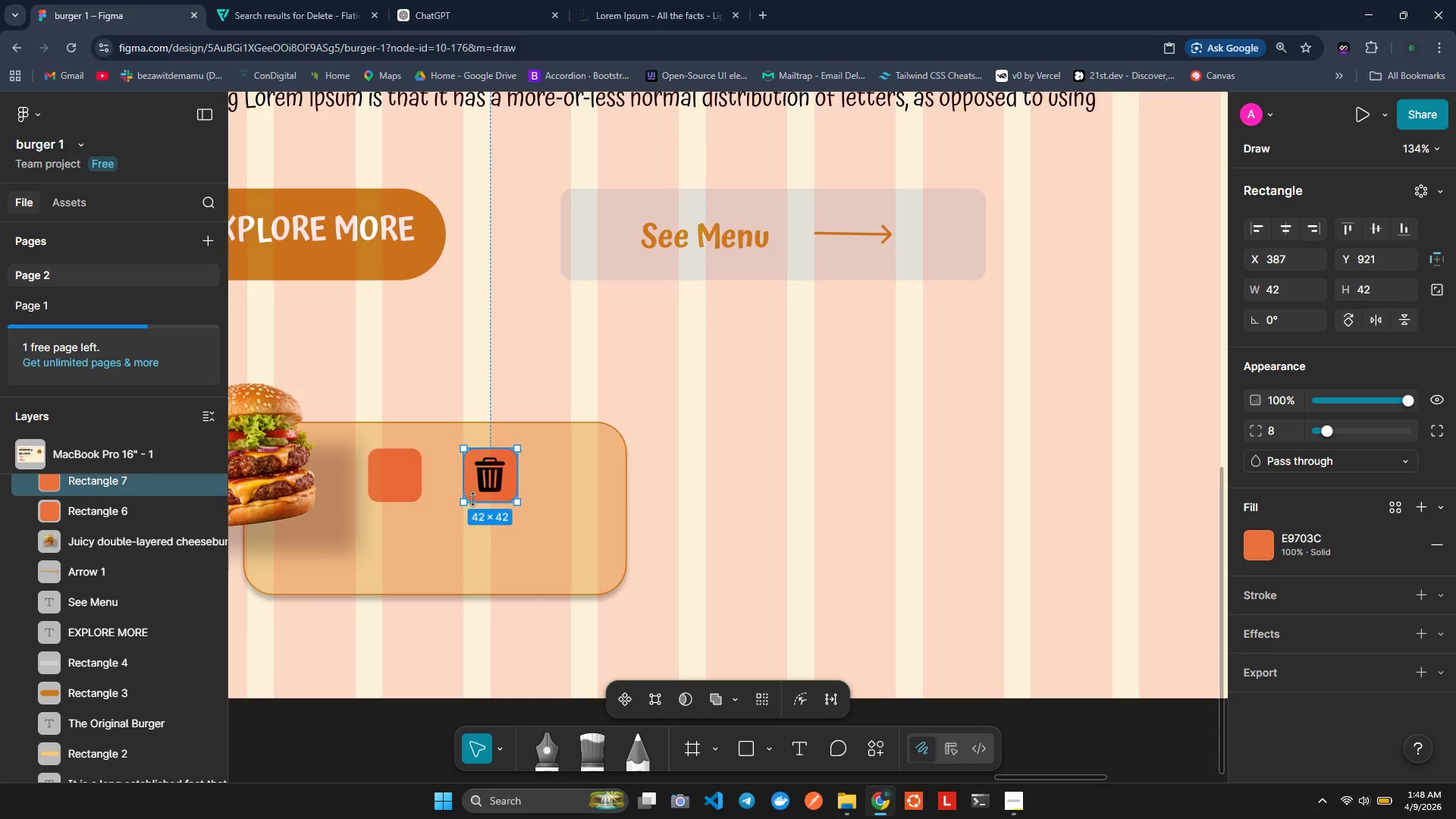 
key(Control+C)
 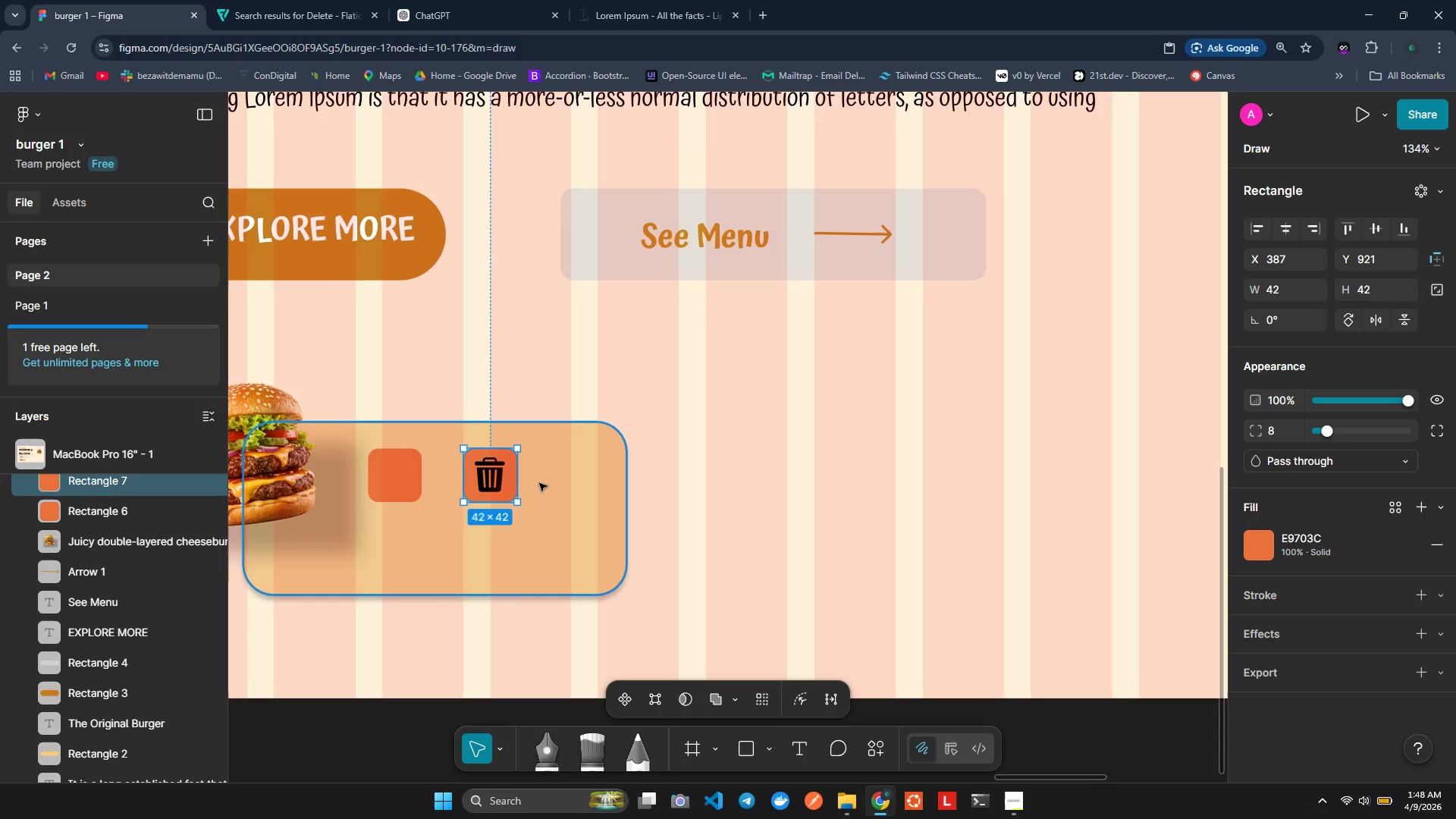 
left_click([554, 473])
 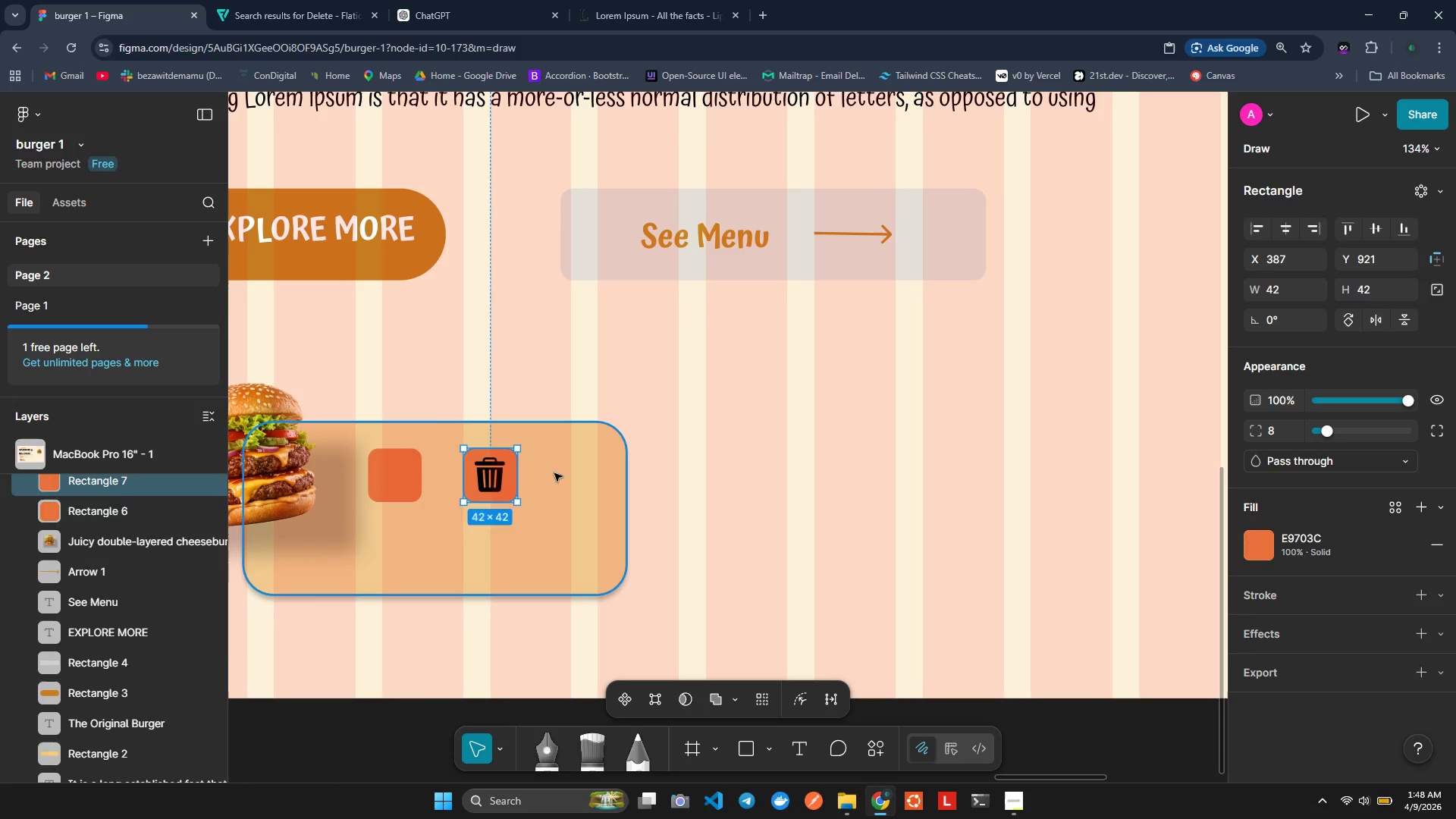 
key(Control+V)
 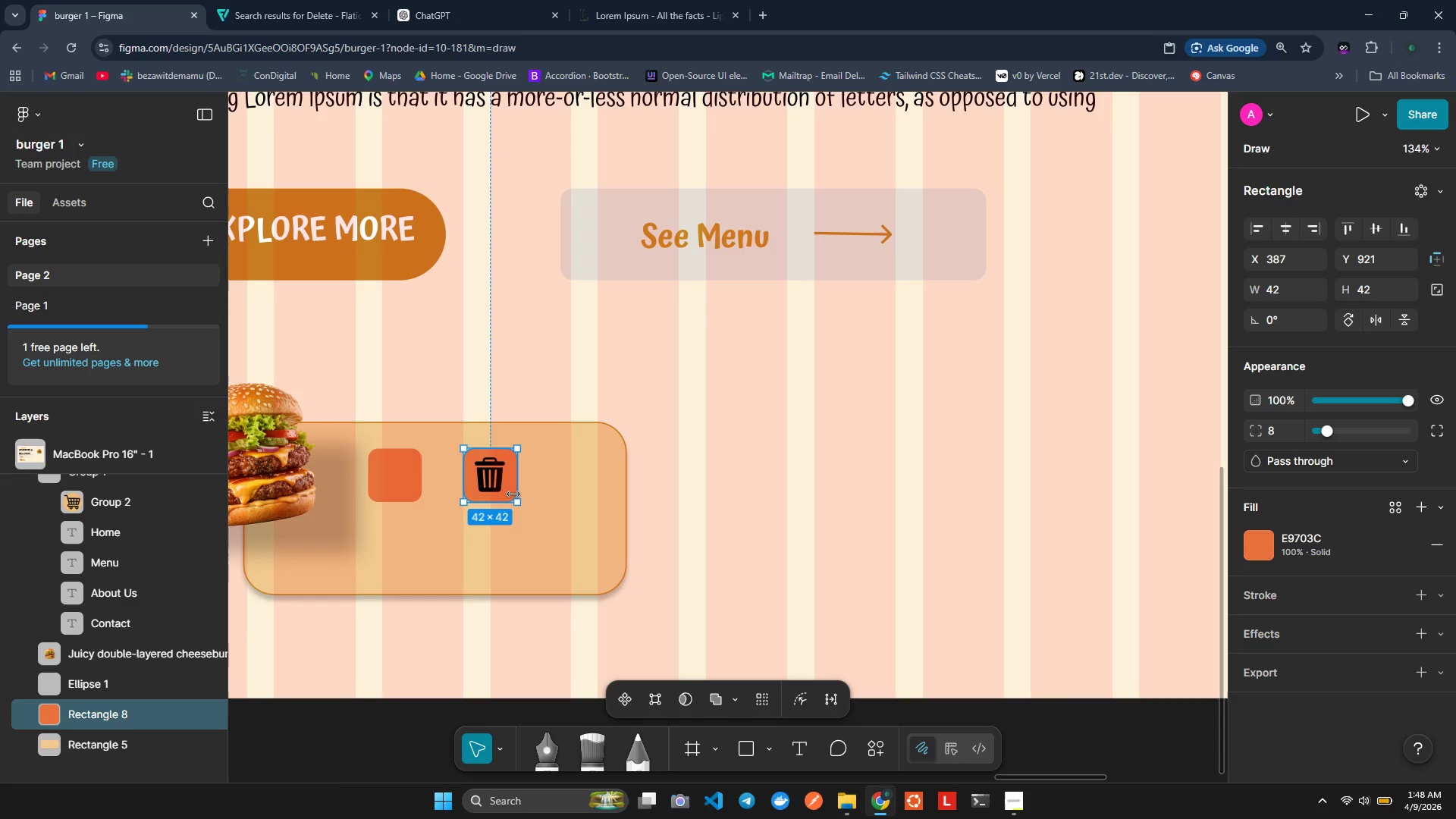 
left_click_drag(start_coordinate=[511, 494], to_coordinate=[595, 494])
 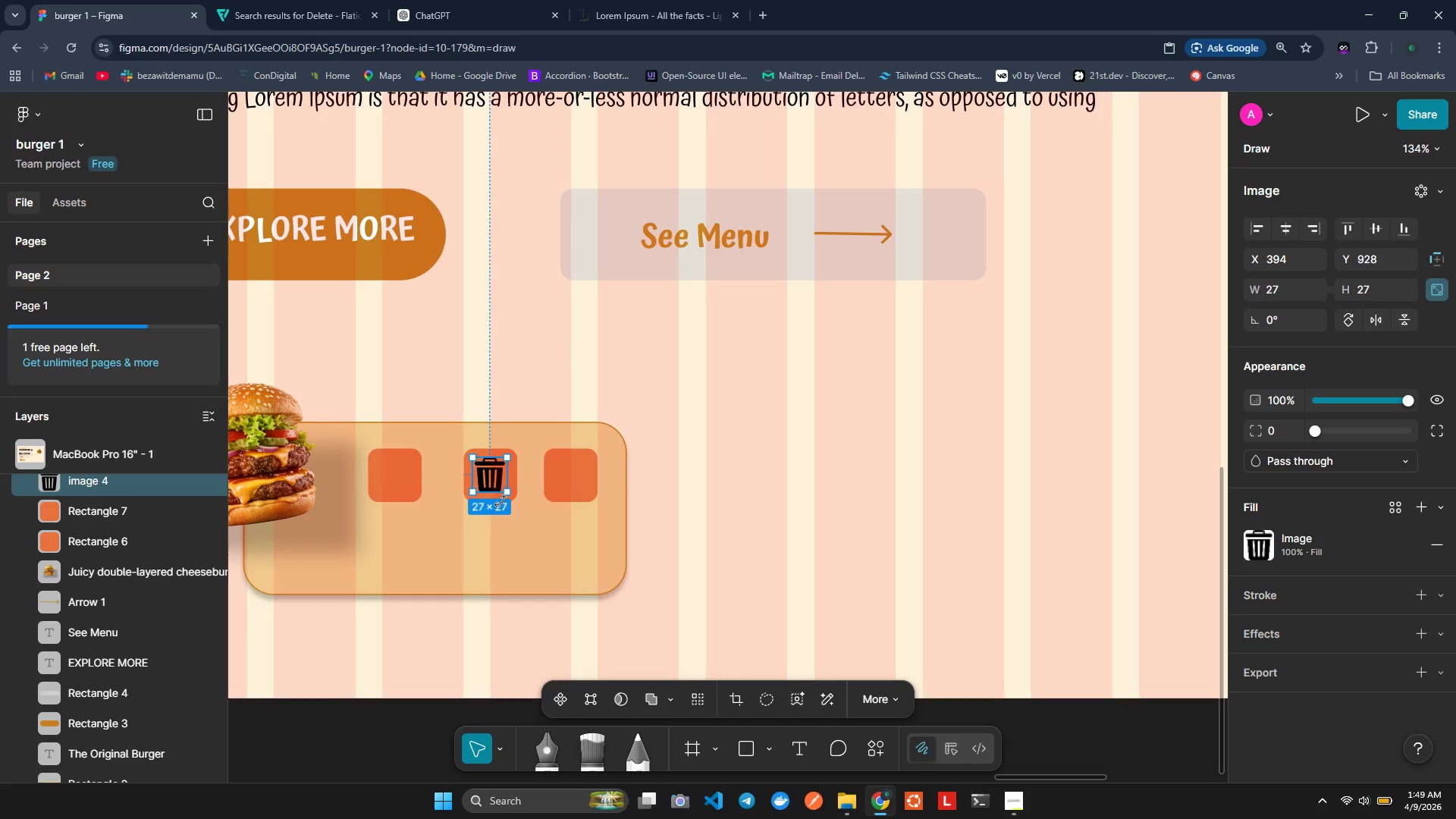 
left_click([418, 501])
 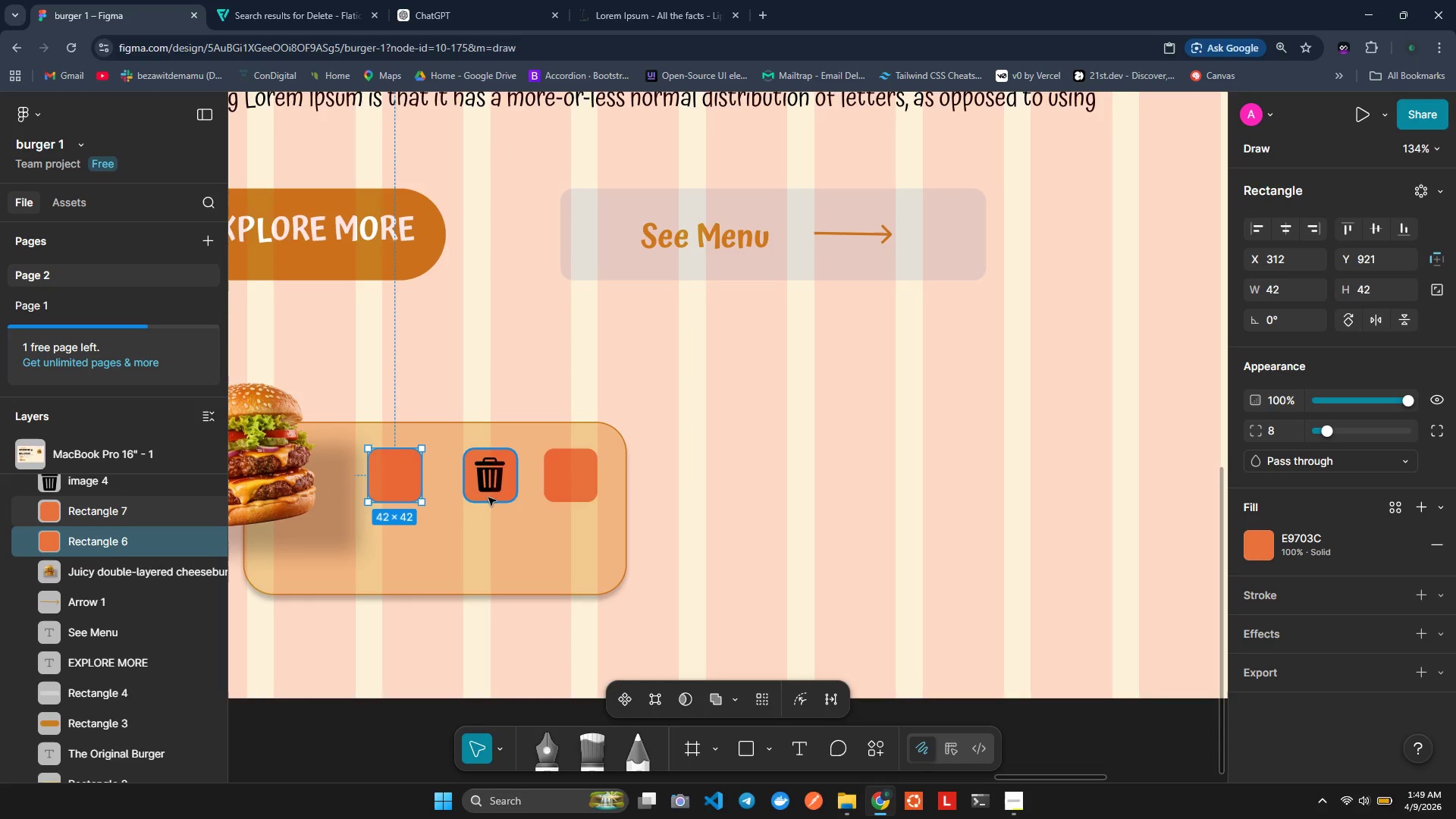 
left_click([488, 500])
 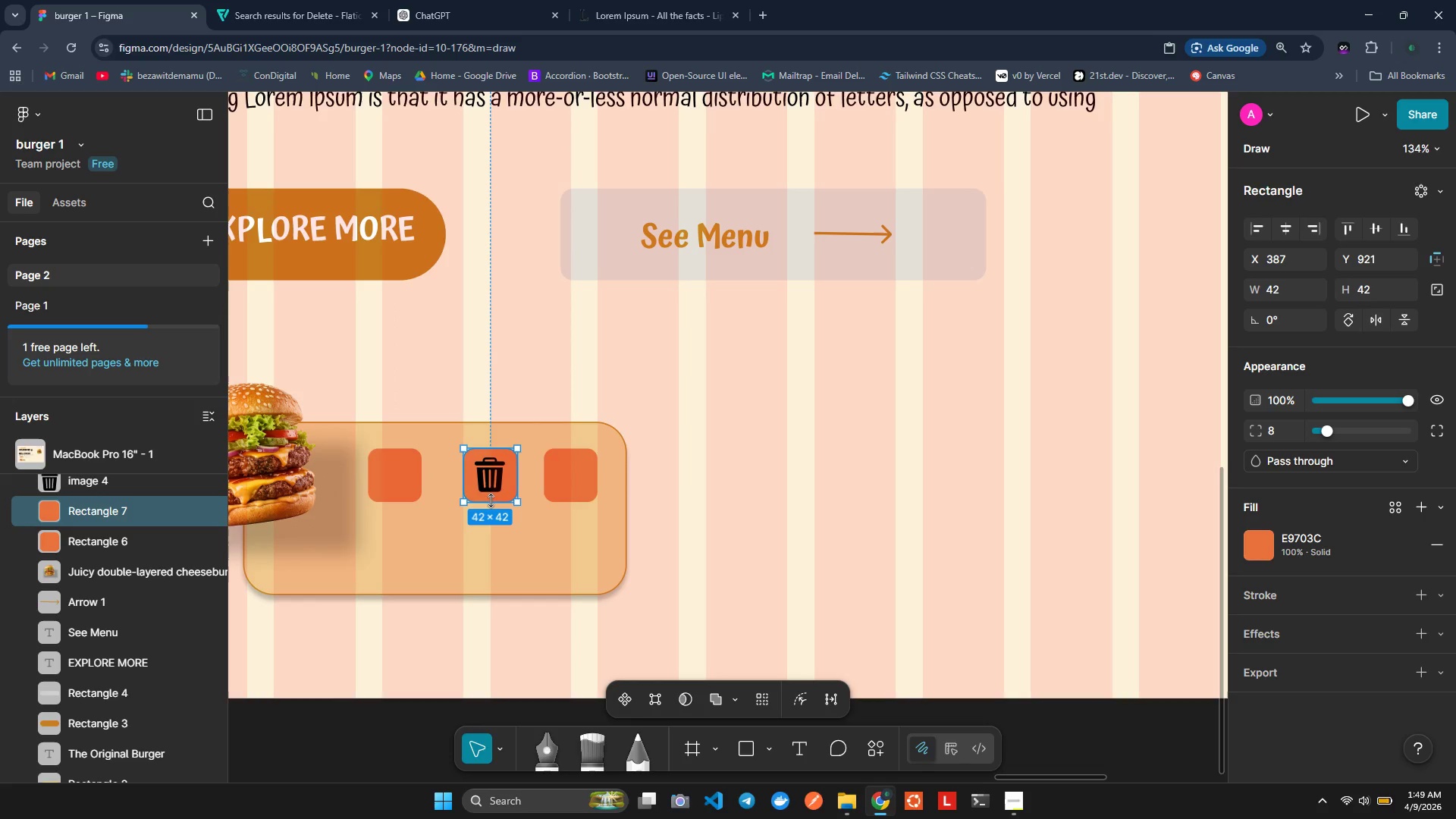 
left_click([491, 500])
 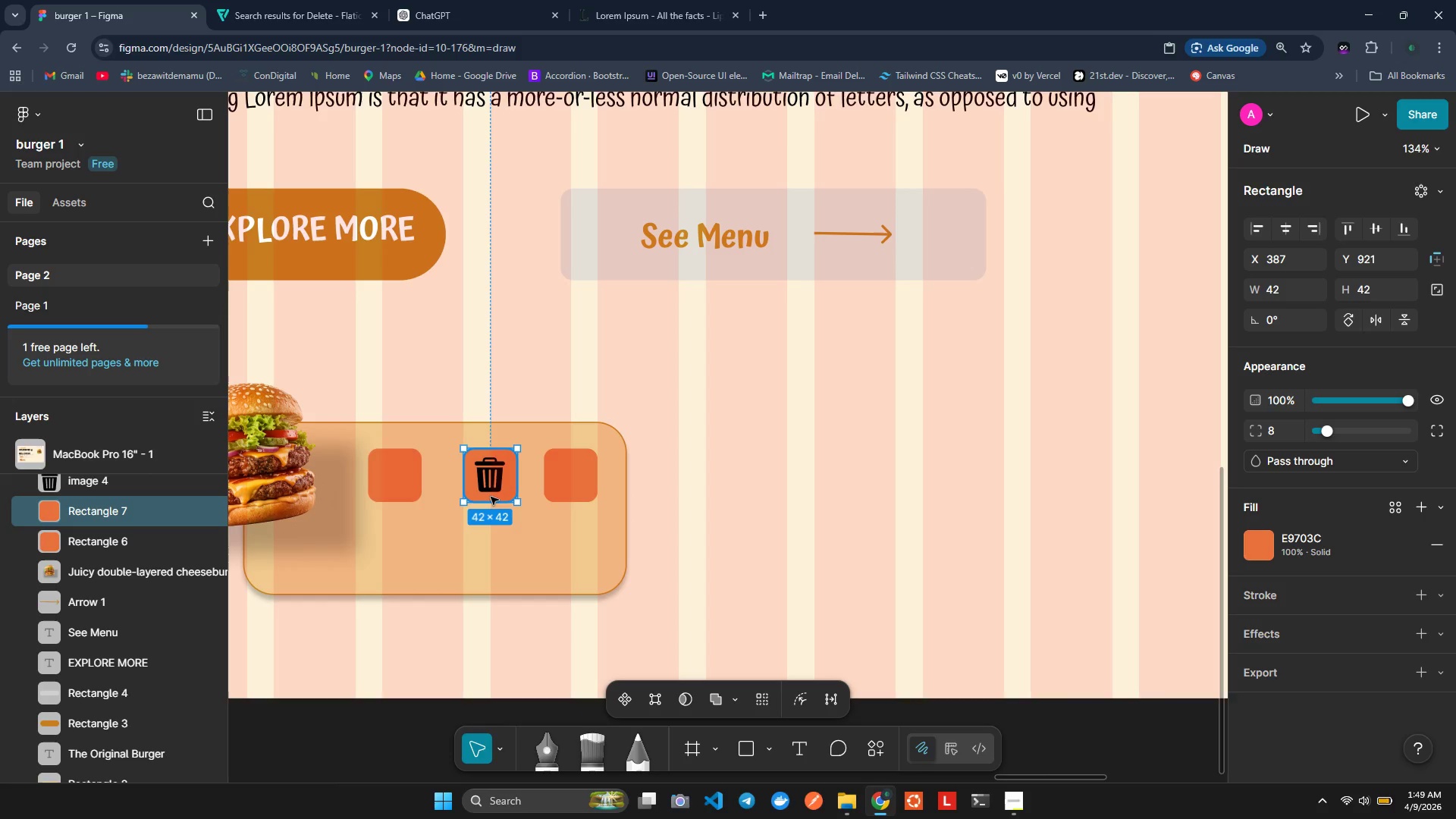 
left_click_drag(start_coordinate=[491, 497], to_coordinate=[482, 496])
 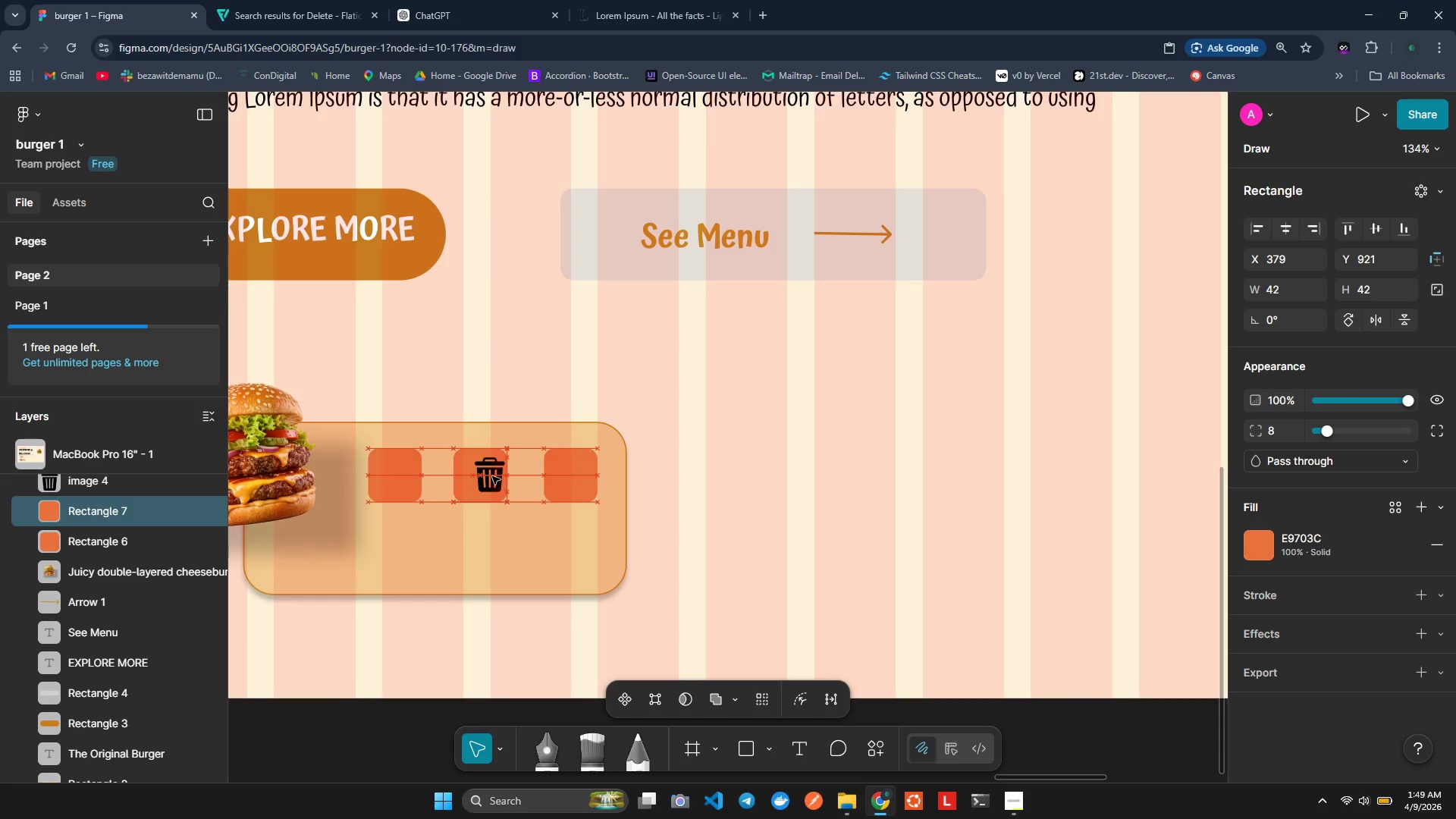 
left_click([484, 469])
 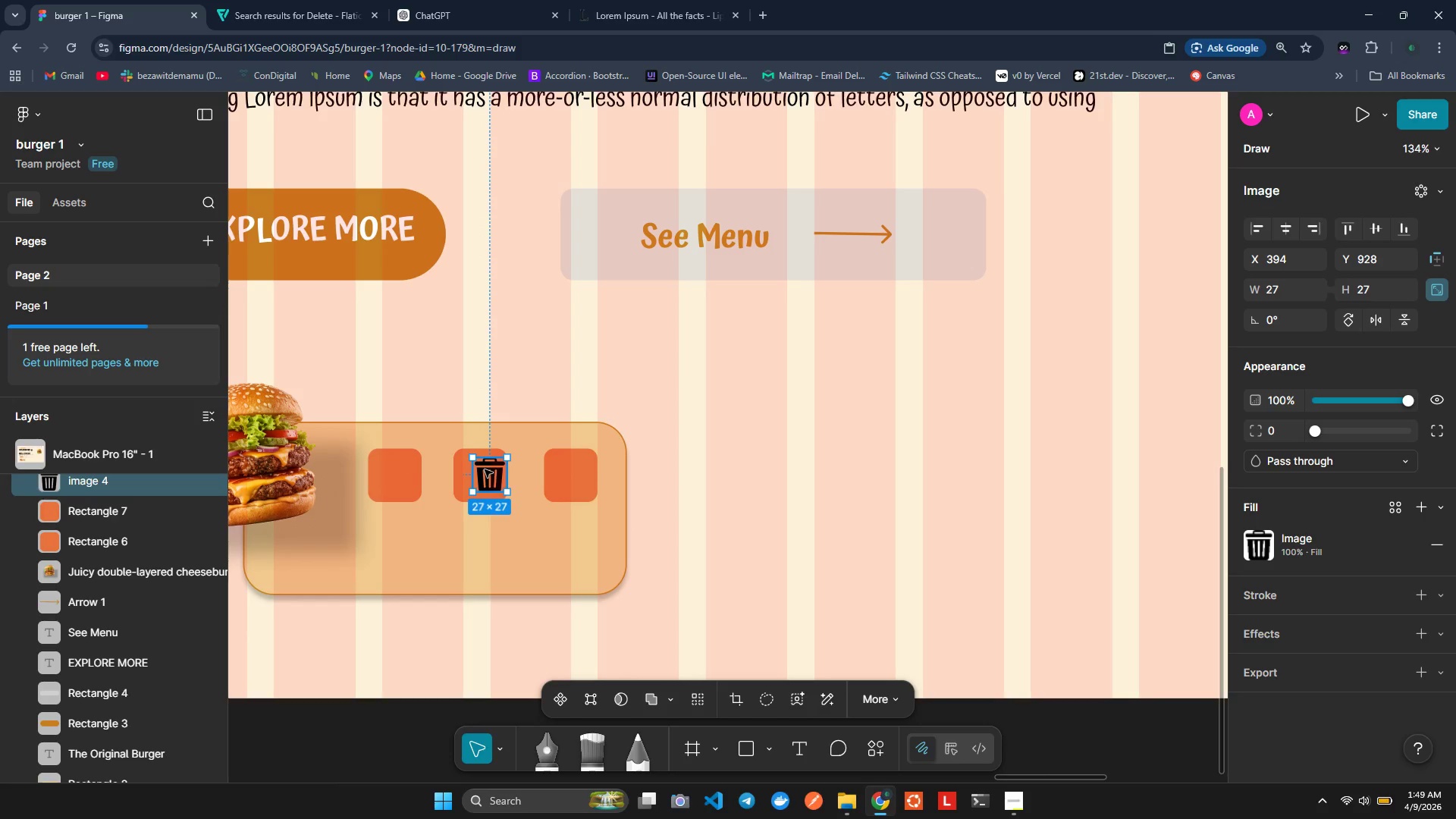 
left_click_drag(start_coordinate=[485, 469], to_coordinate=[566, 472])
 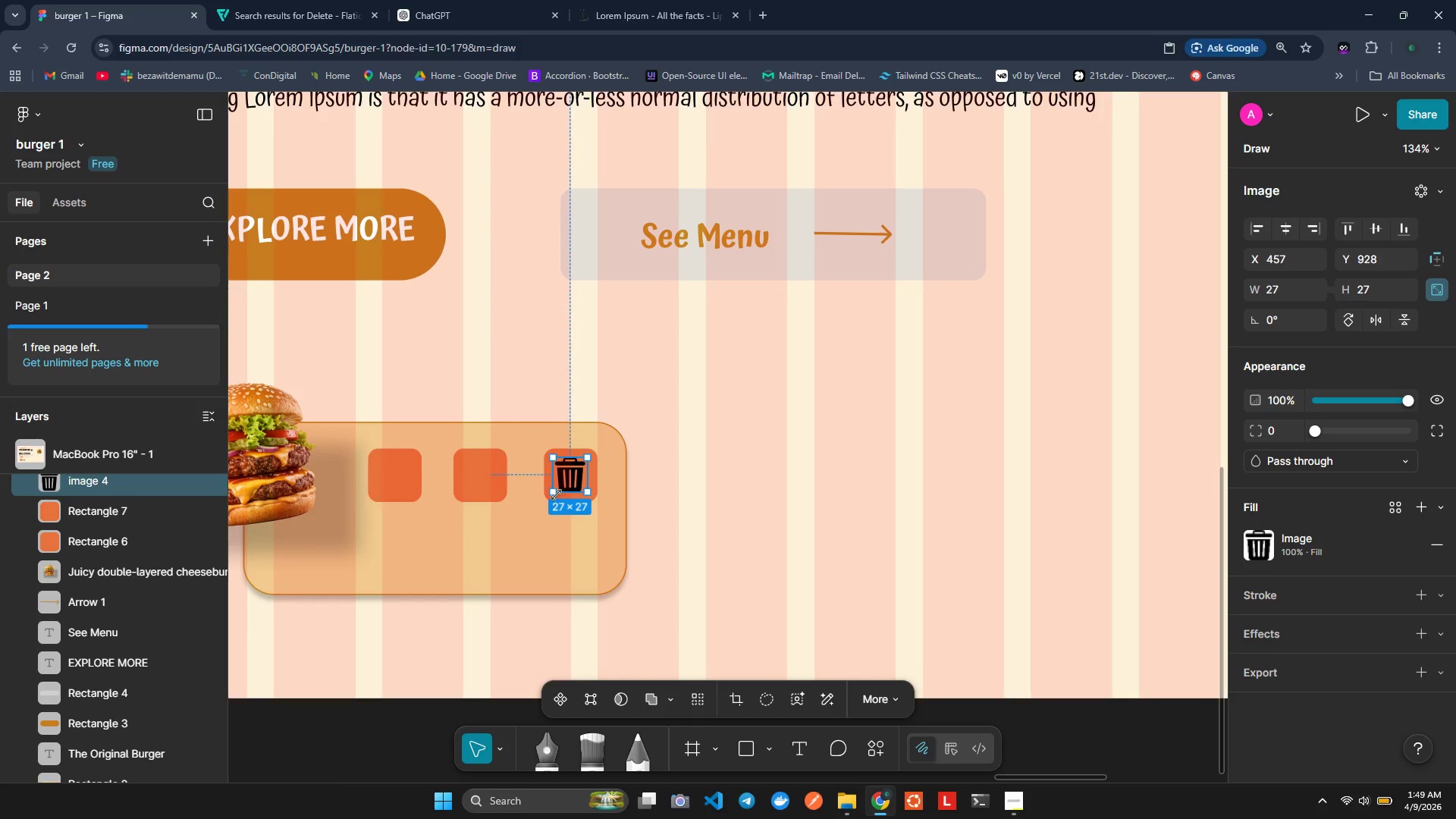 
left_click([505, 492])
 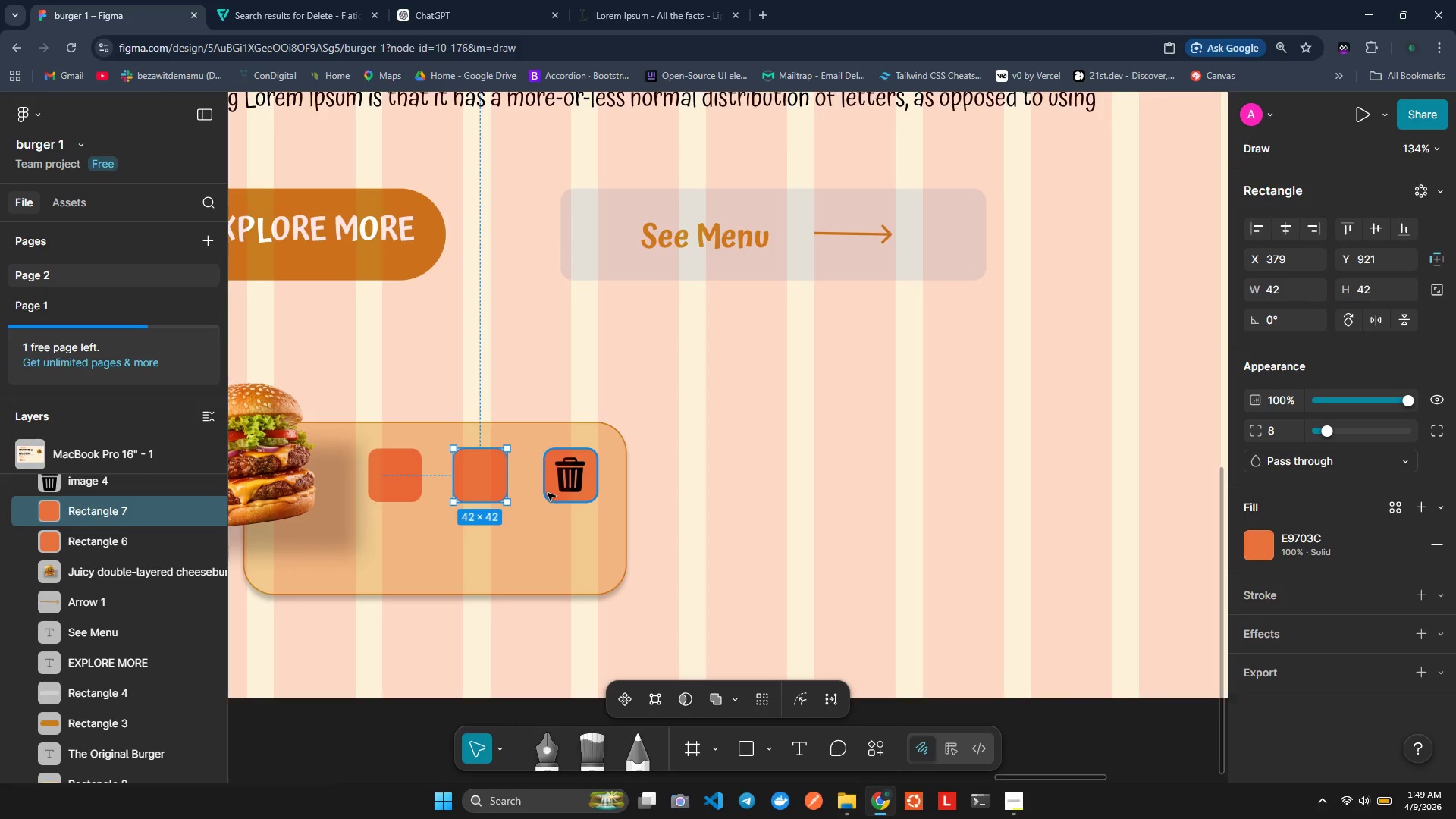 
left_click([549, 494])
 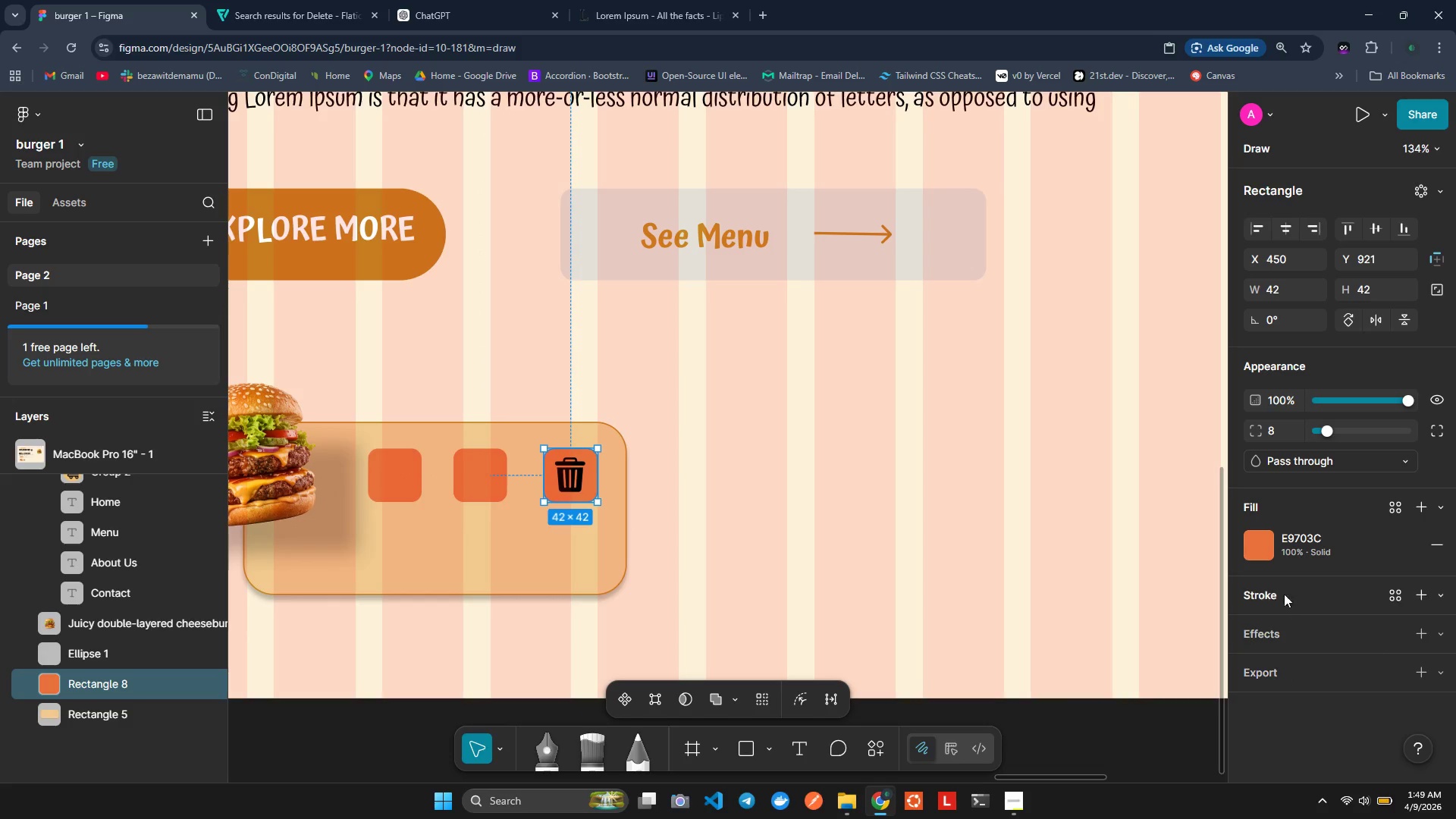 
left_click([1266, 543])
 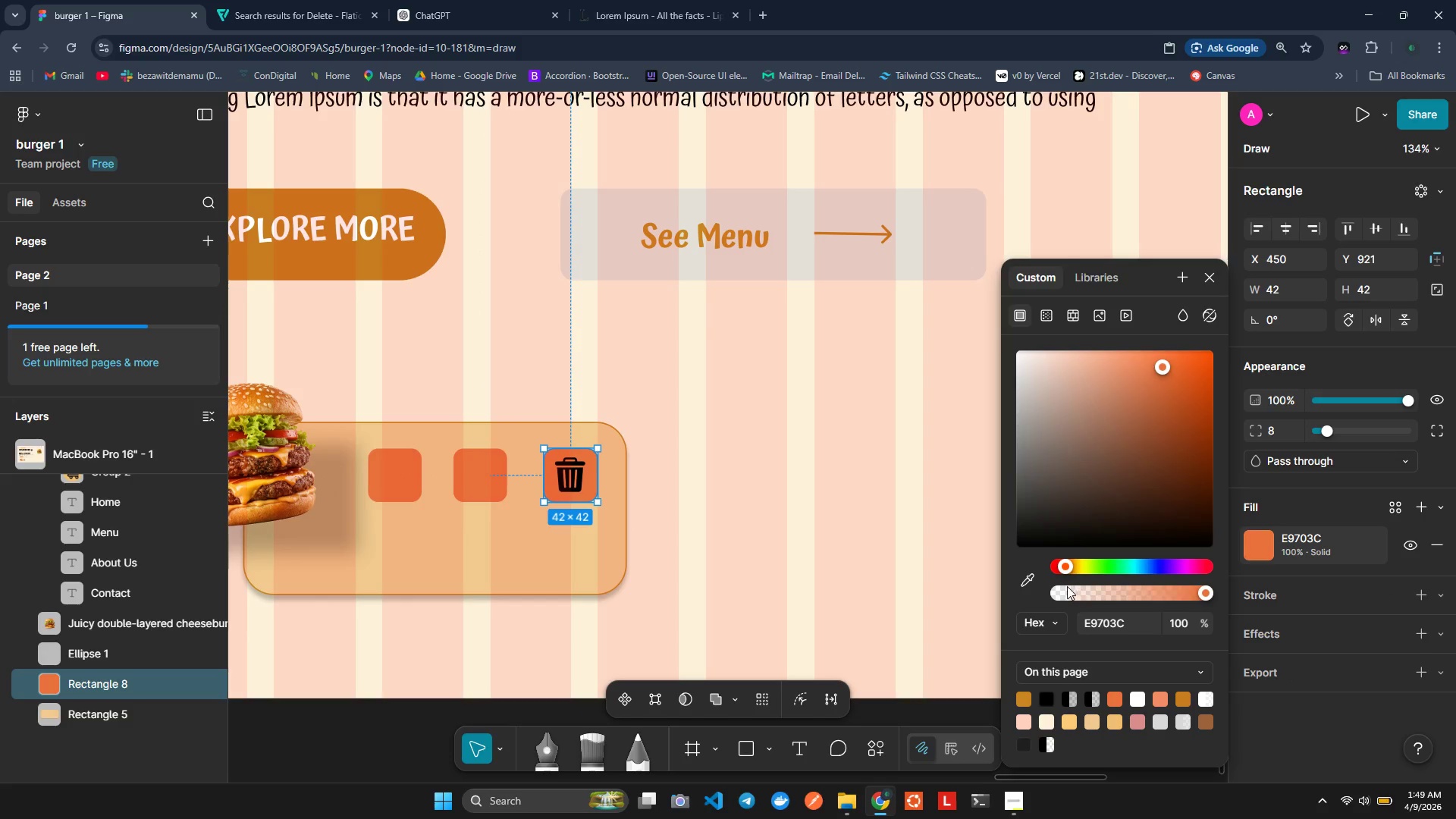 
left_click_drag(start_coordinate=[1017, 388], to_coordinate=[1024, 372])
 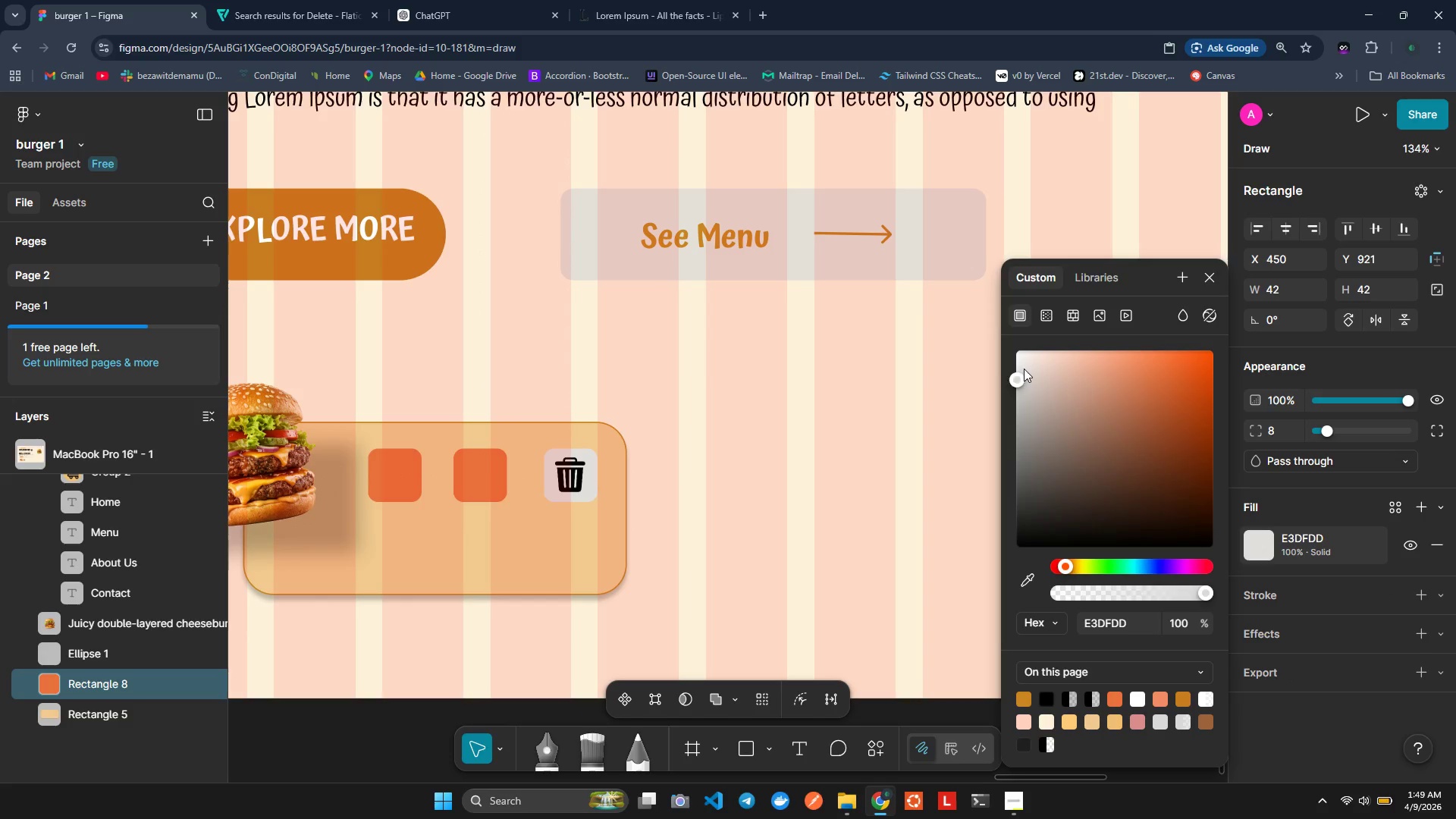 
left_click_drag(start_coordinate=[1024, 369], to_coordinate=[1053, 355])
 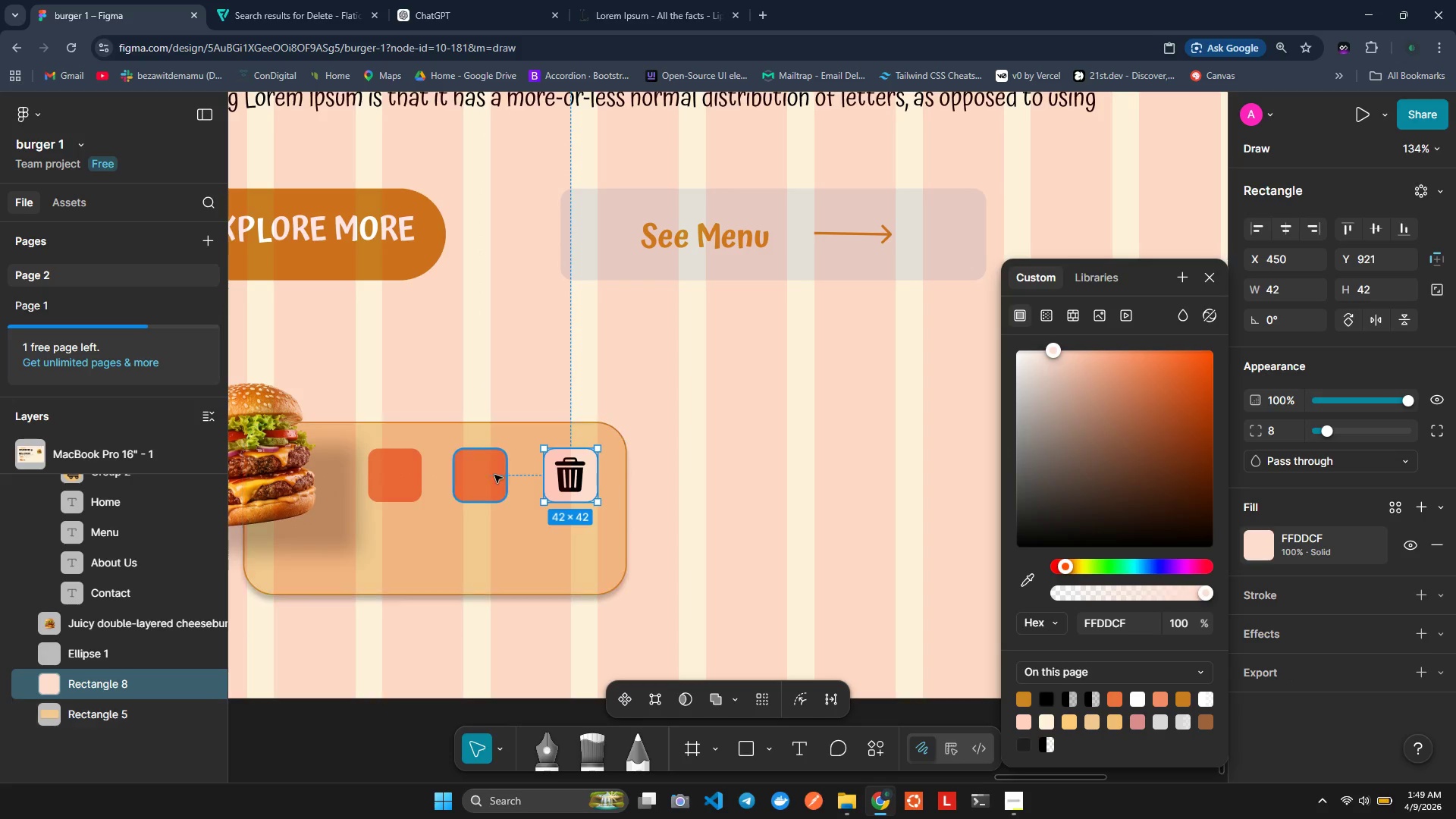 
left_click([490, 473])
 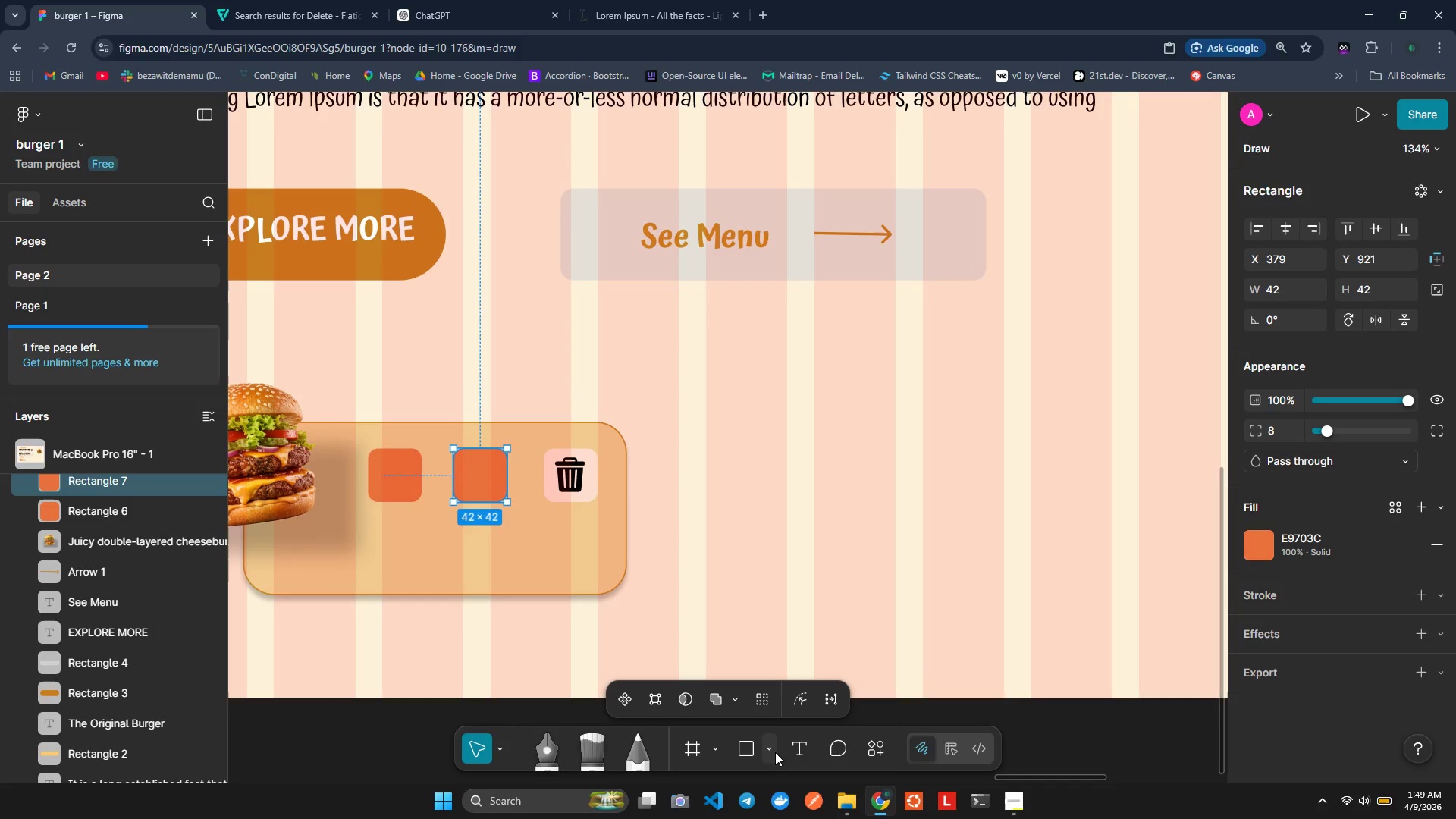 
left_click([764, 755])
 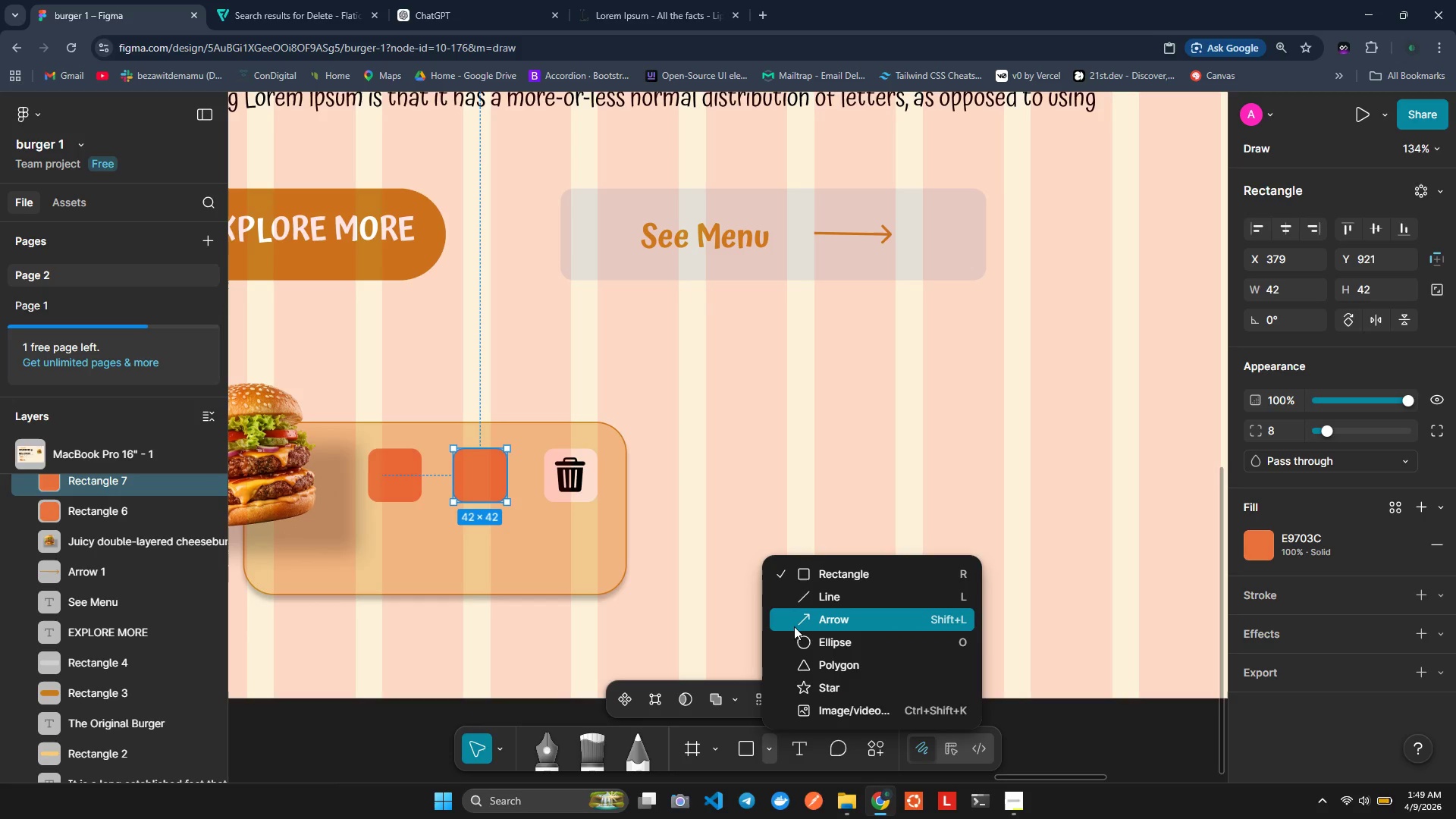 
left_click([794, 626])
 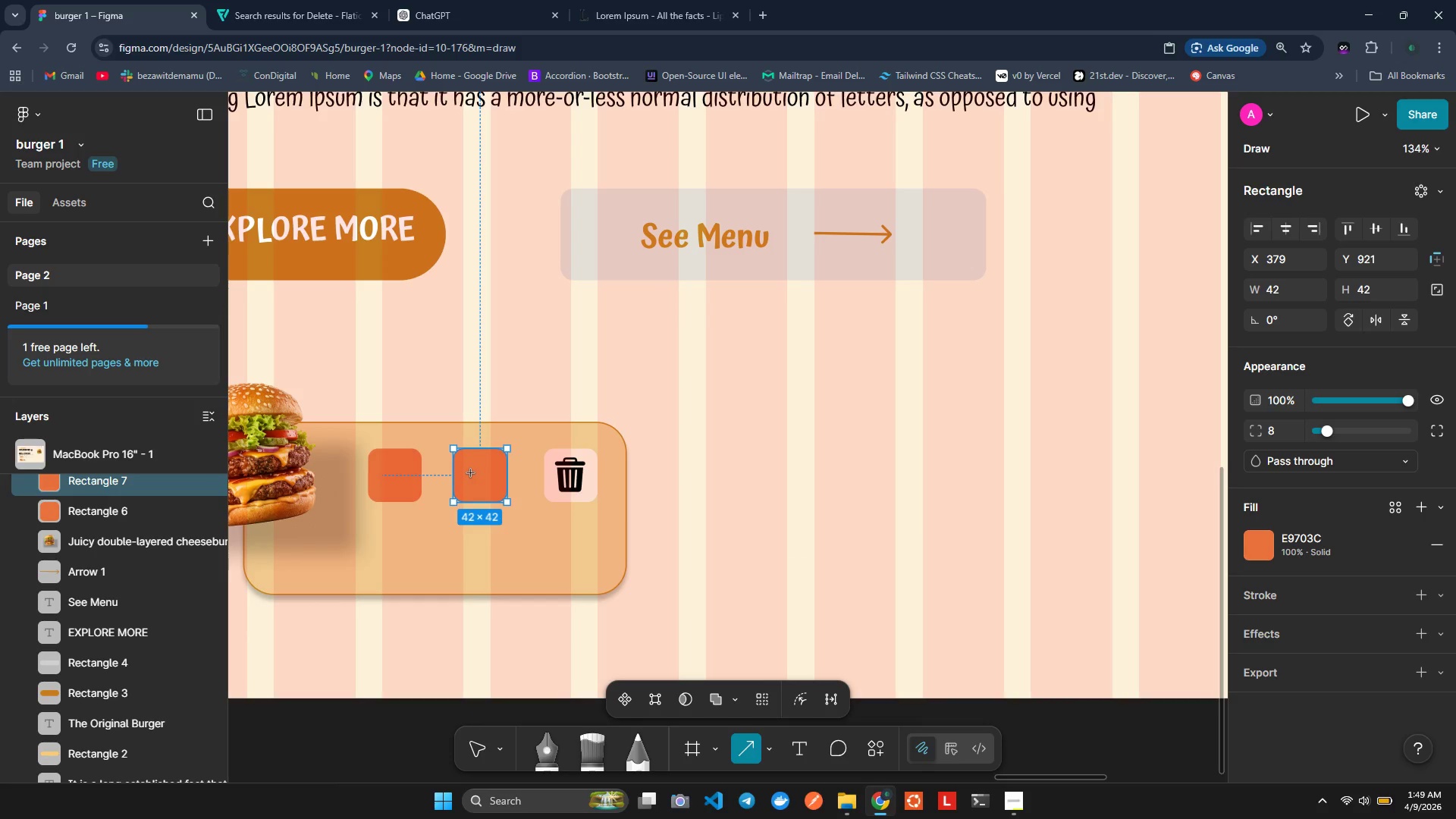 
left_click_drag(start_coordinate=[471, 473], to_coordinate=[494, 475])
 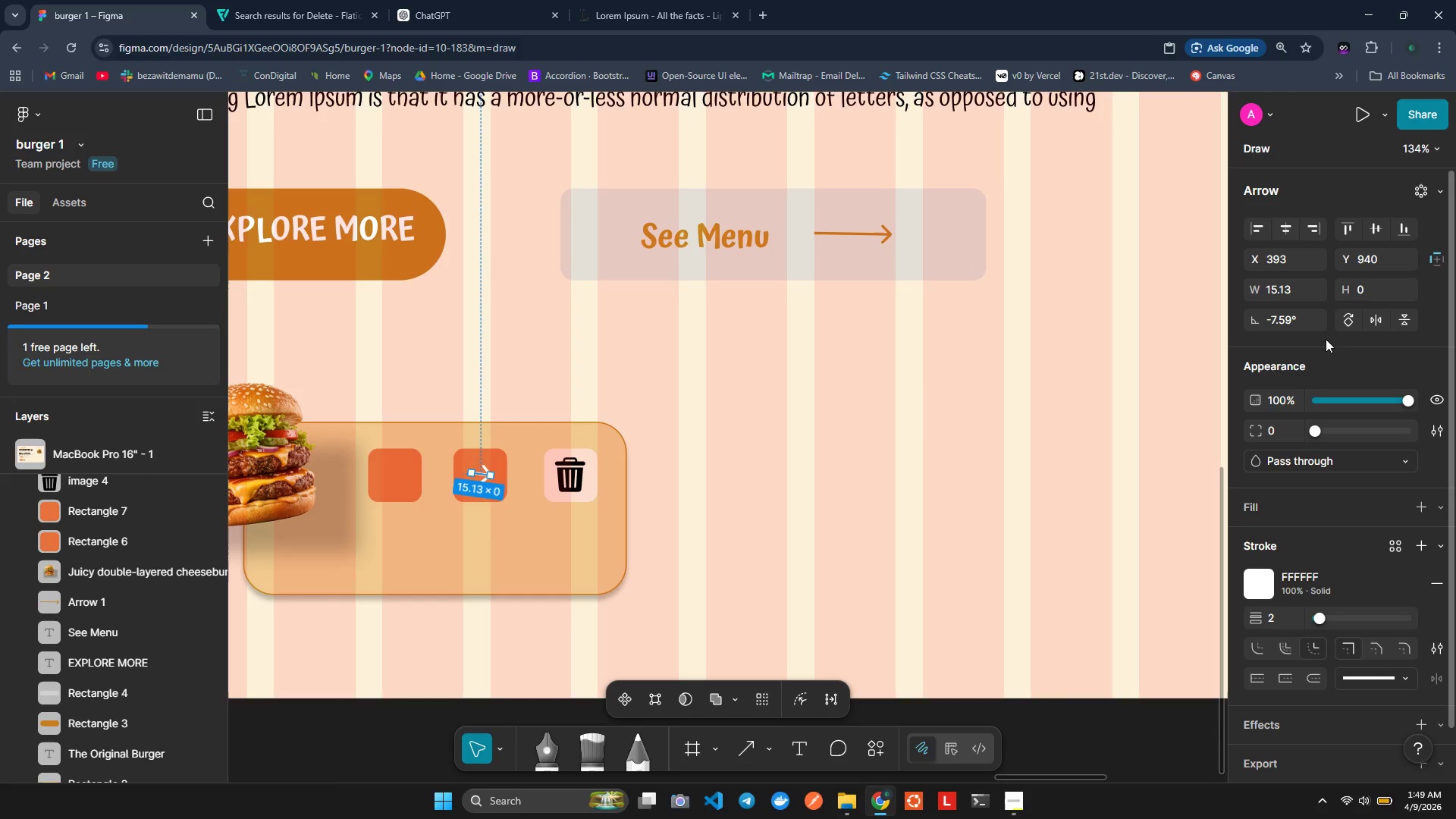 
left_click([1286, 322])
 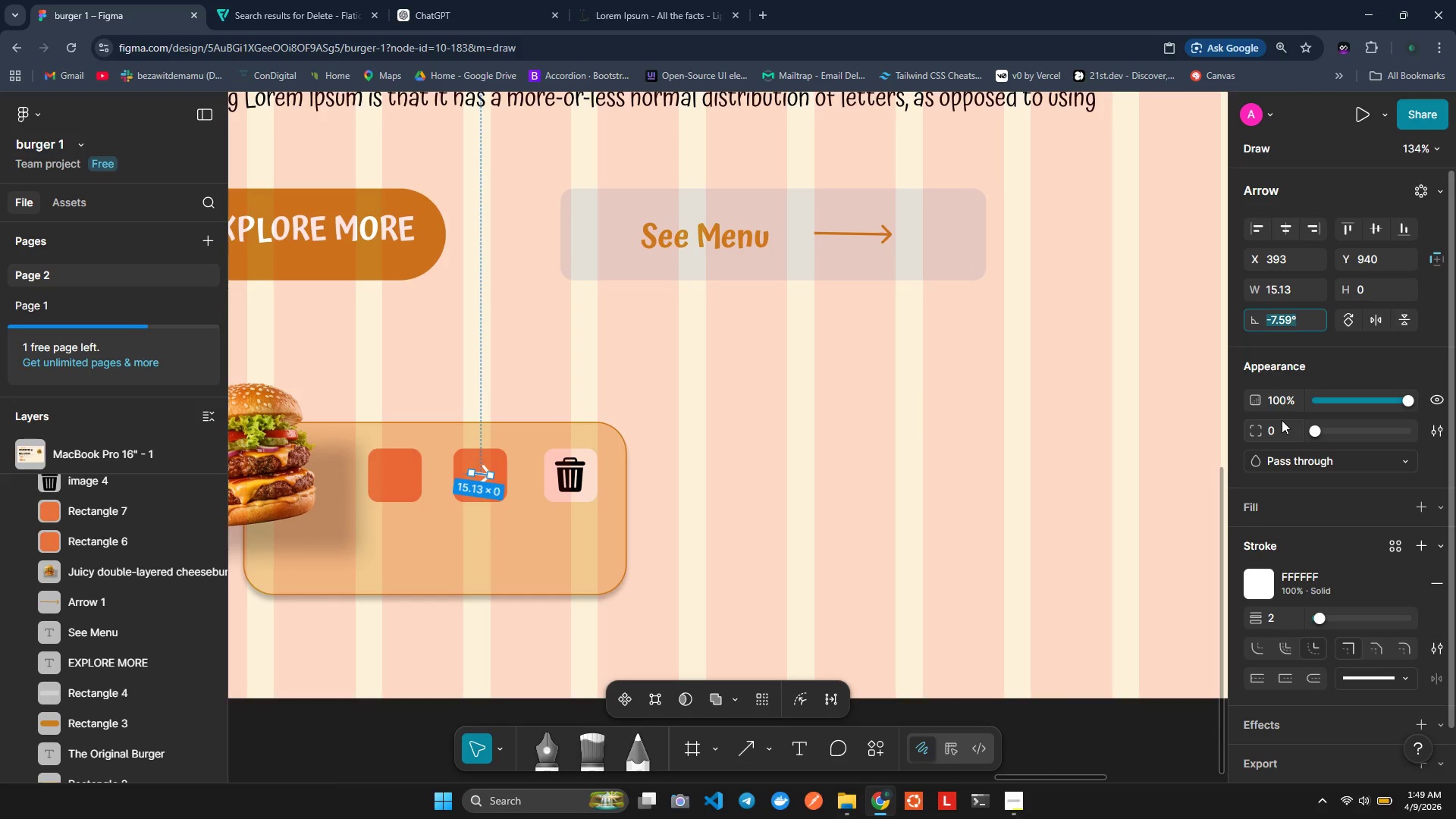 
key(0)
 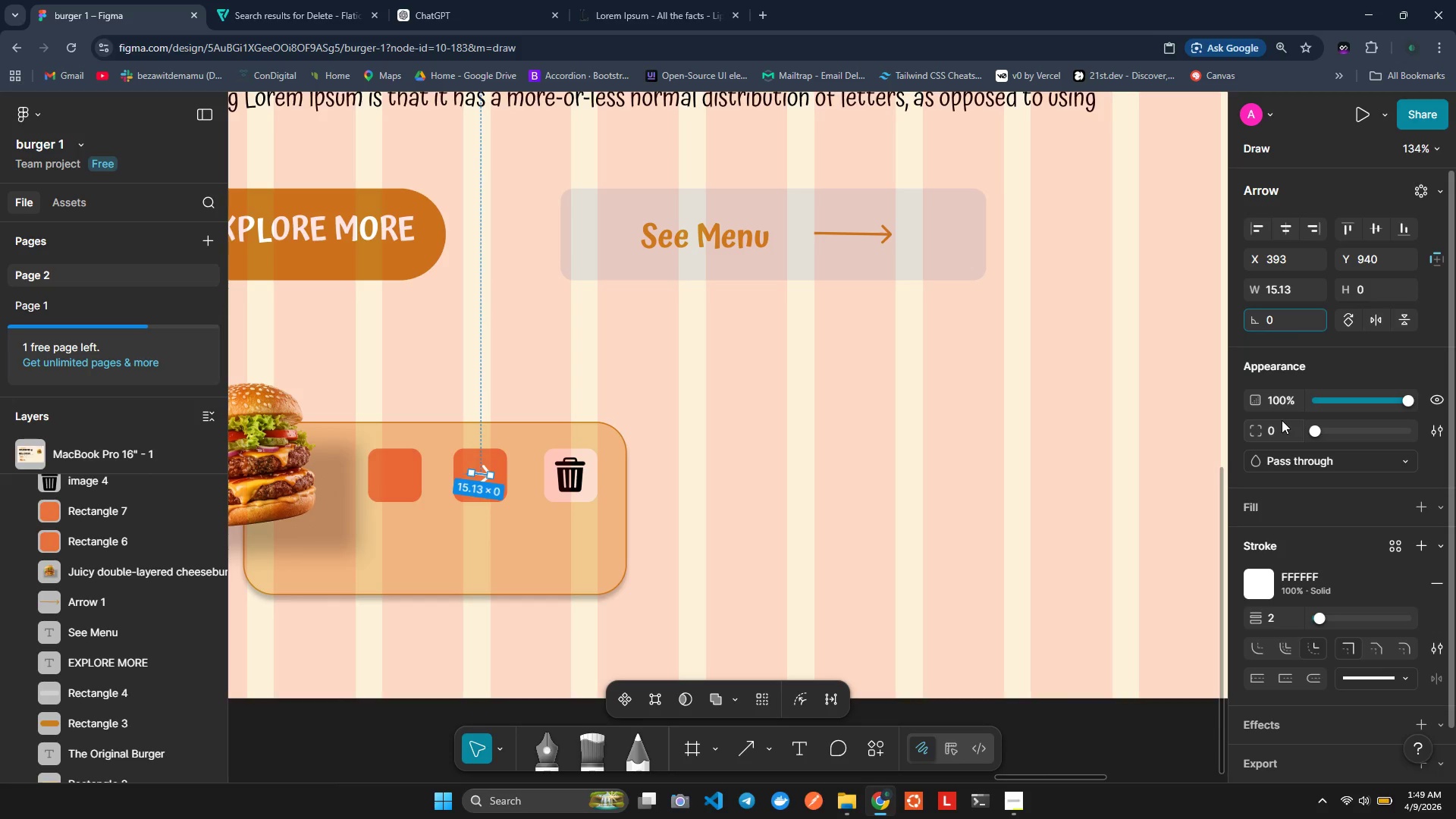 
key(Enter)
 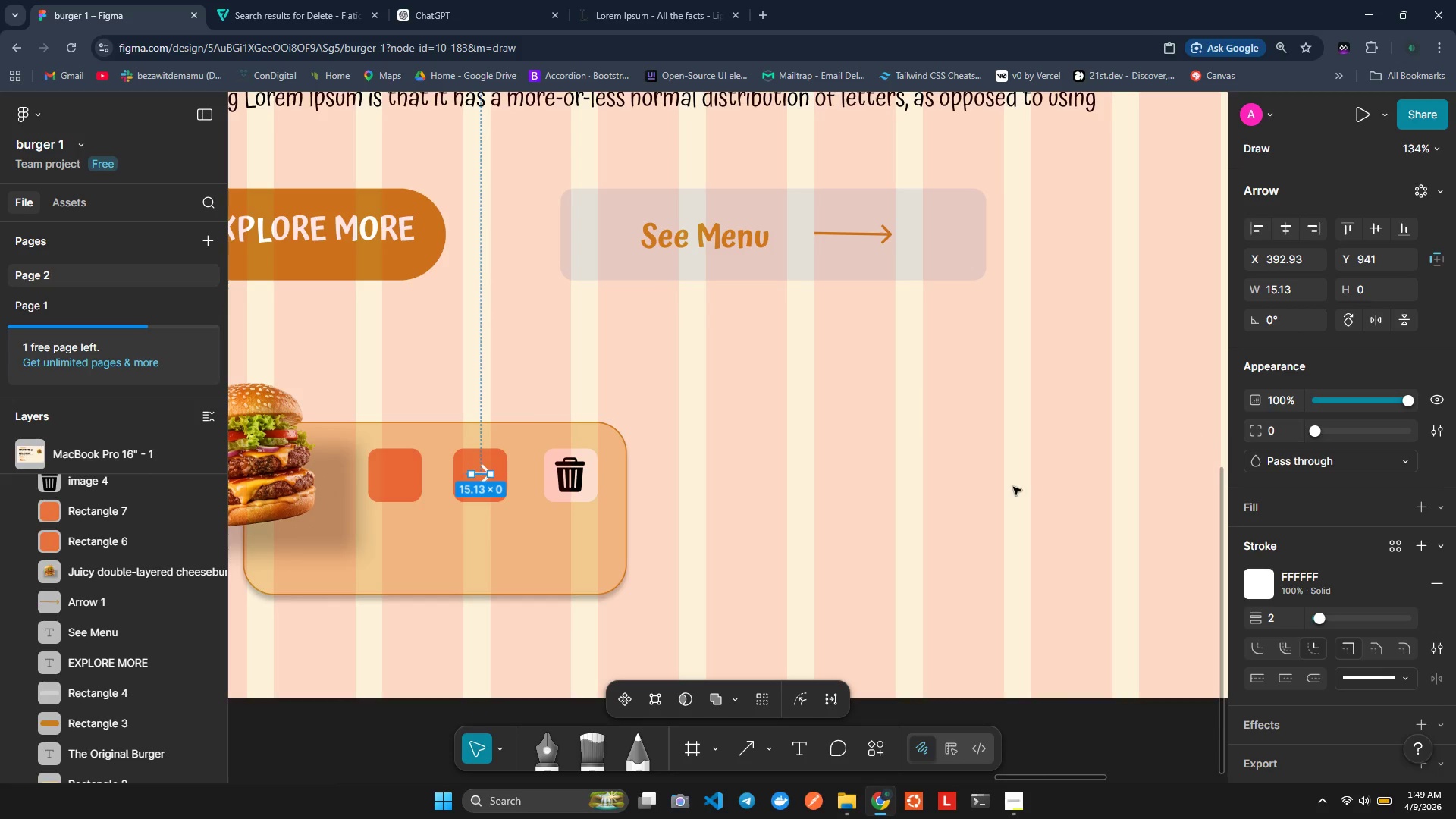 
left_click([807, 513])
 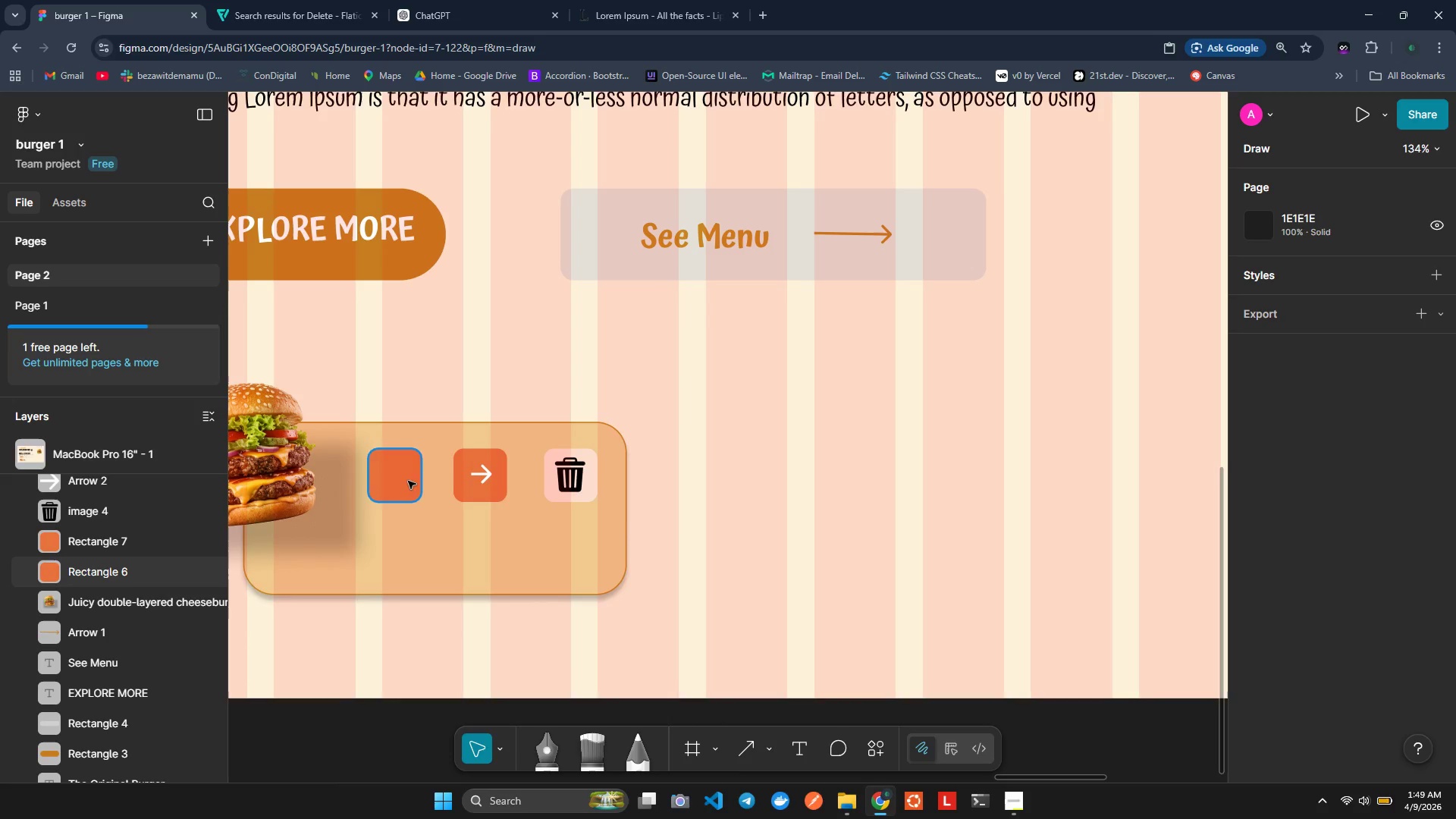 
left_click([748, 739])
 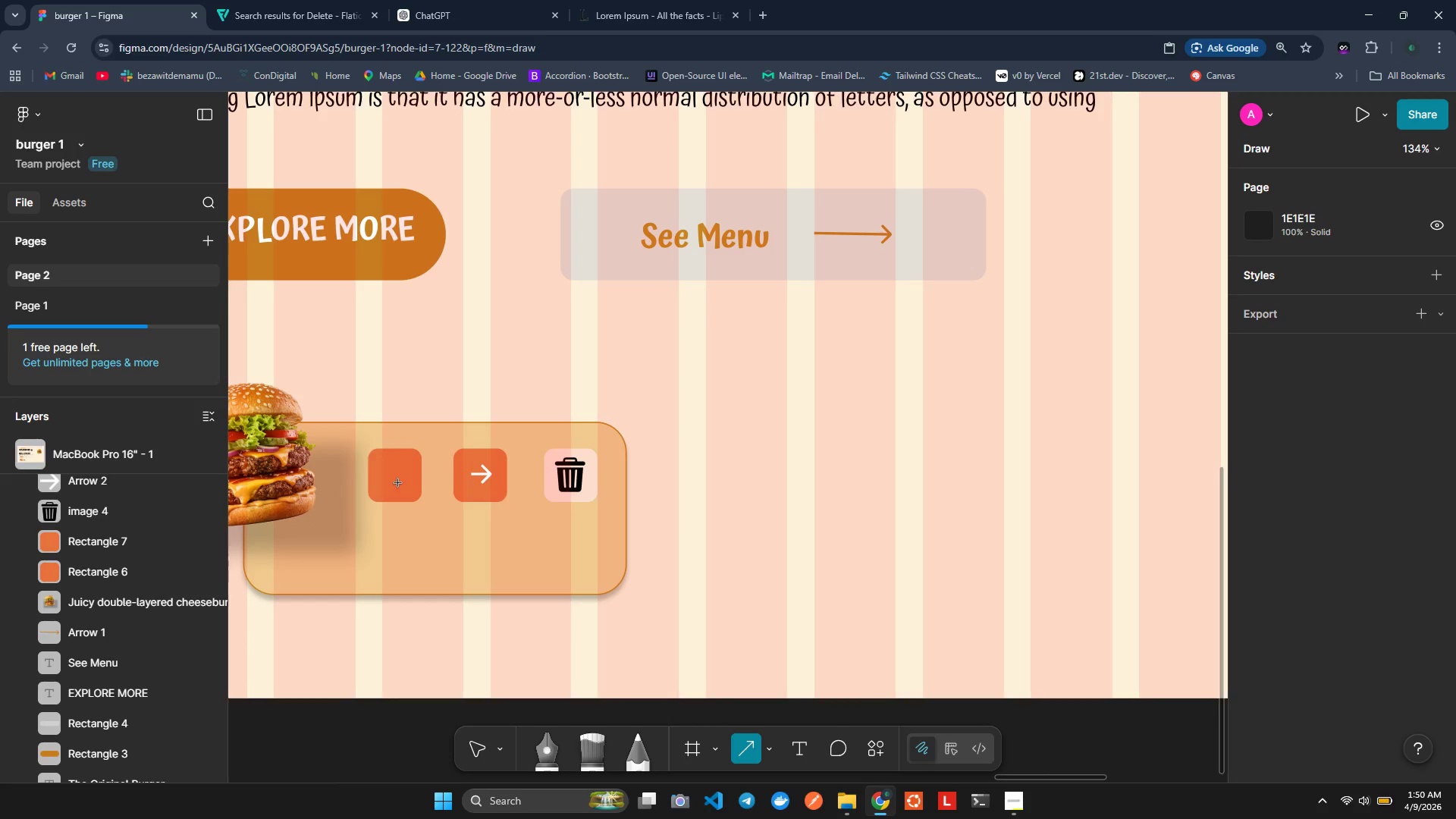 
left_click_drag(start_coordinate=[405, 475], to_coordinate=[381, 478])
 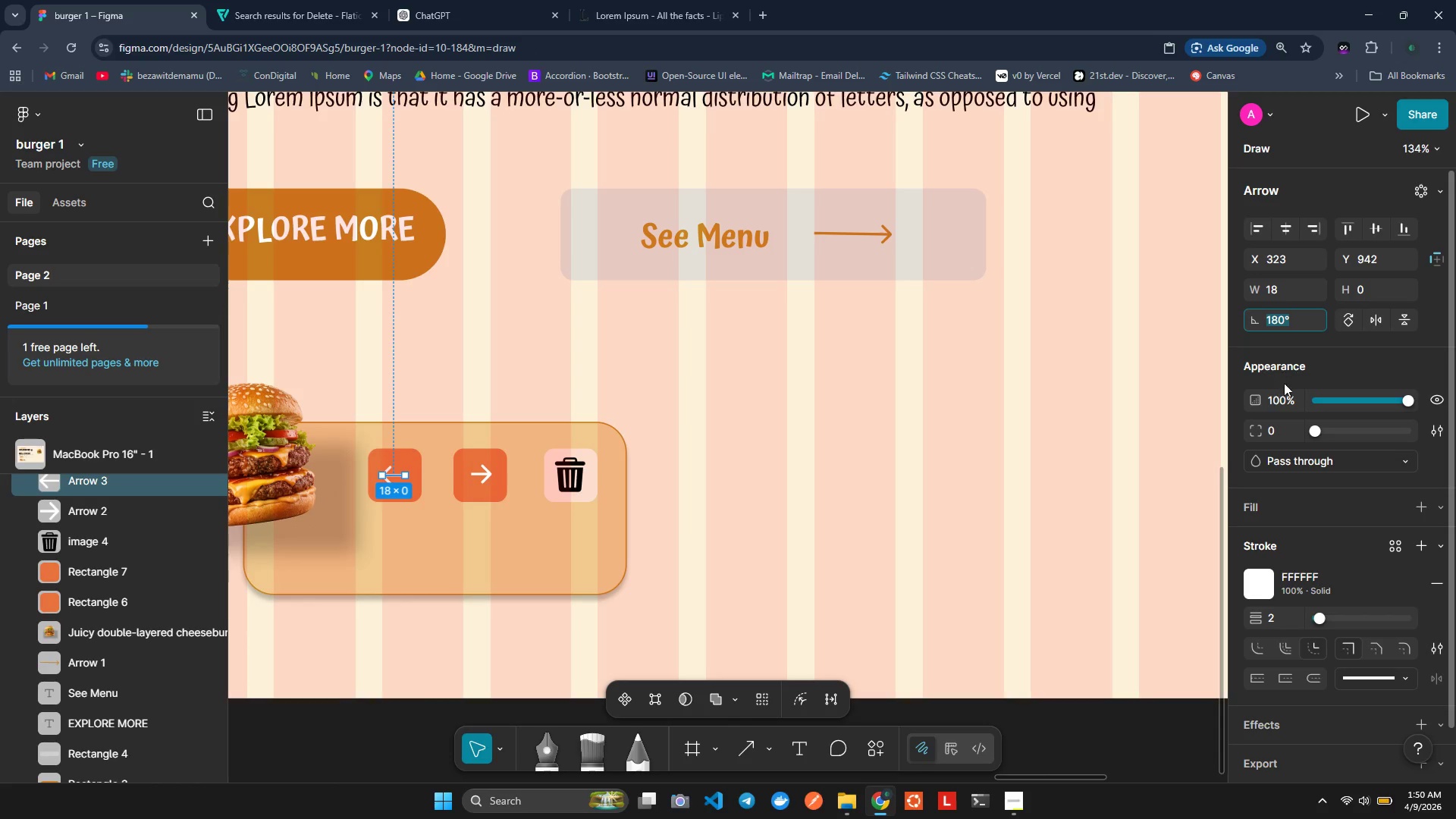 
left_click([510, 651])
 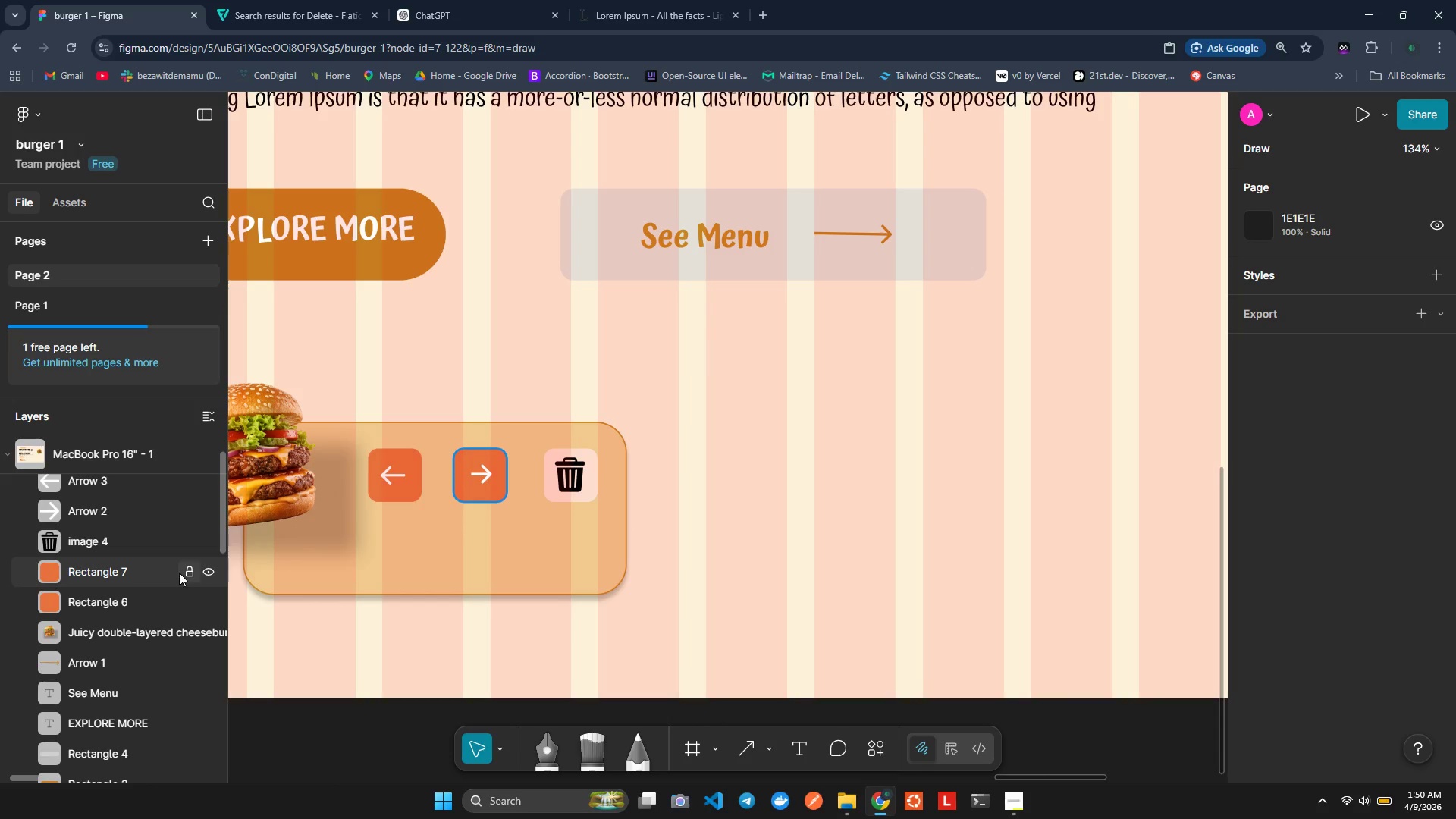 
wait(9.88)
 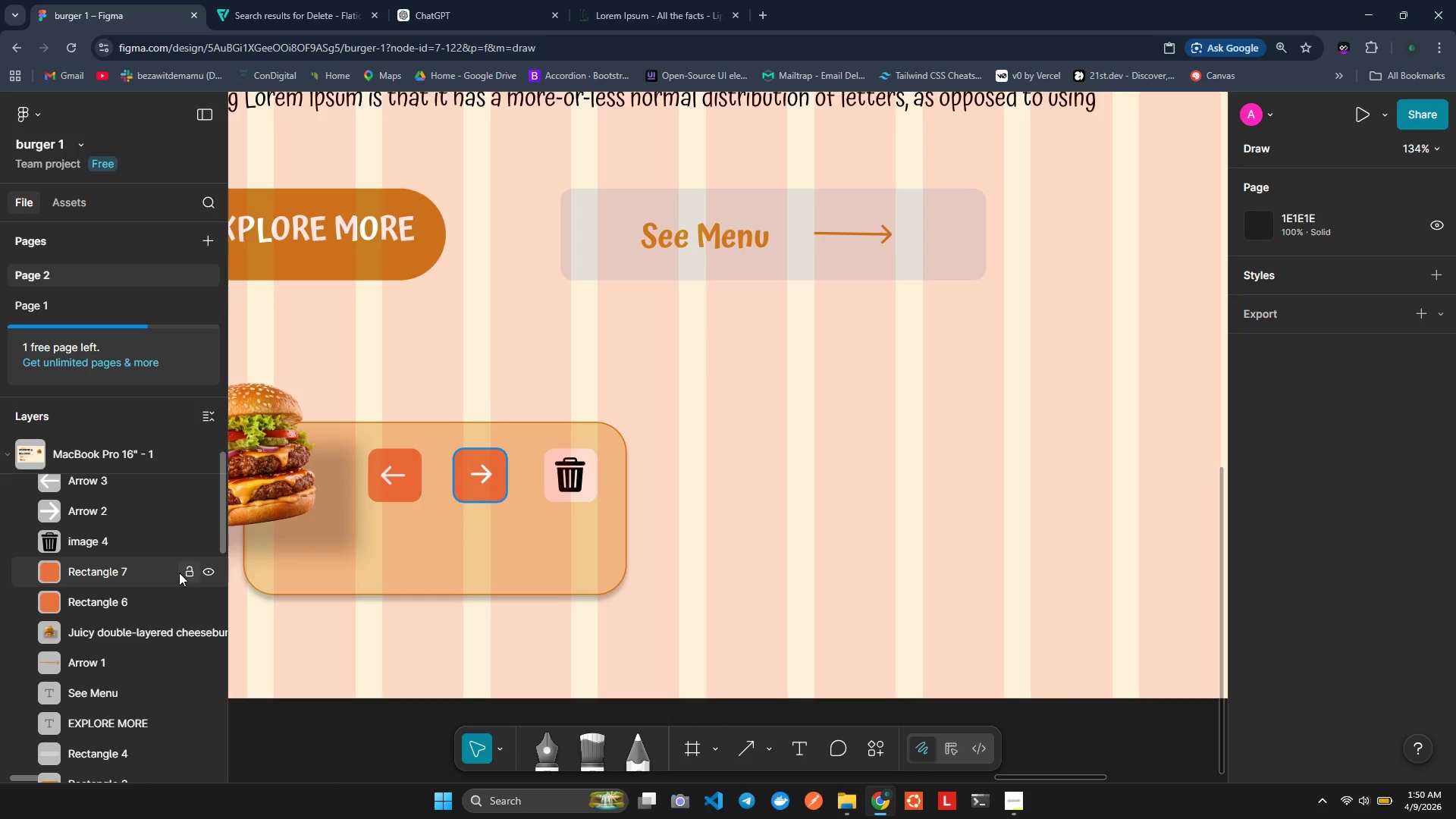 
left_click([814, 747])
 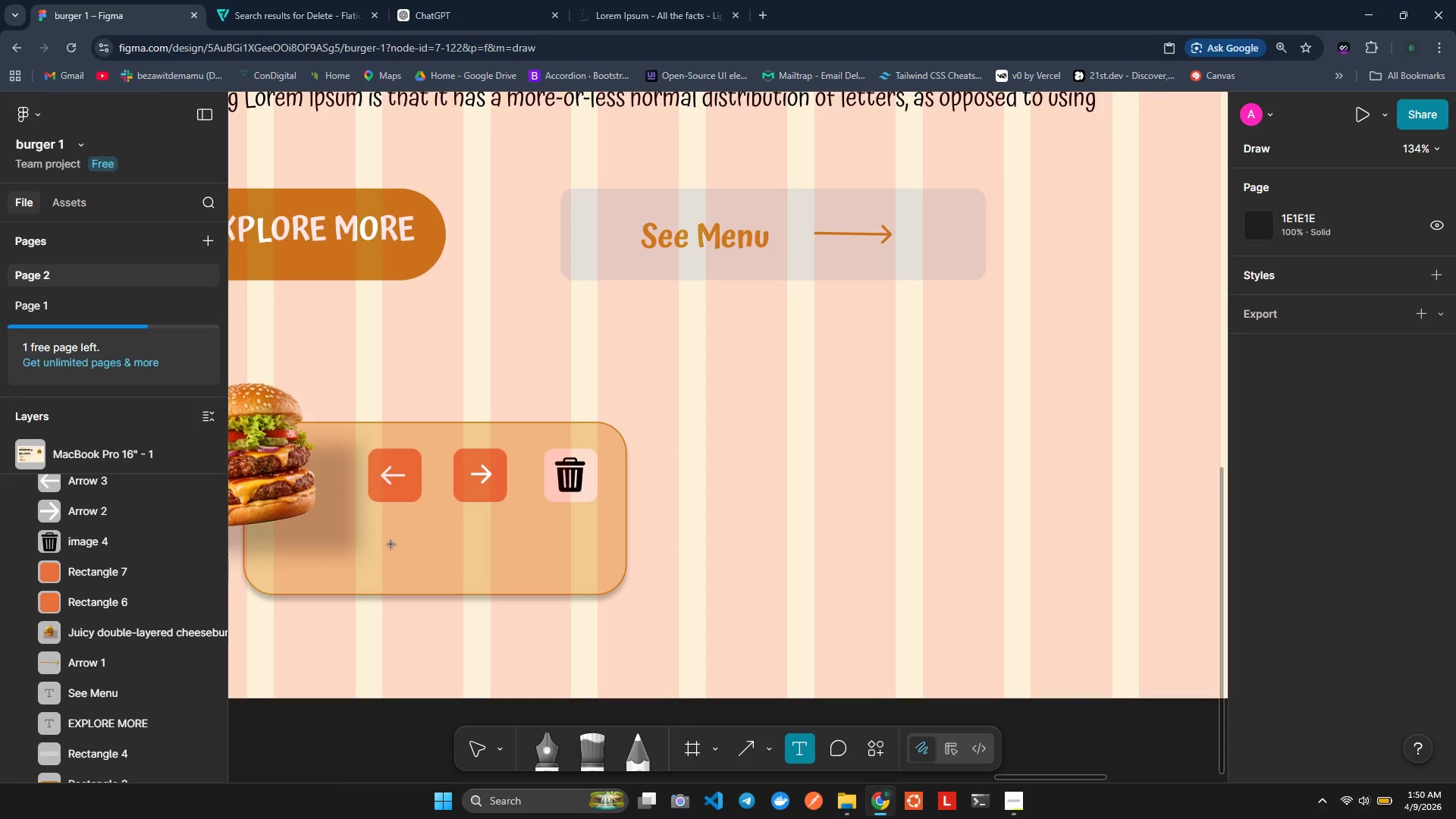 
left_click([391, 544])
 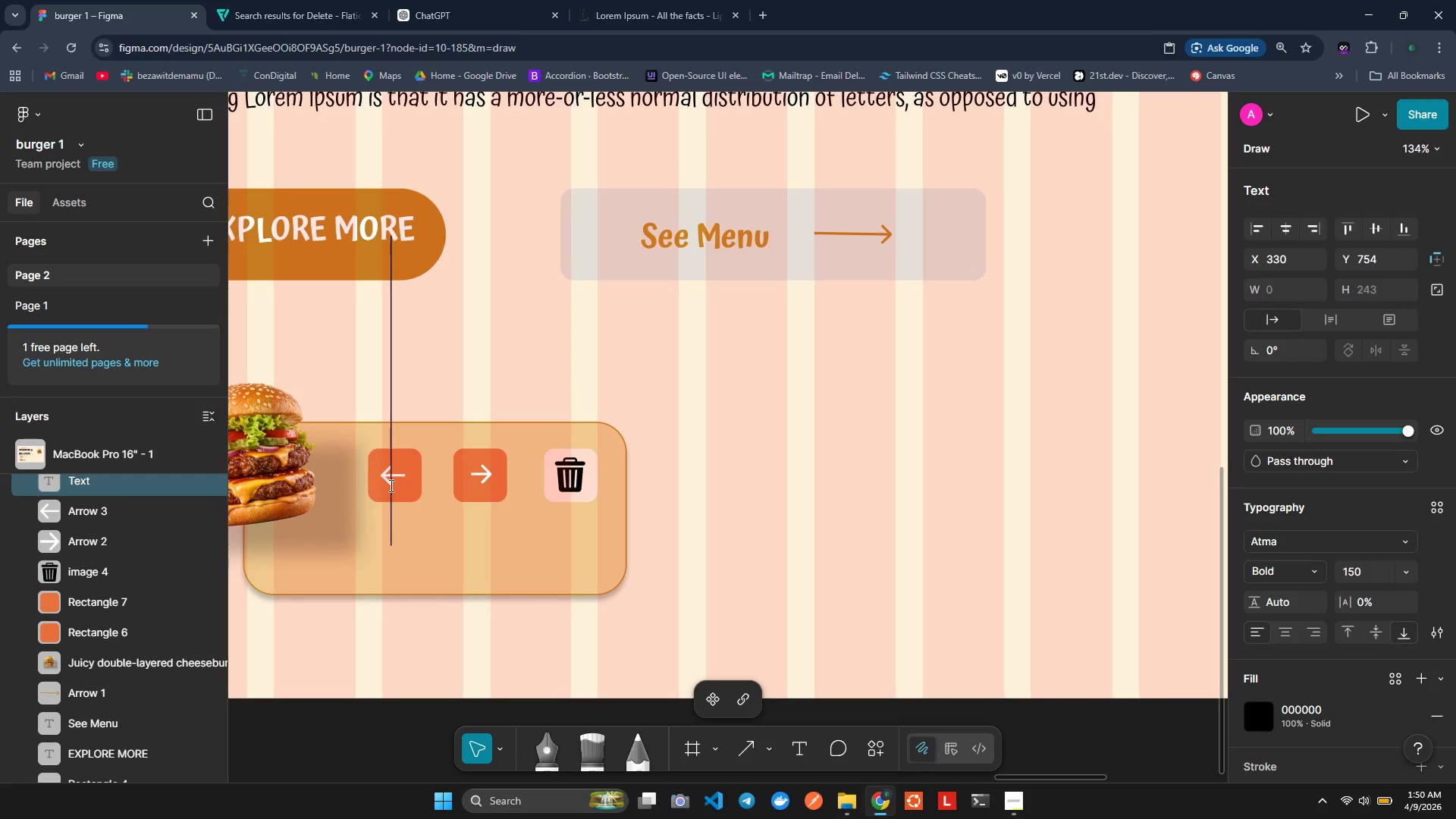 
left_click([904, 516])
 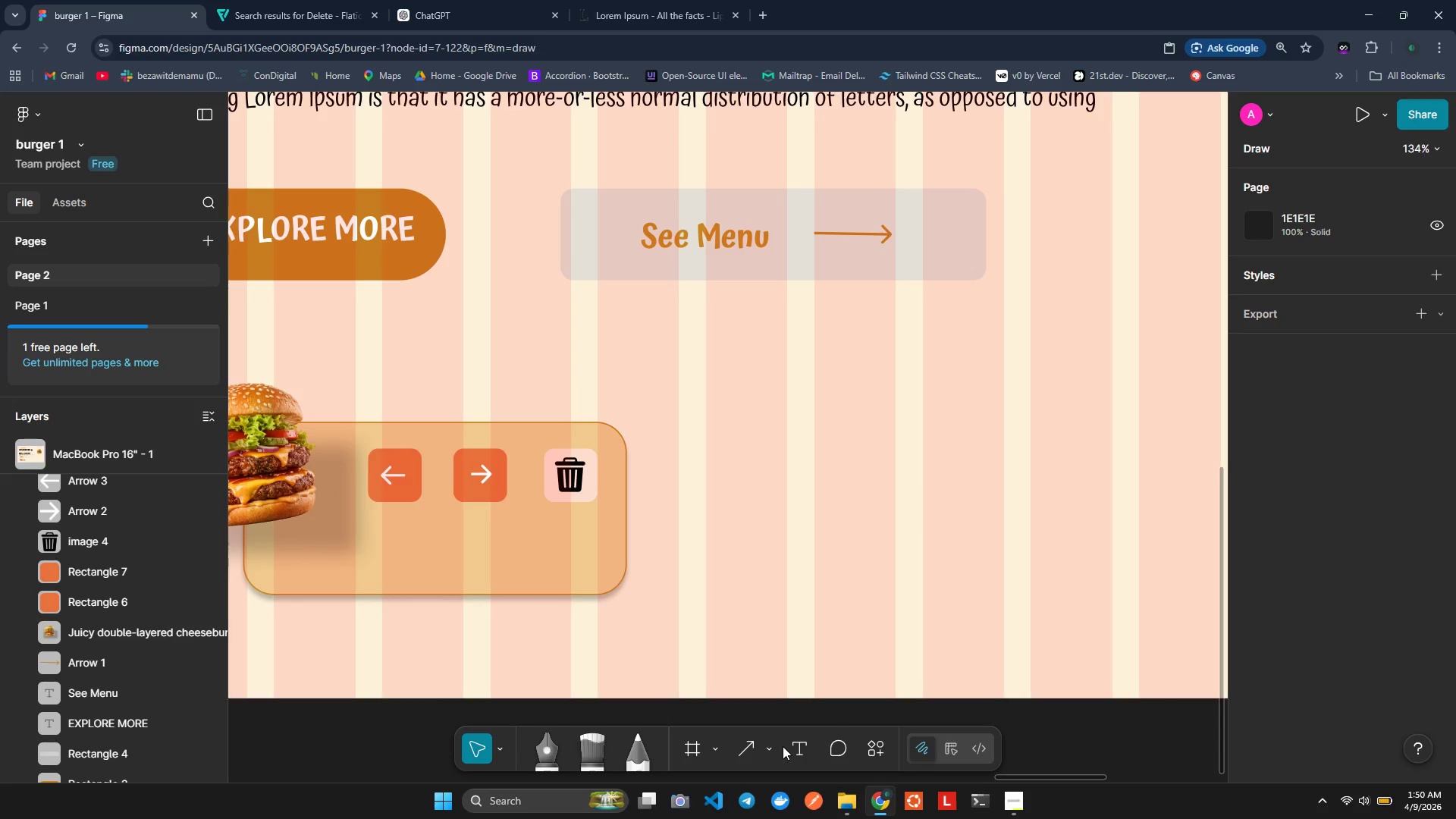 
double_click([819, 584])
 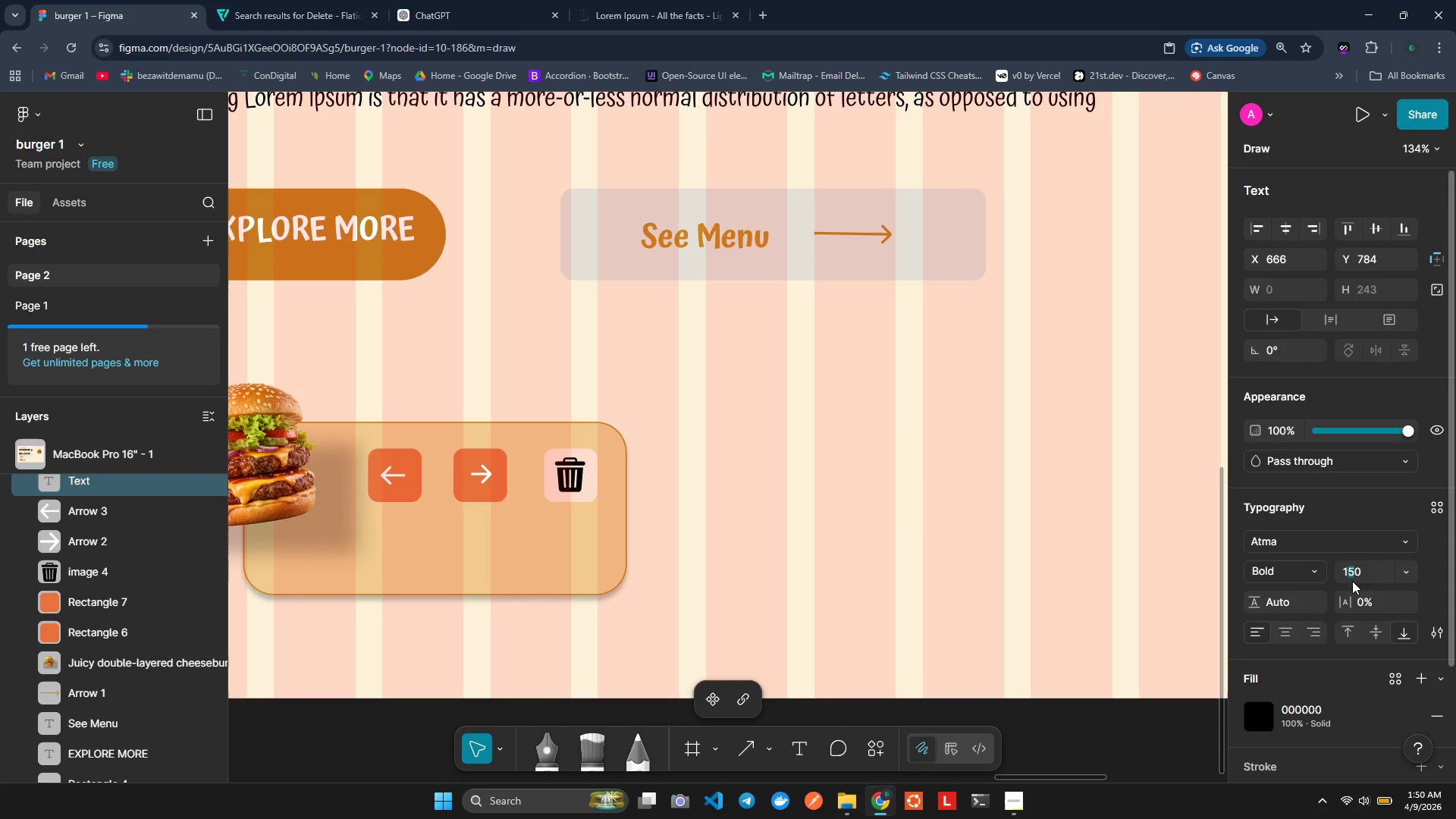 
wait(5.12)
 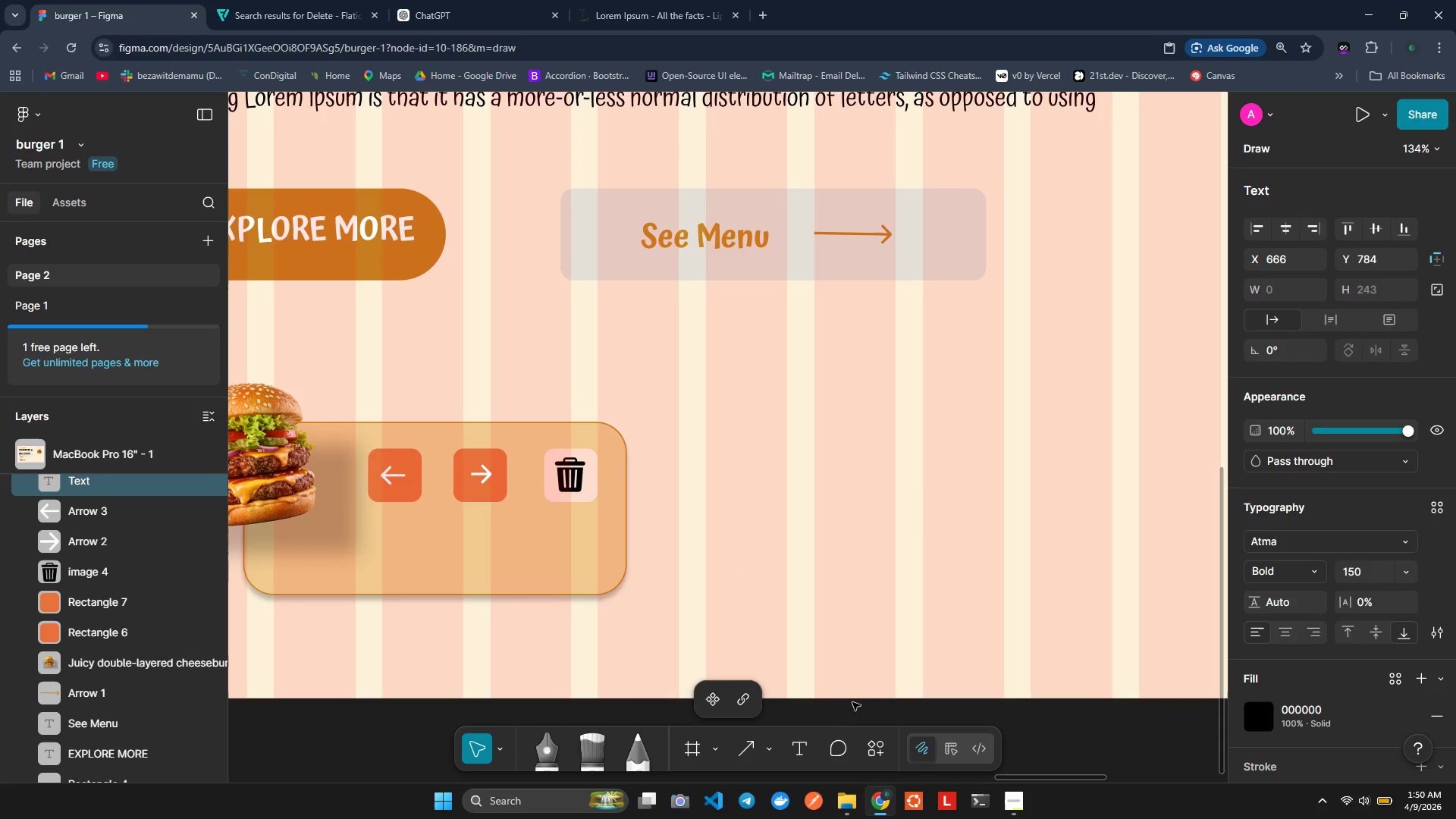 
double_click([1351, 572])
 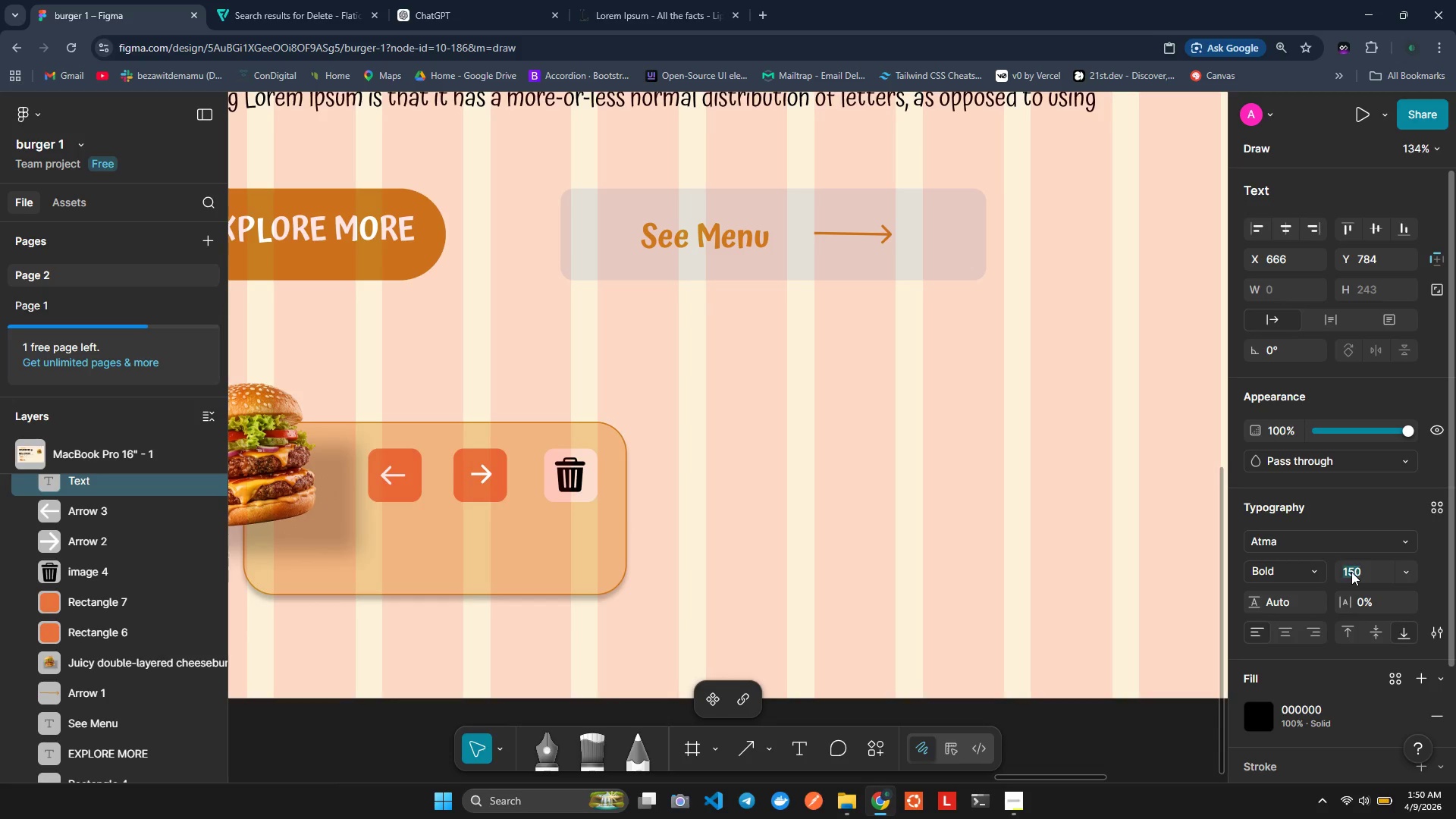 
triple_click([1351, 572])
 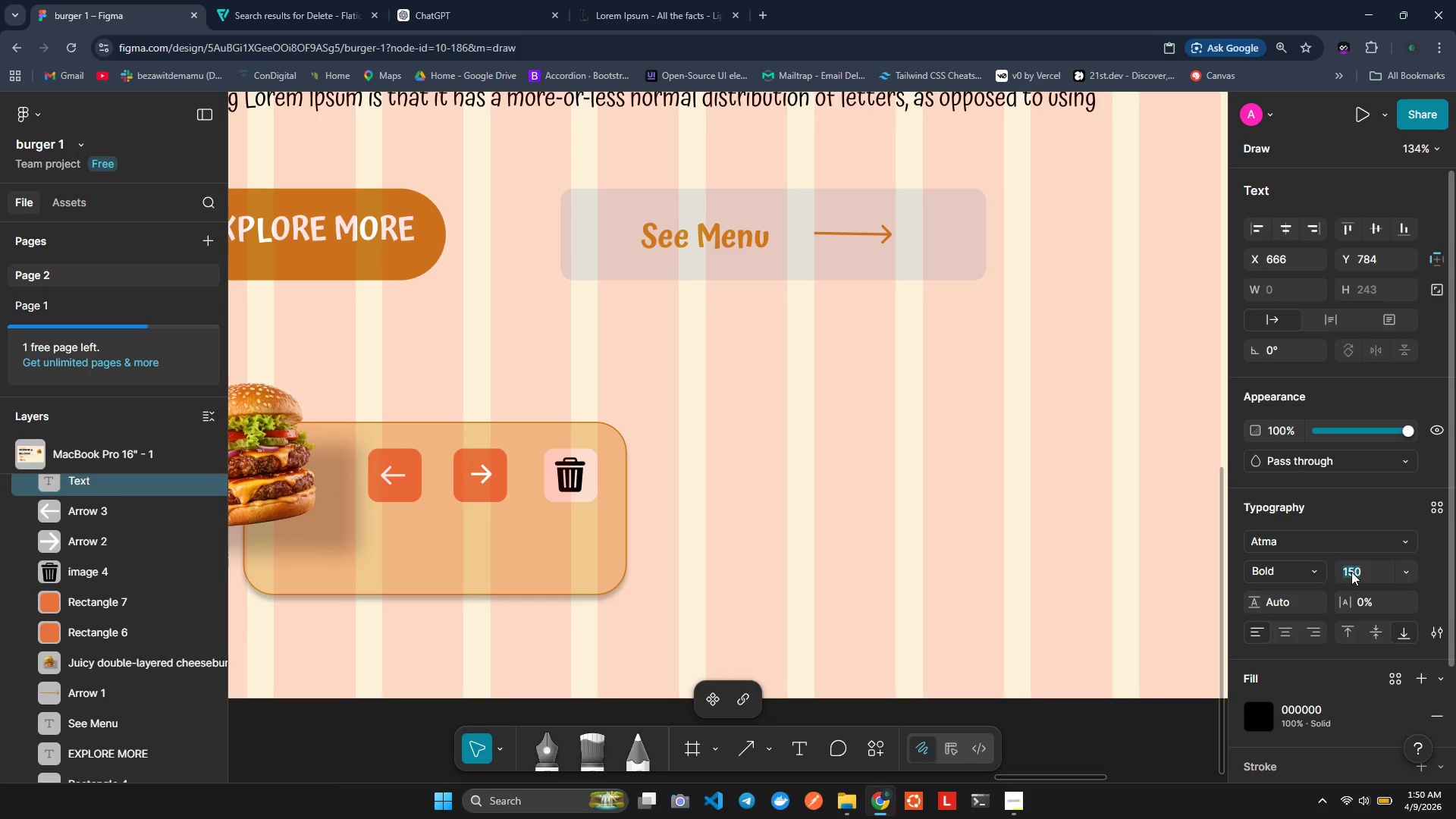 
type(30)
 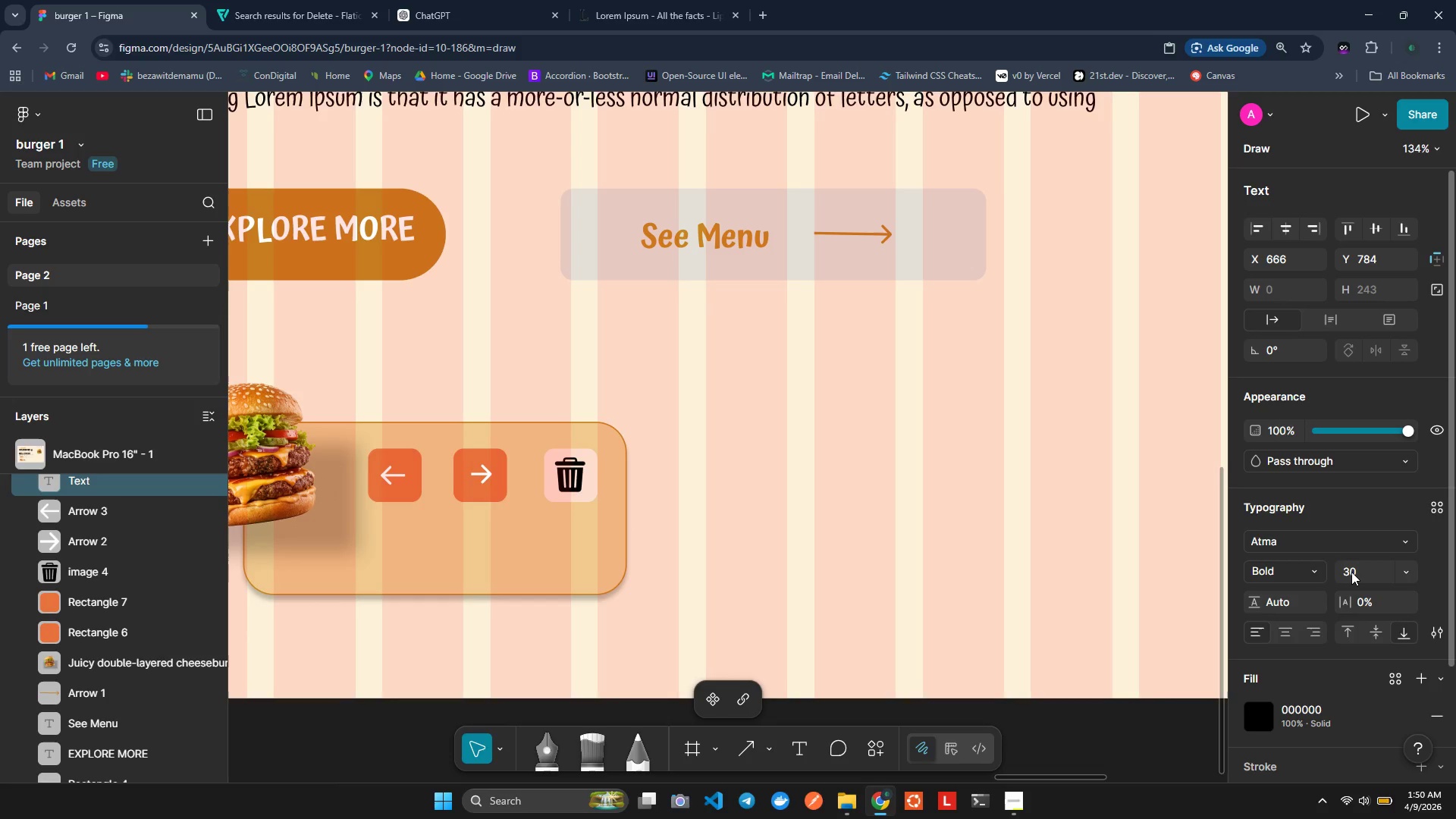 
key(Enter)
 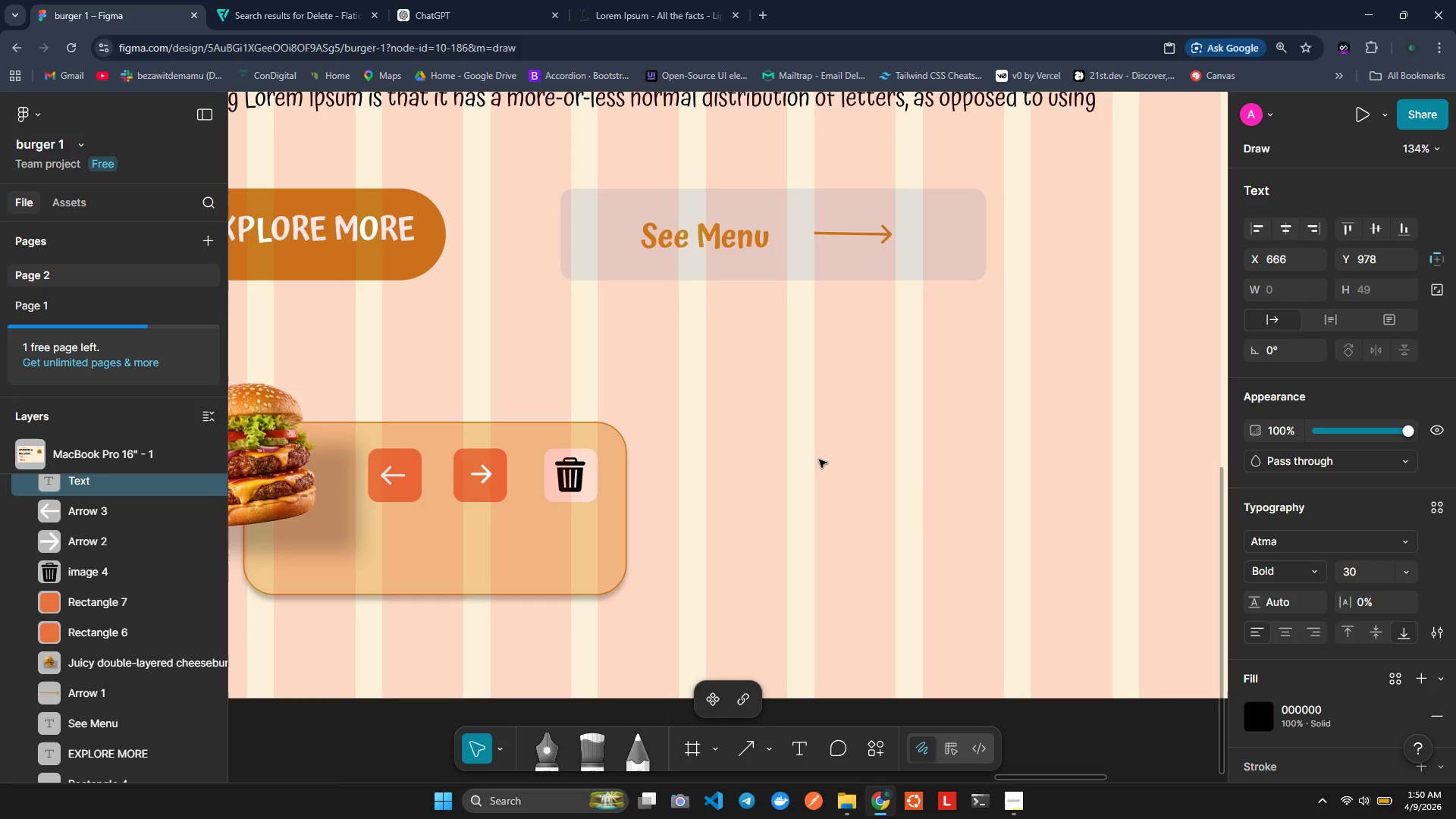 
left_click([812, 453])
 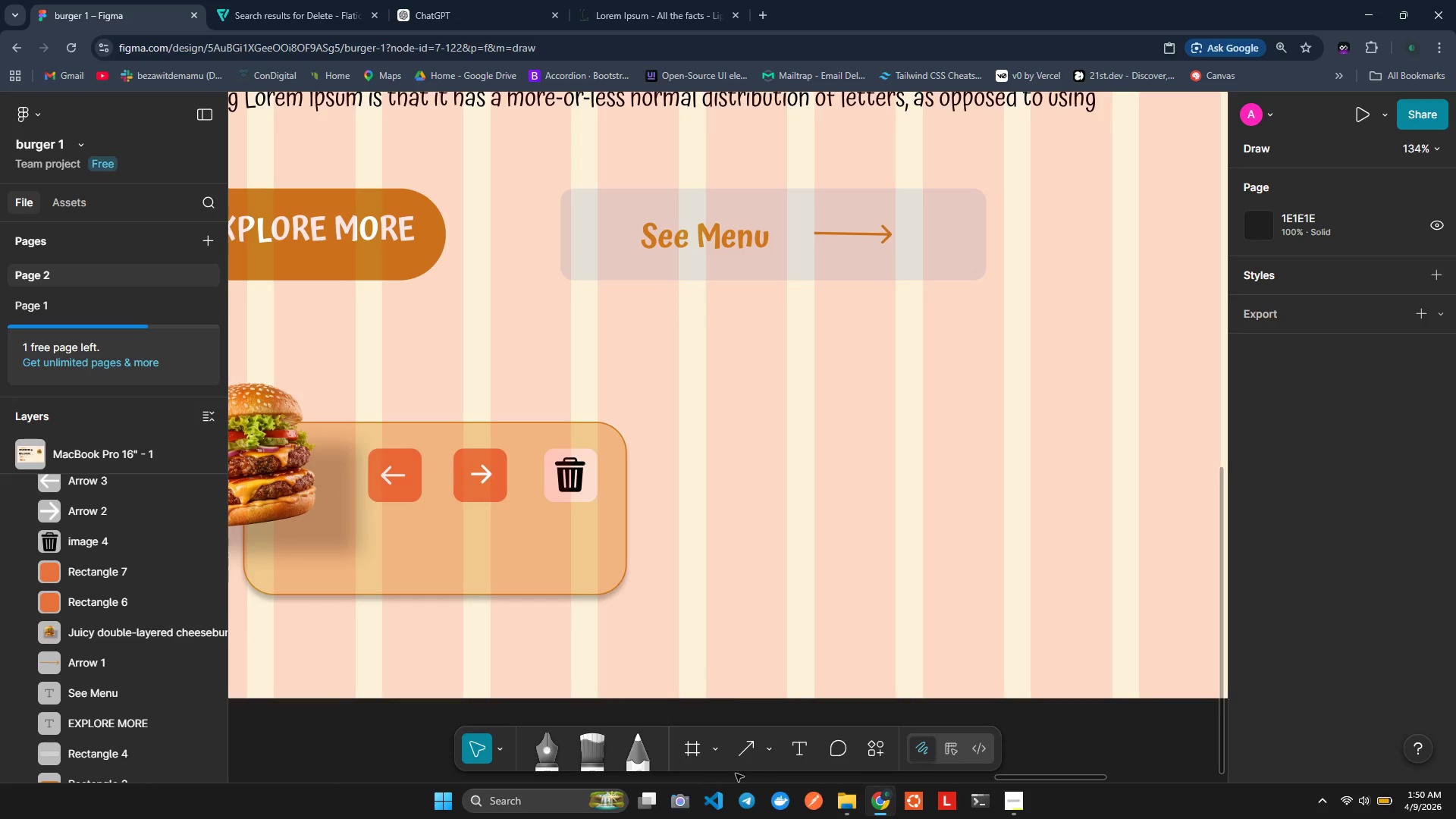 
left_click([808, 752])
 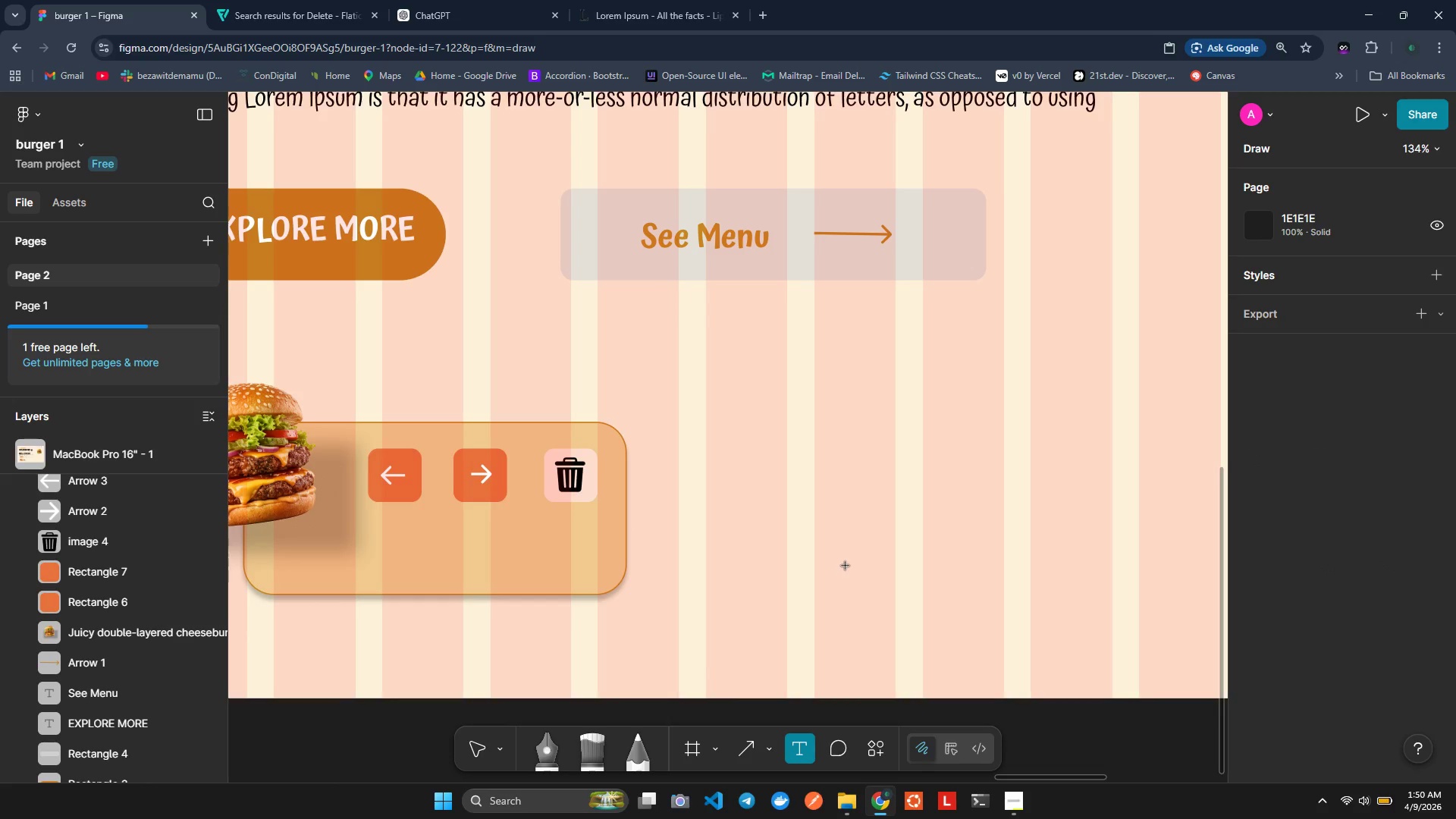 
left_click([792, 525])
 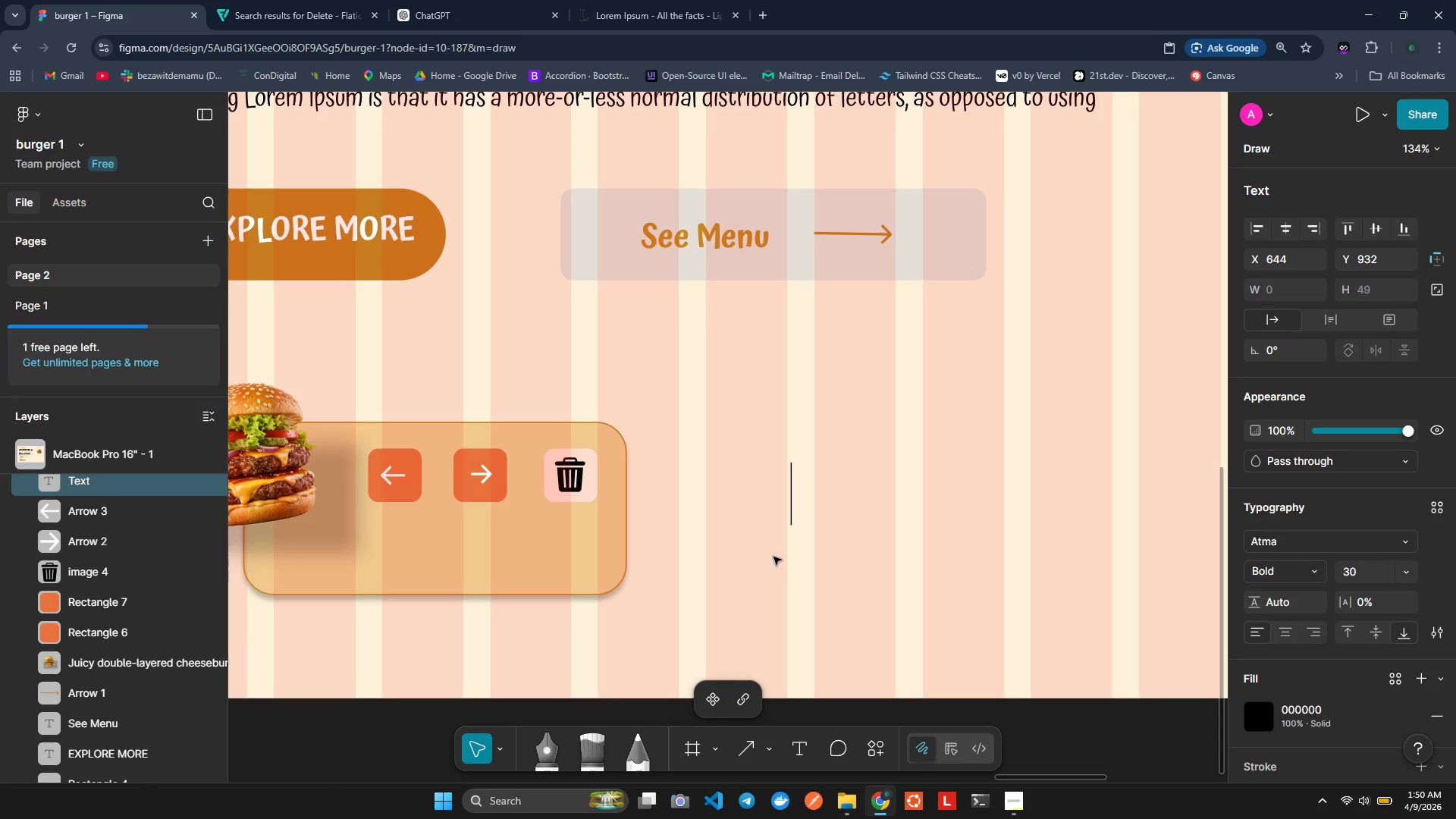 
type(Ht Vaggy )
 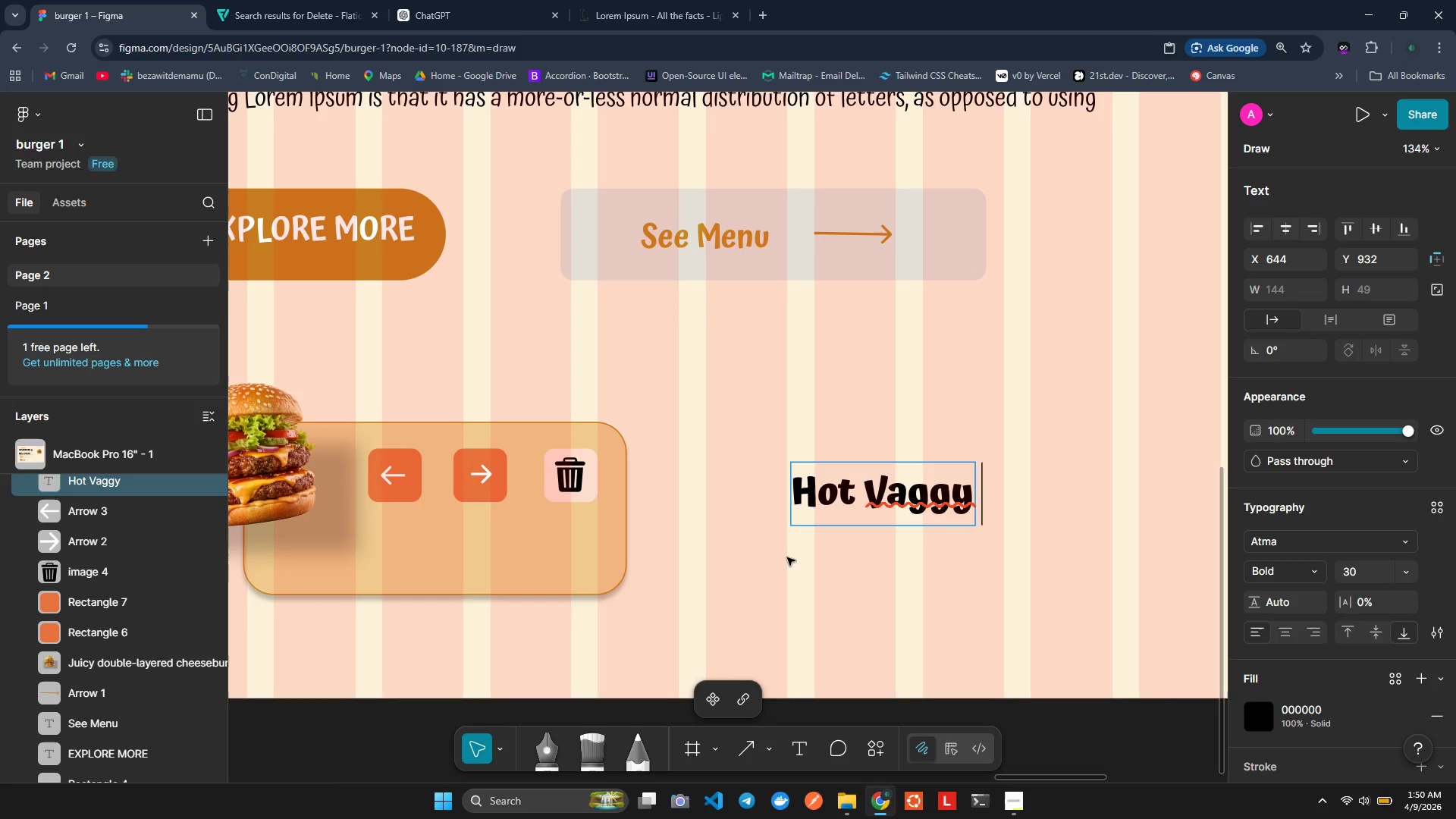 
hold_key(key=O, duration=0.33)
 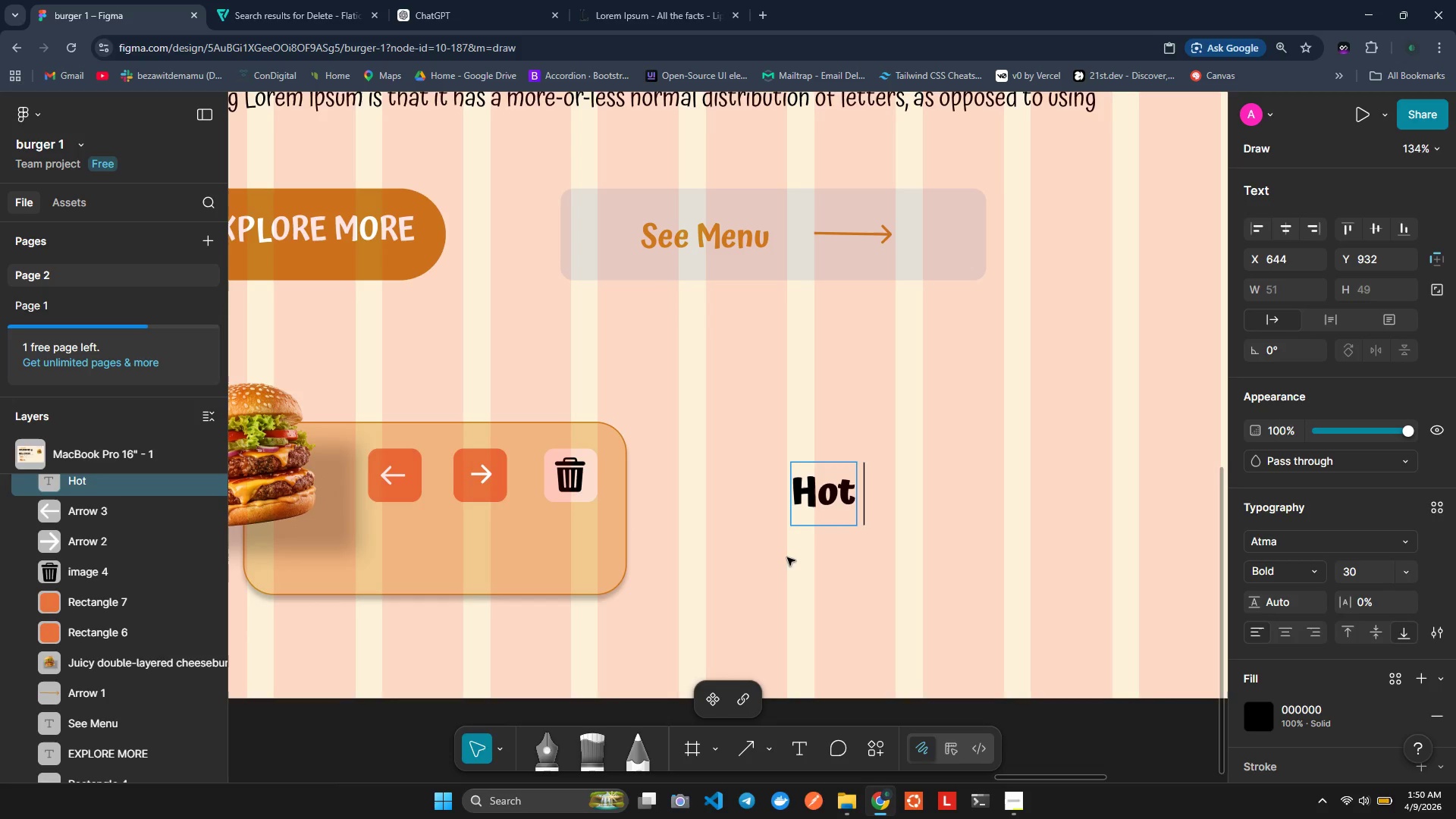 
key(Backspace)
key(Backspace)
key(Backspace)
type(yy brgur)
key(Backspace)
key(Backspace)
type(er)
 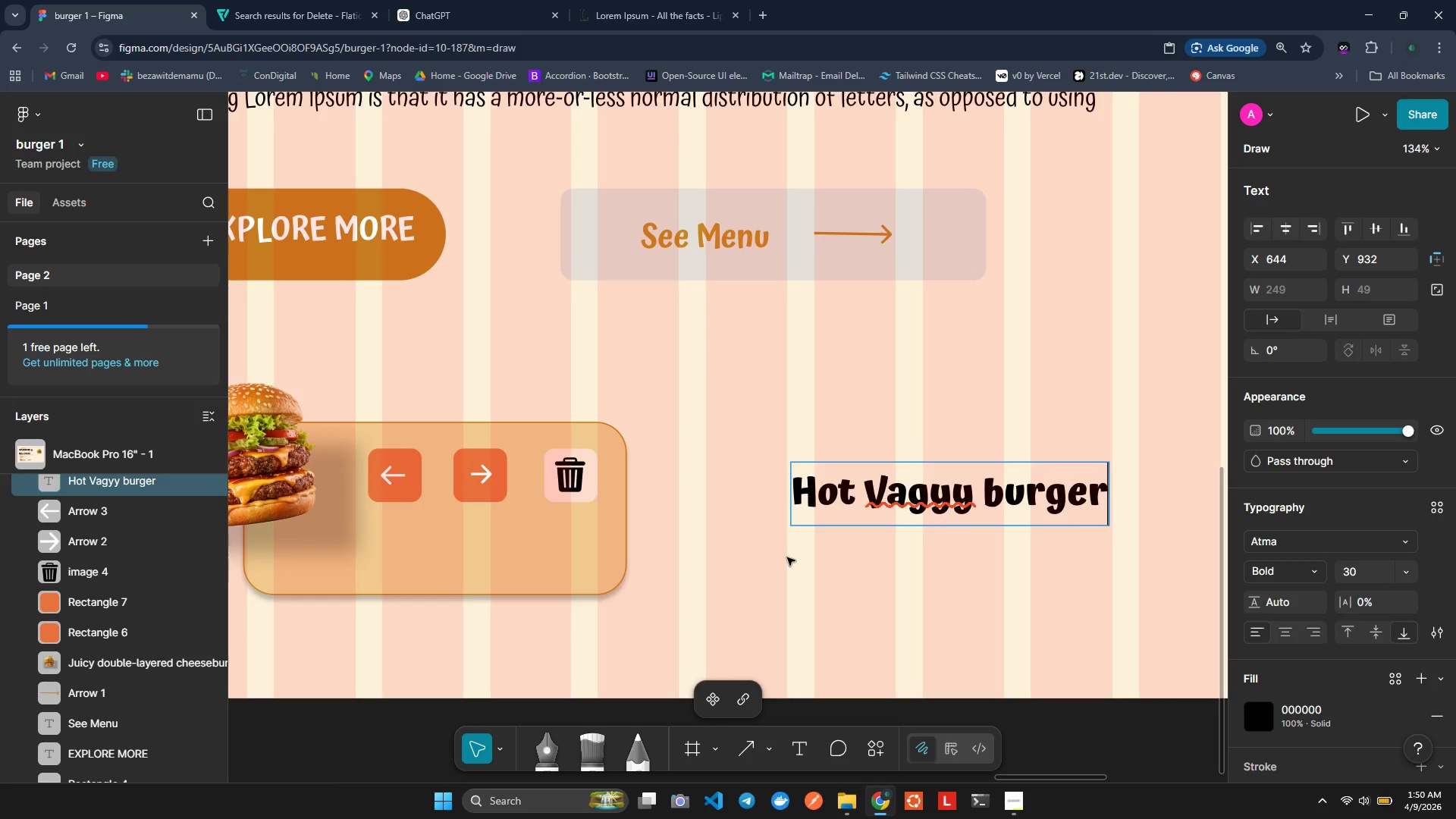 
key(ArrowLeft)
 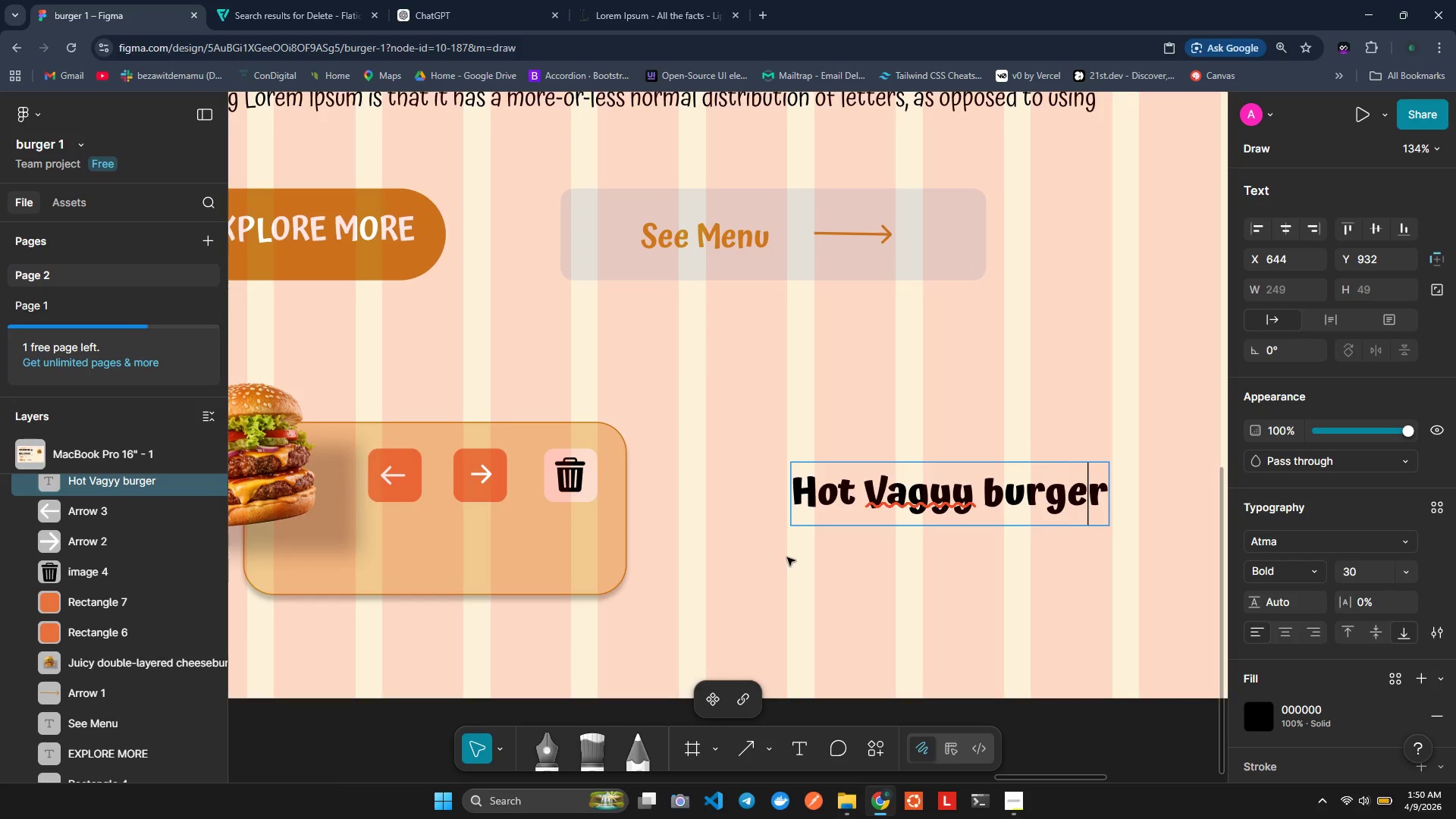 
key(ArrowLeft)
 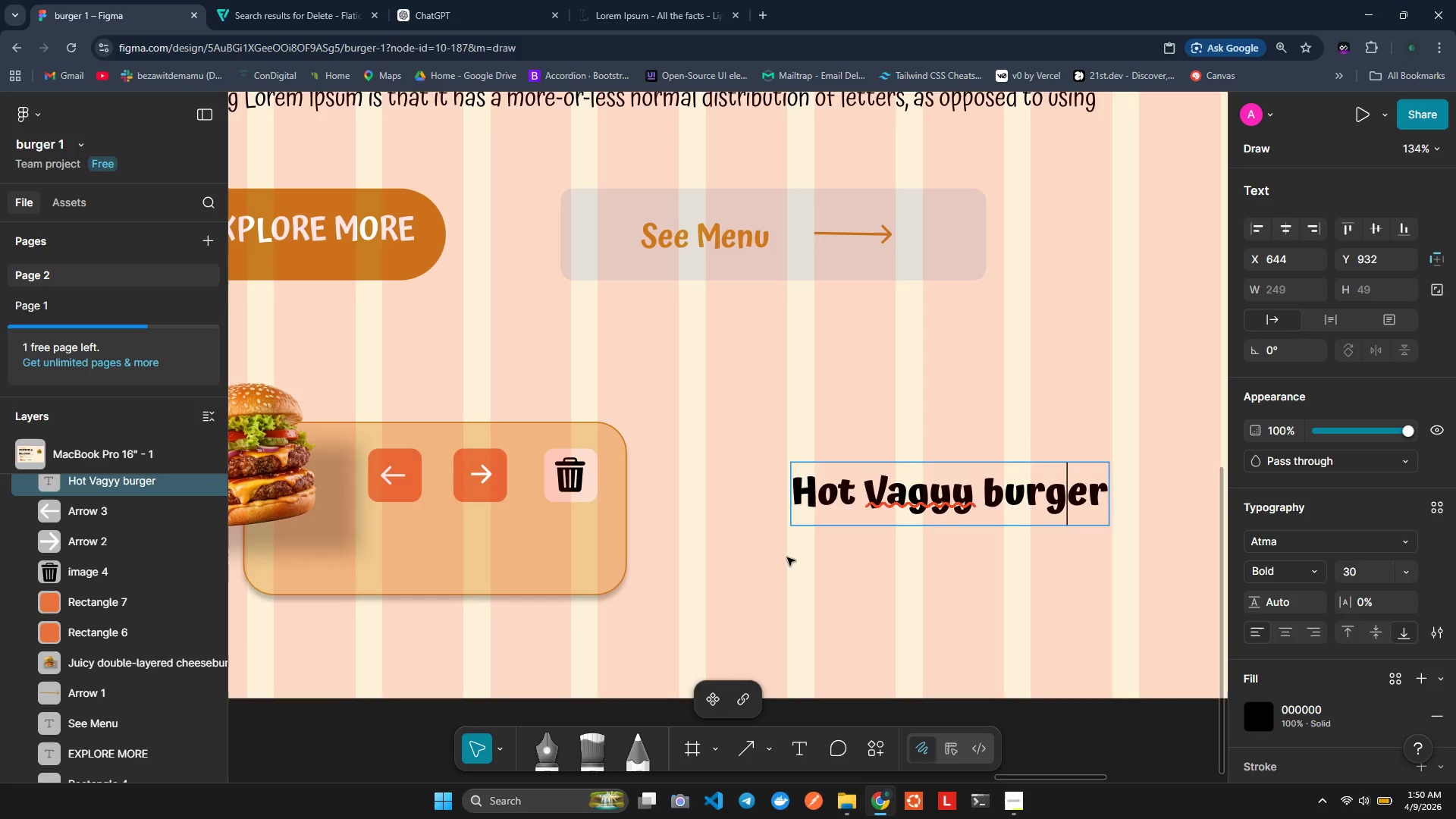 
key(ArrowLeft)
 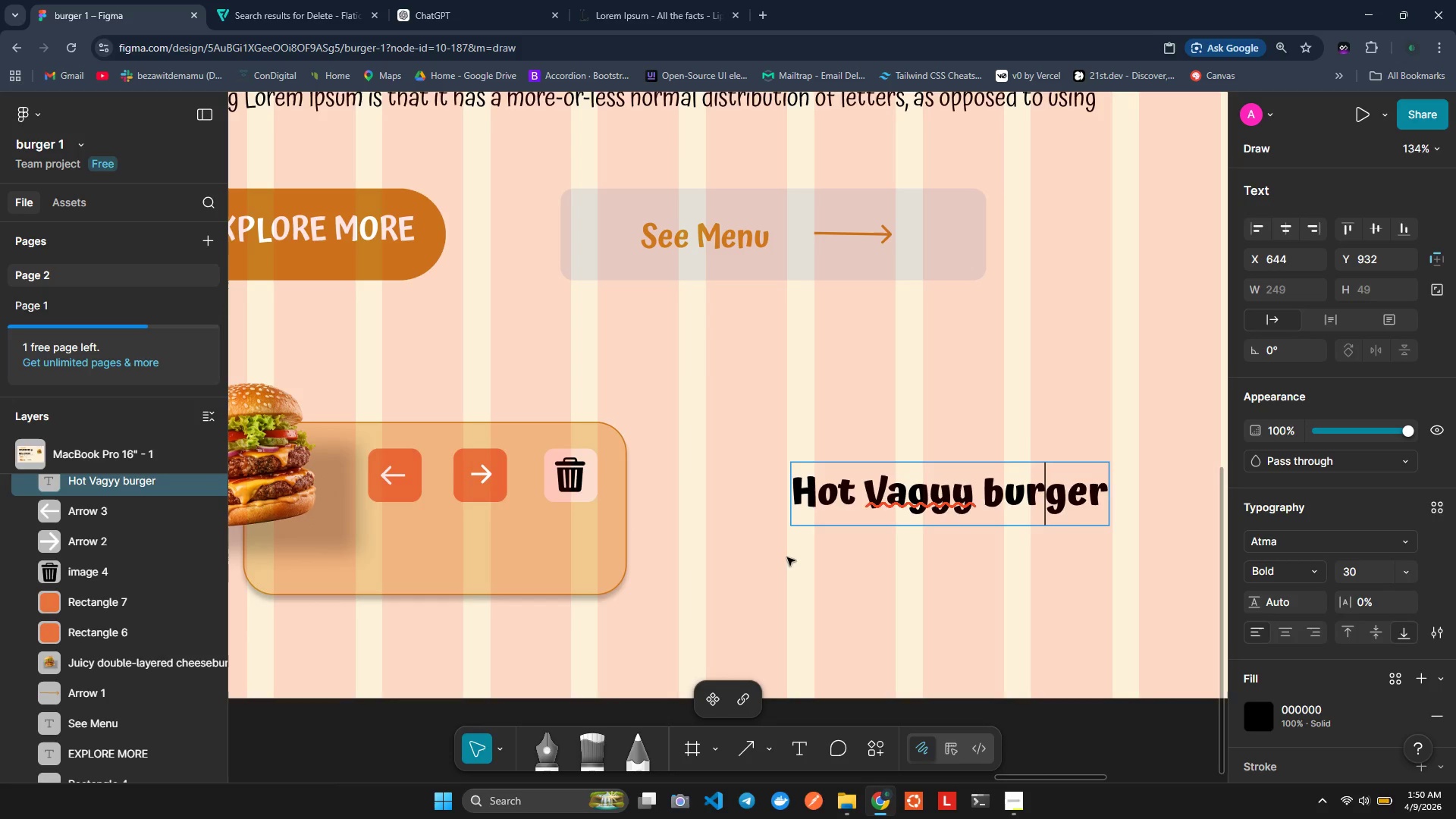 
key(ArrowLeft)
 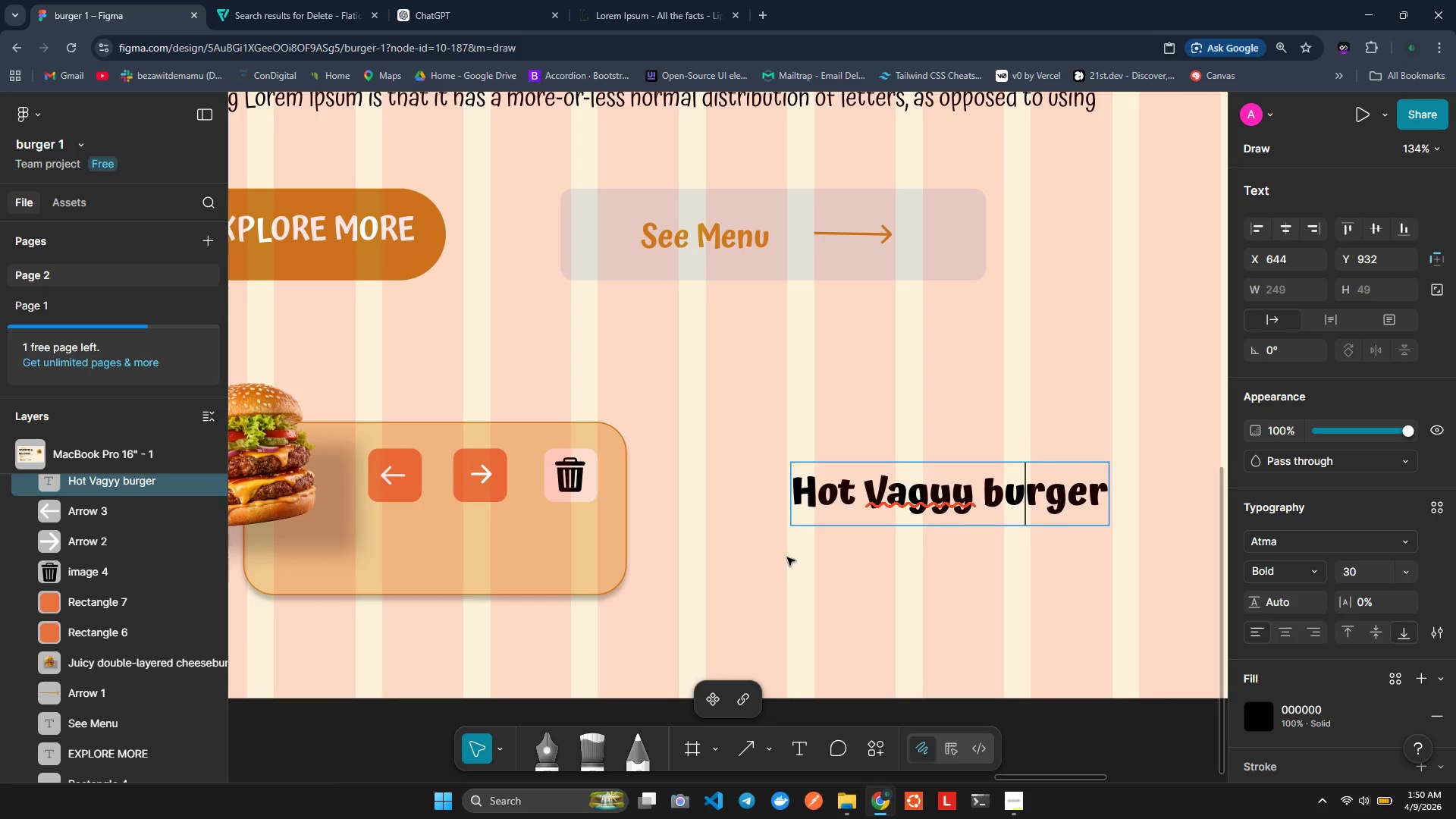 
key(ArrowLeft)
 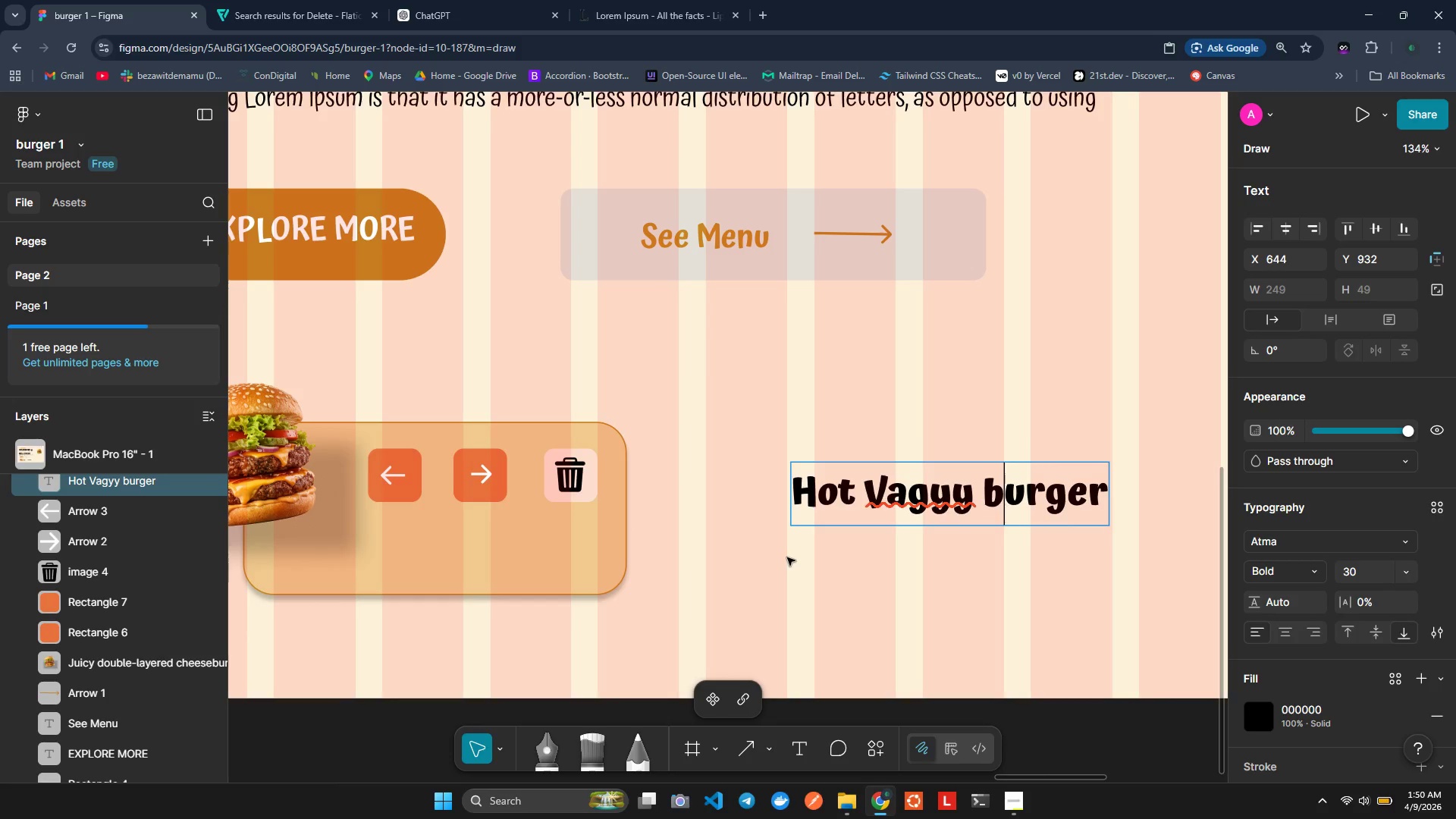 
key(Backspace)
 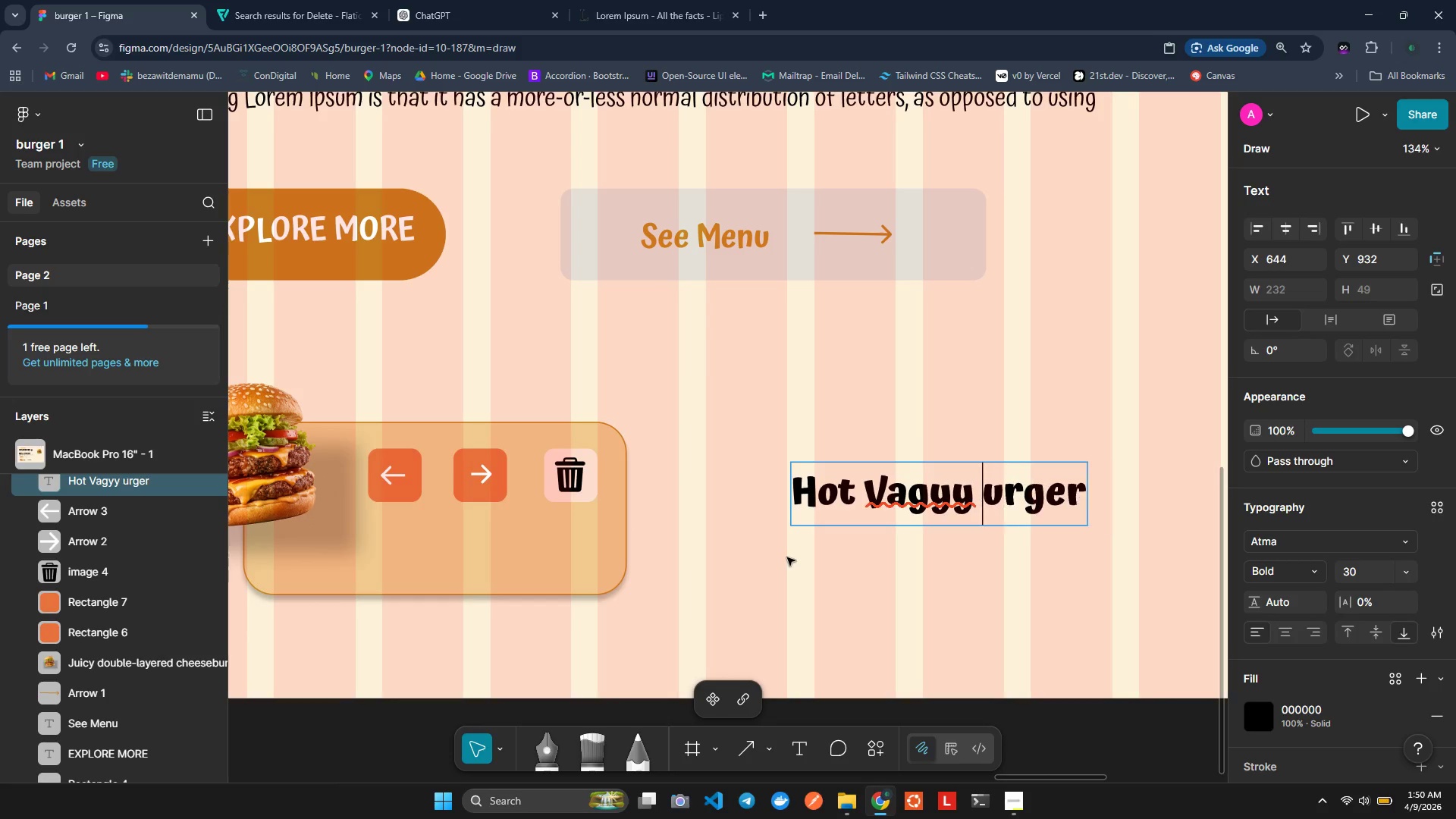 
key(Shift+ShiftLeft)
 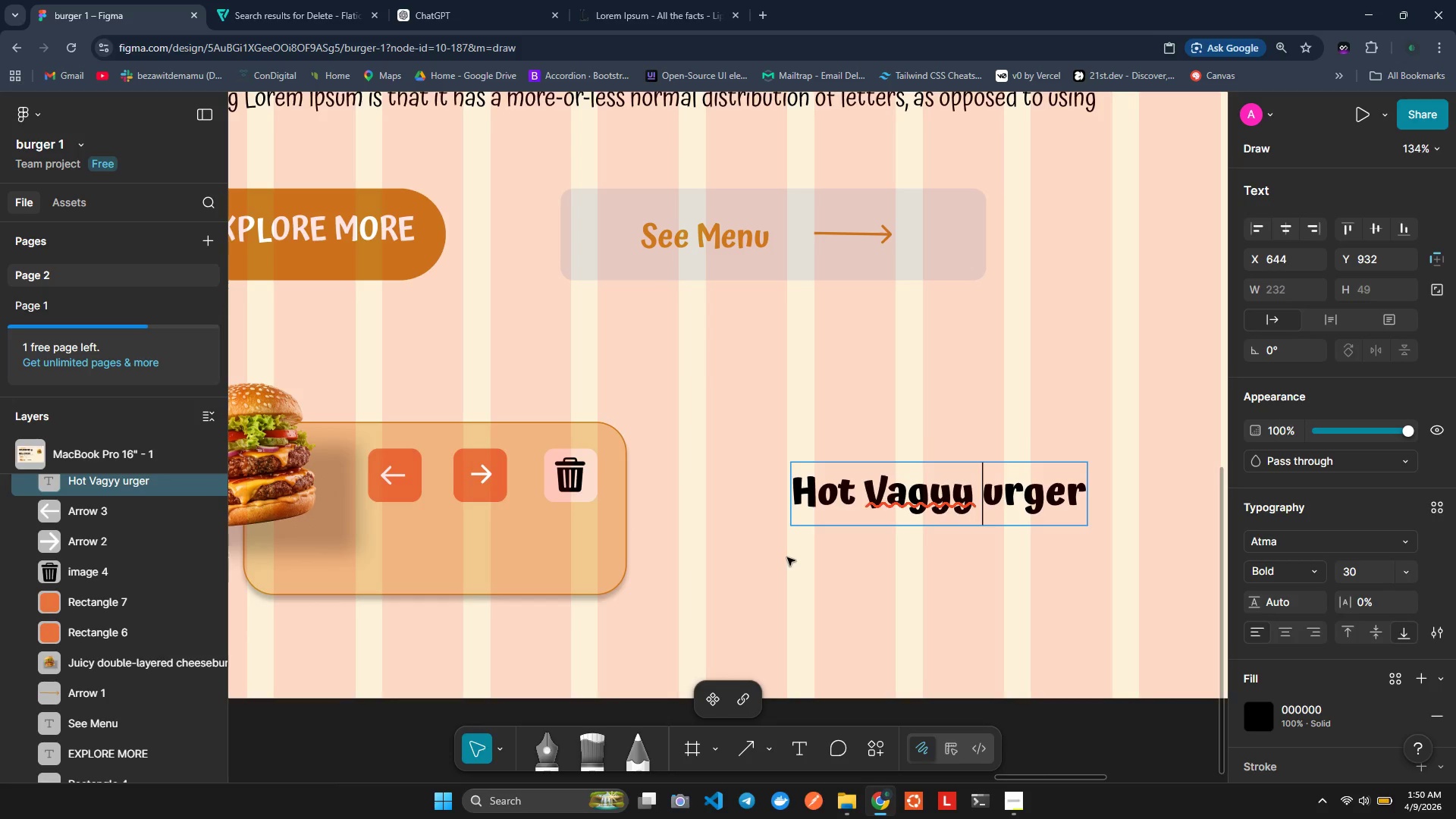 
key(Shift+B)
 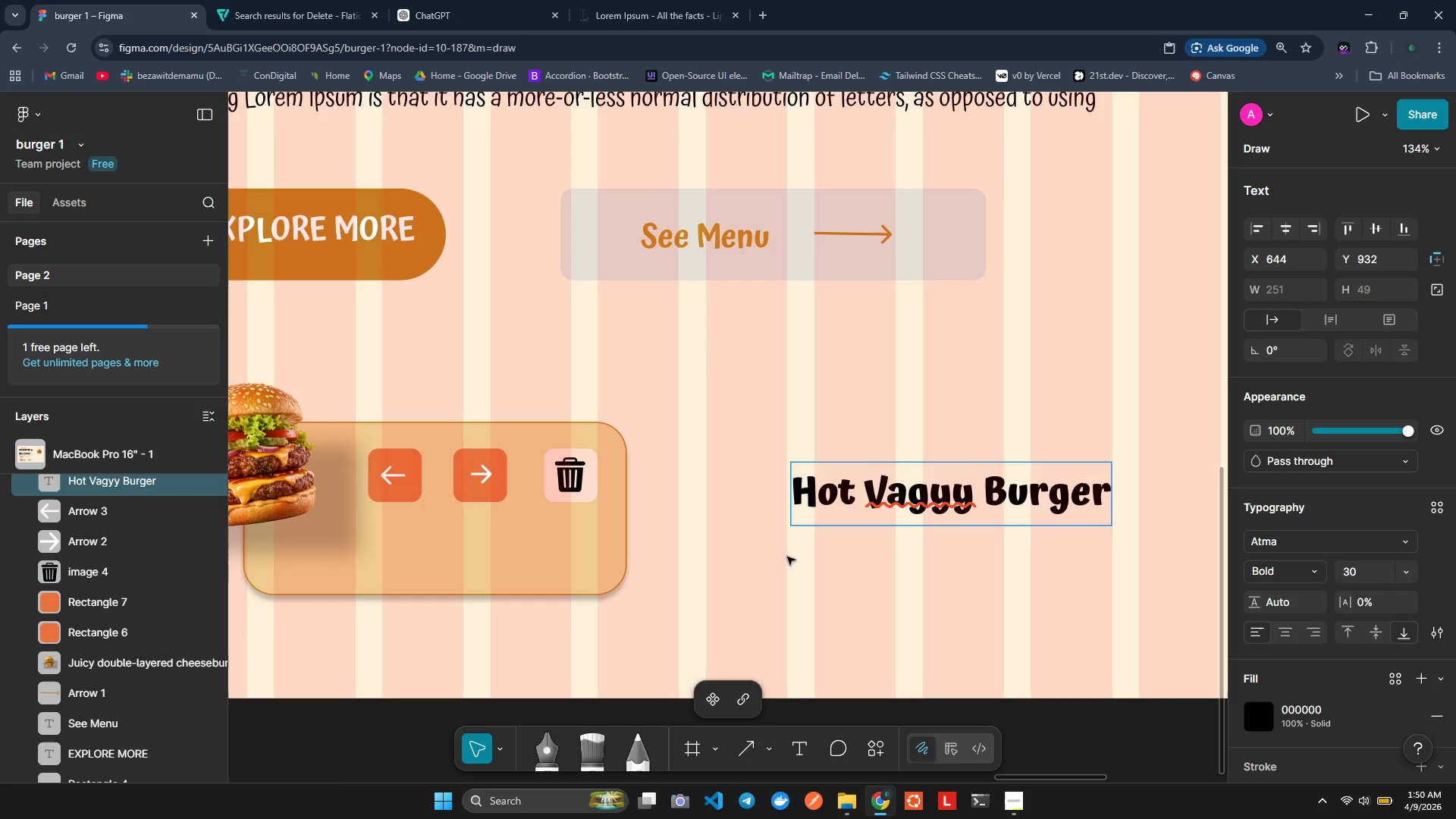 
key(Enter)
 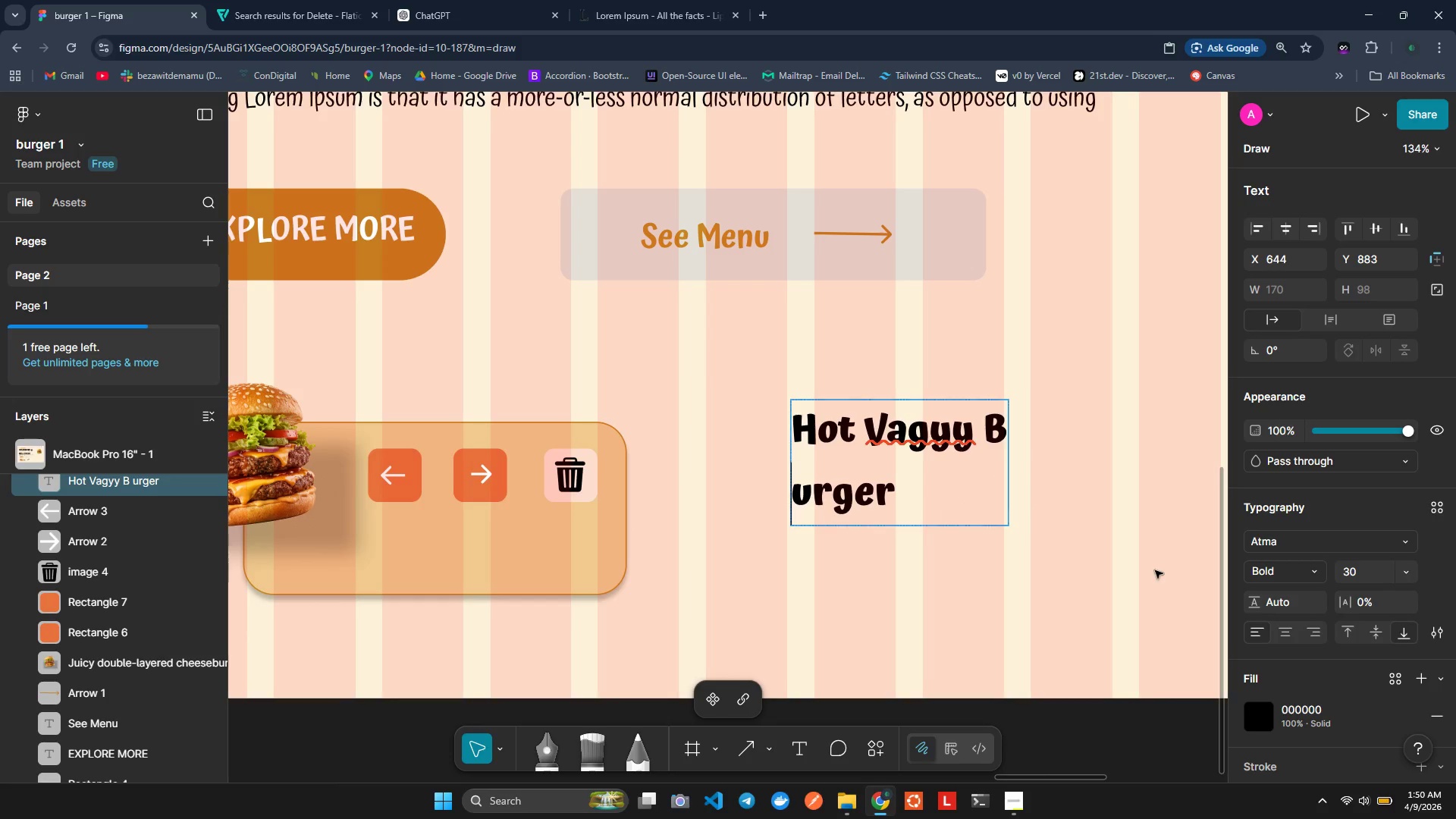 
key(Control+ControlLeft)
 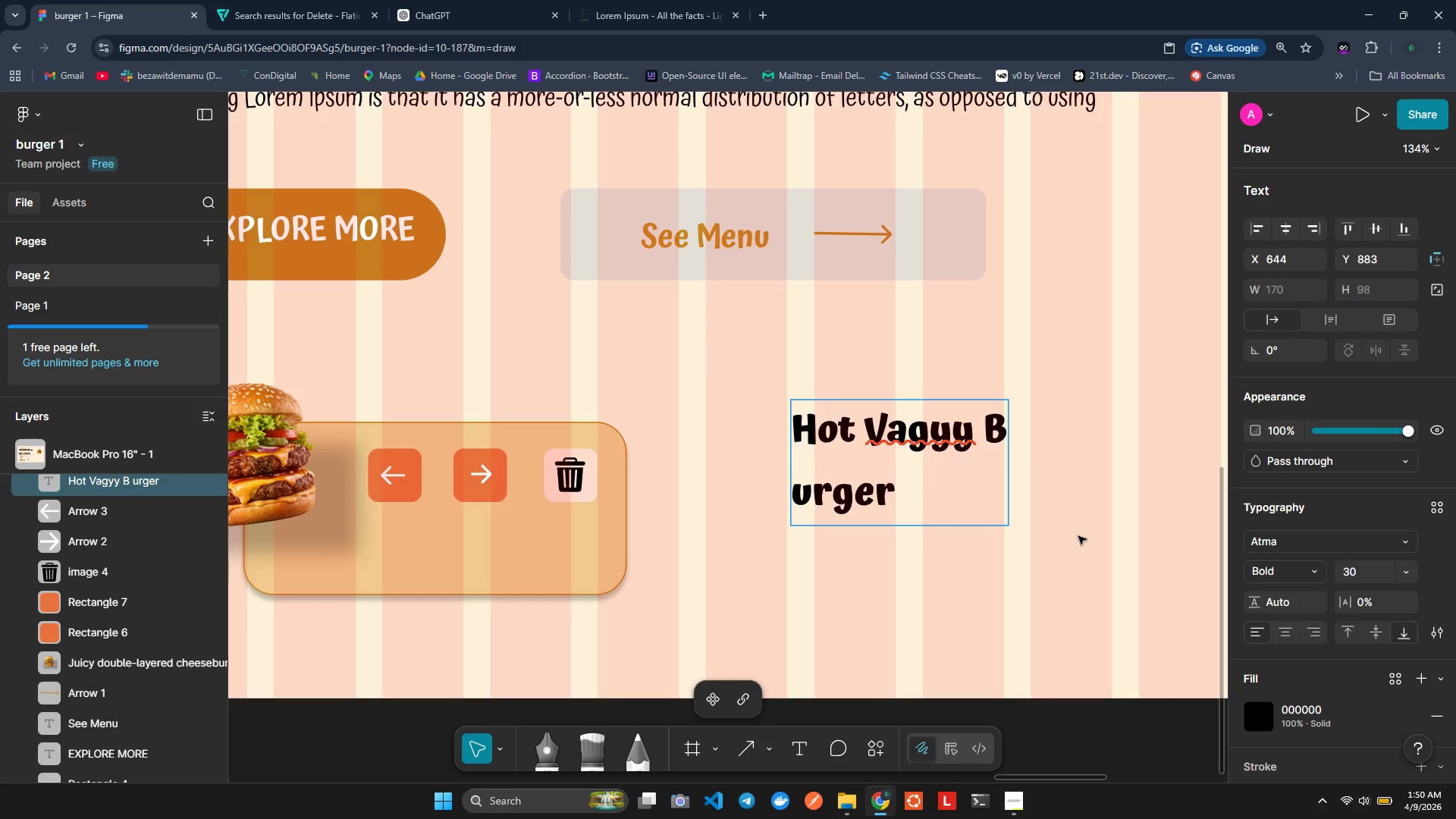 
key(Control+Z)
 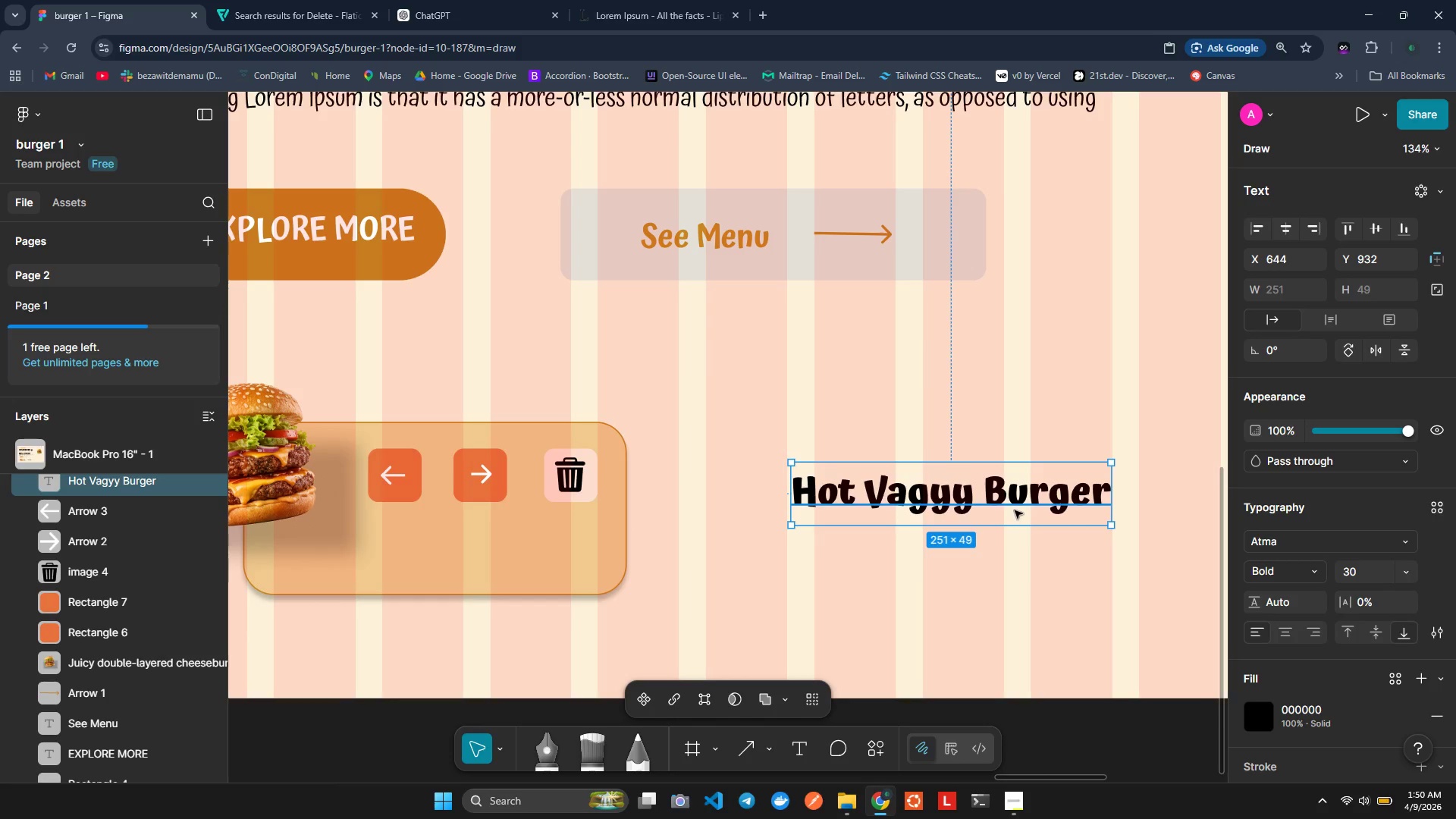 
left_click_drag(start_coordinate=[1015, 493], to_coordinate=[519, 536])
 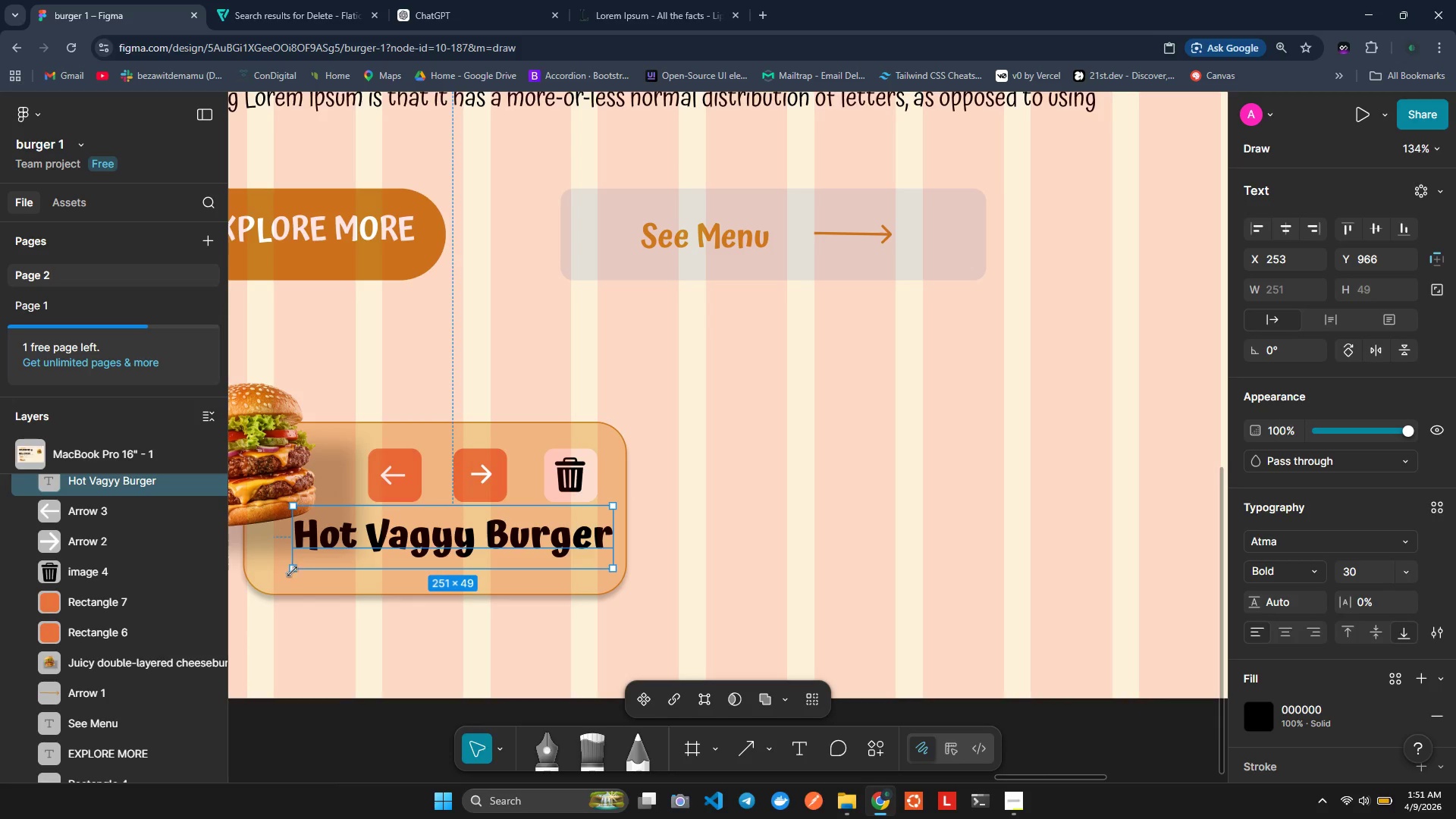 
left_click_drag(start_coordinate=[292, 571], to_coordinate=[369, 557])
 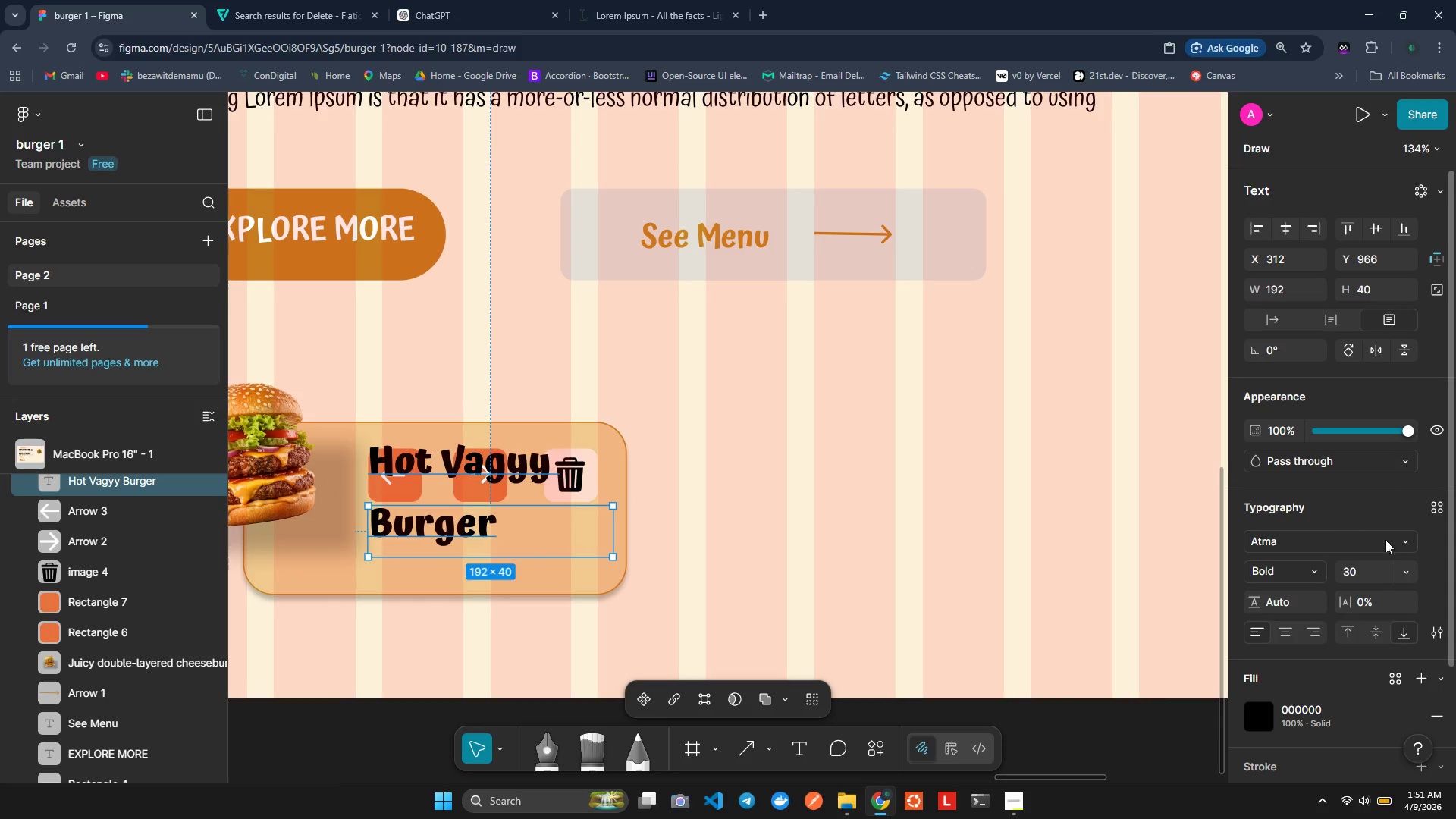 
left_click([1359, 573])
 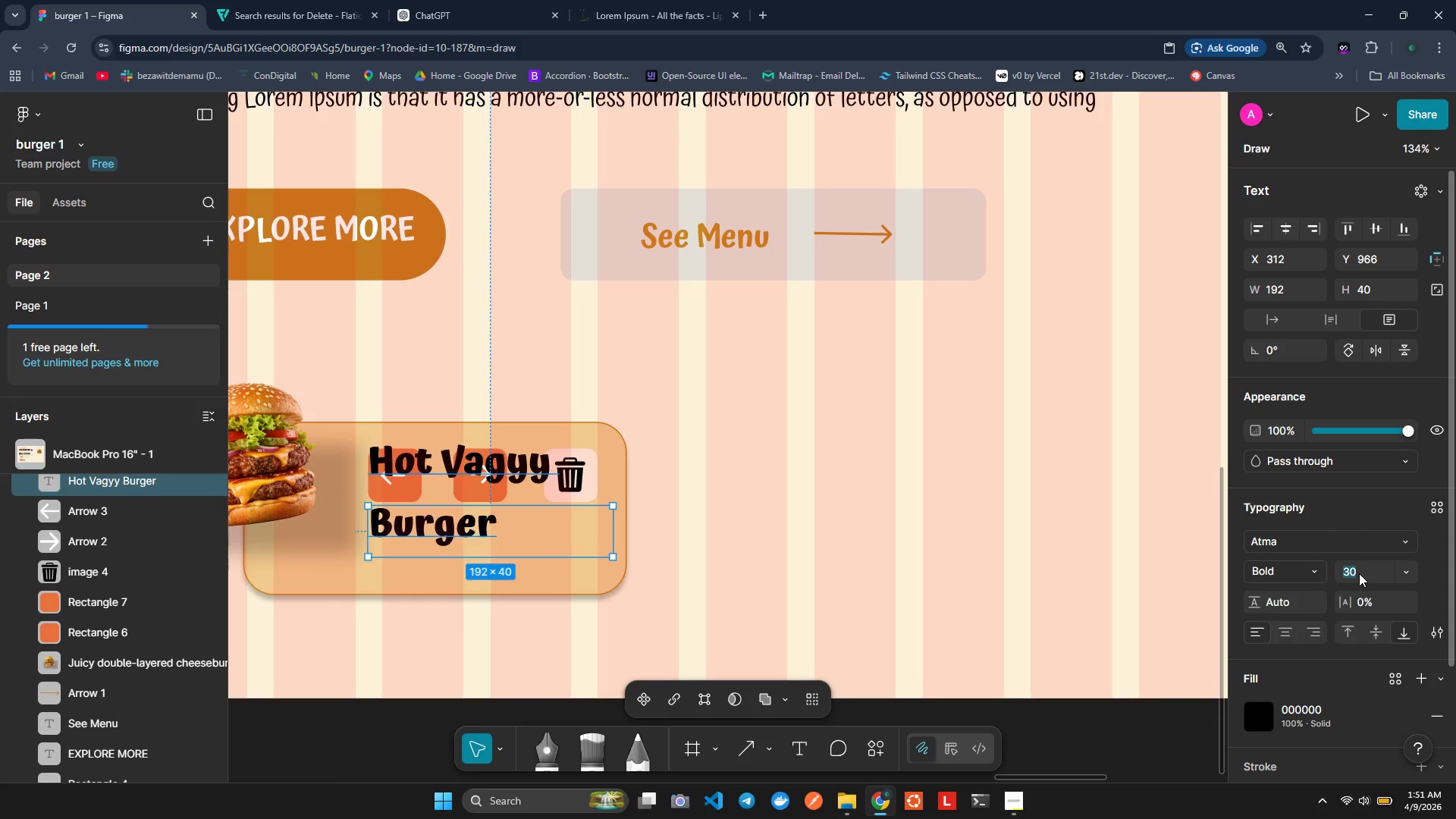 
type(20)
 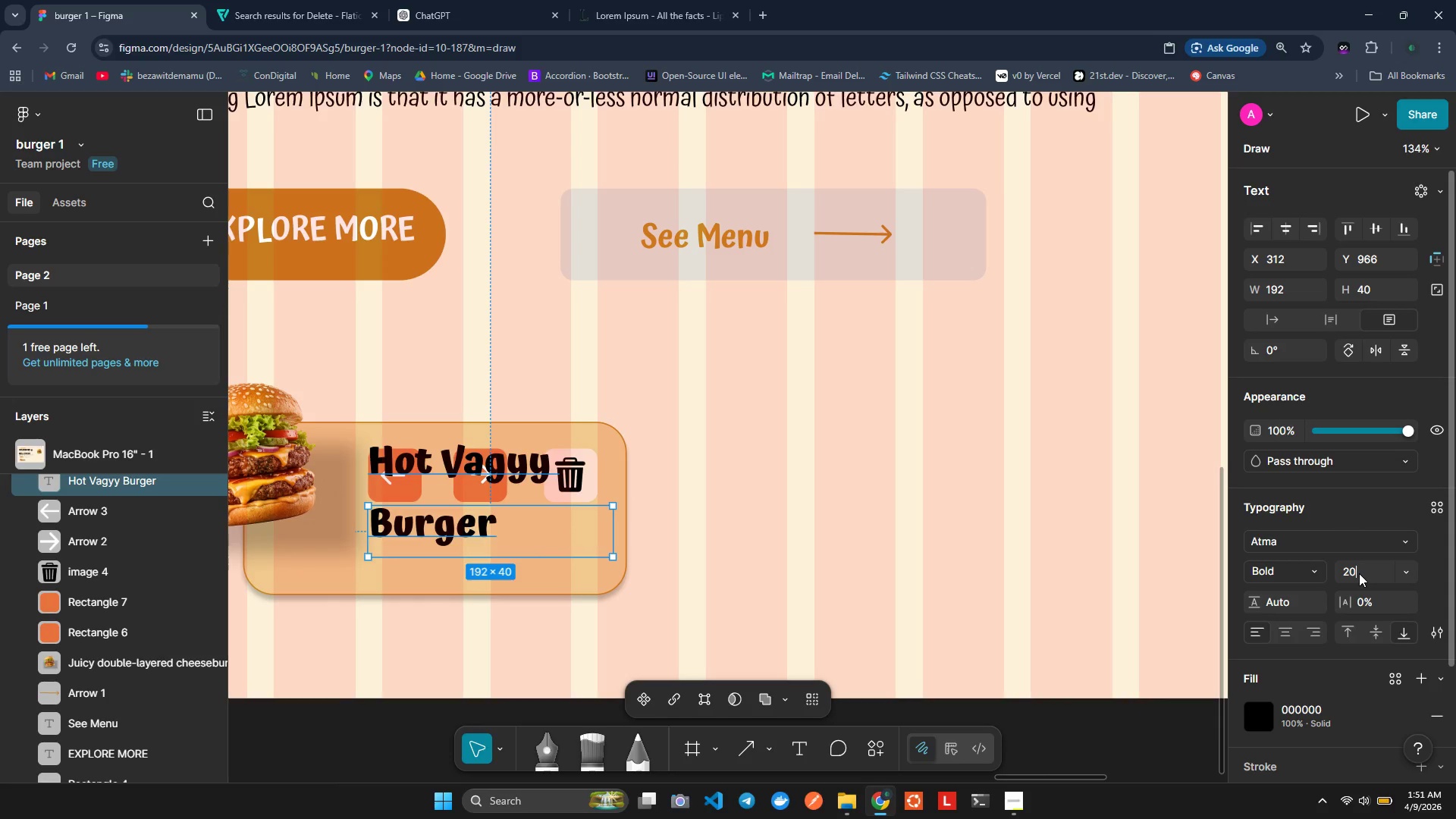 
key(Enter)
 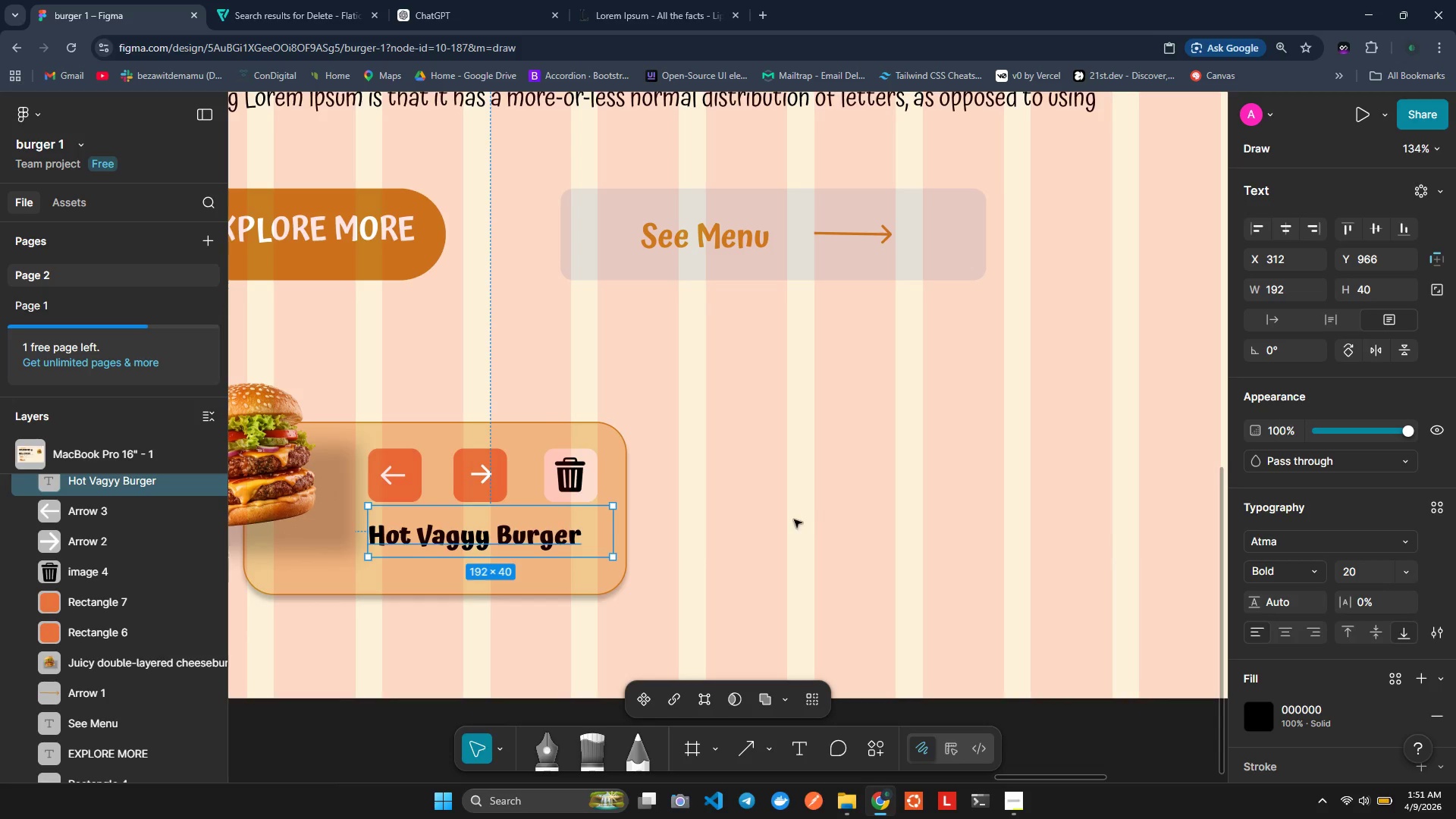 
left_click_drag(start_coordinate=[537, 541], to_coordinate=[538, 533])
 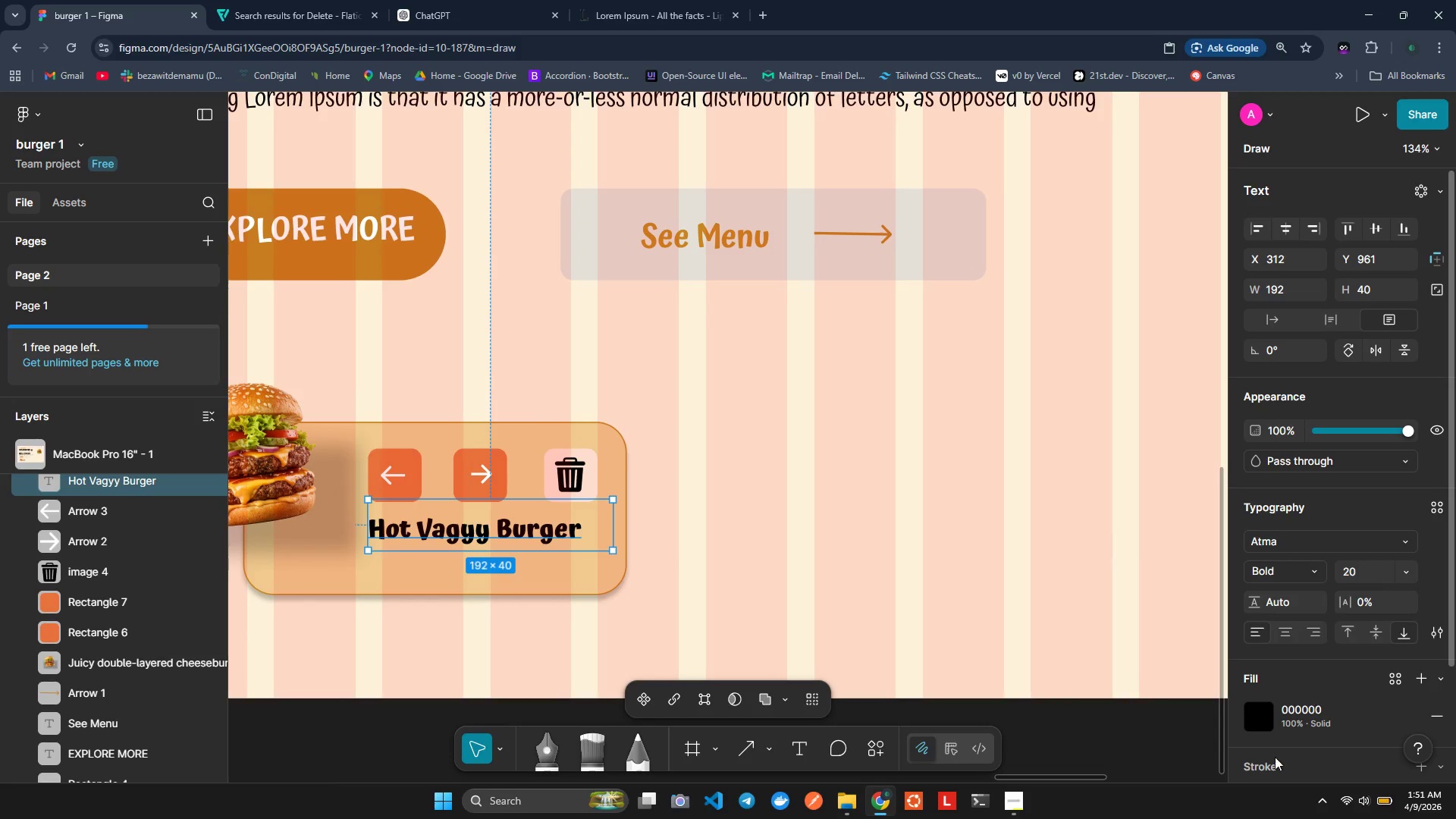 
left_click([1255, 712])
 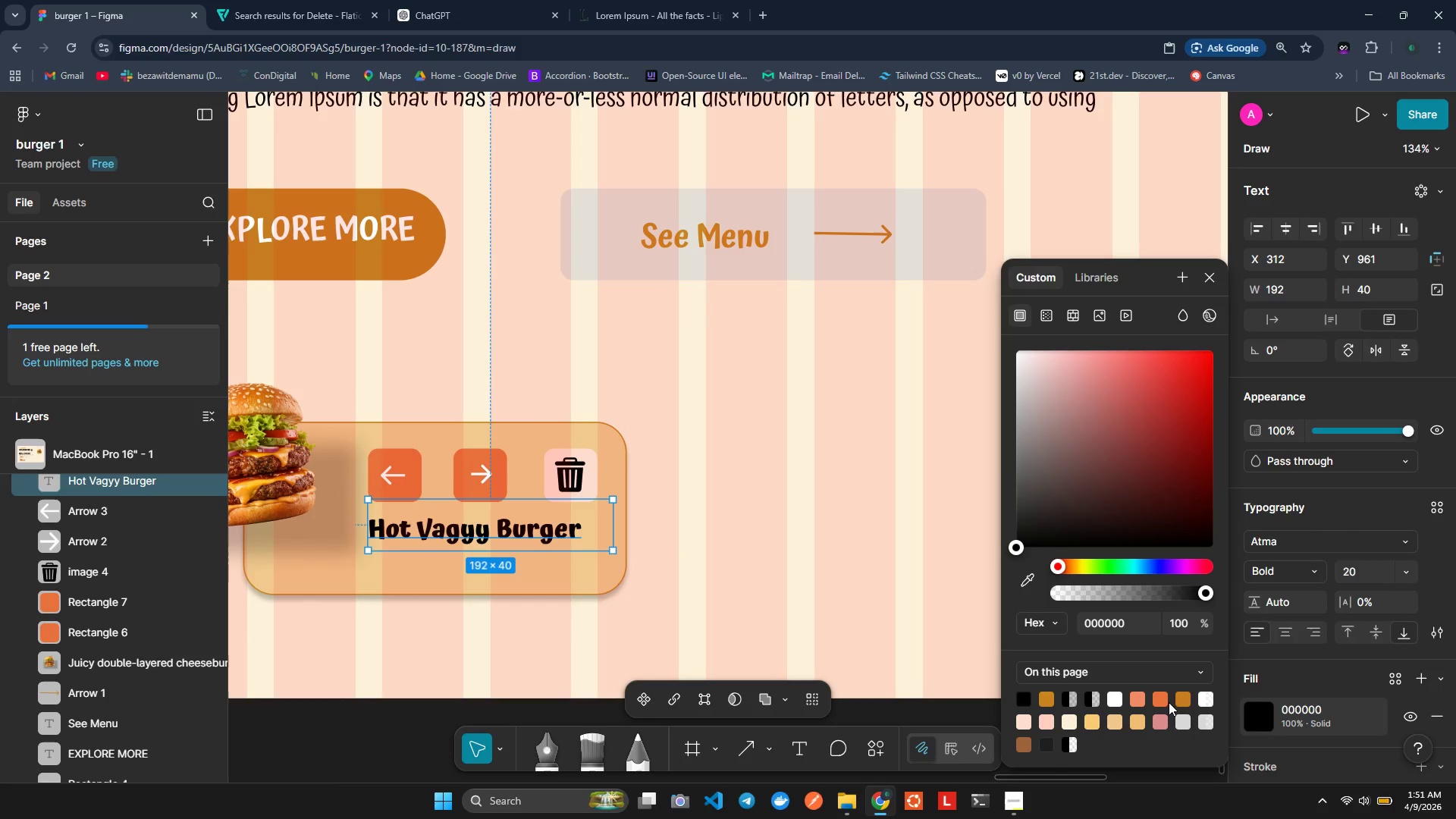 
left_click([1179, 698])
 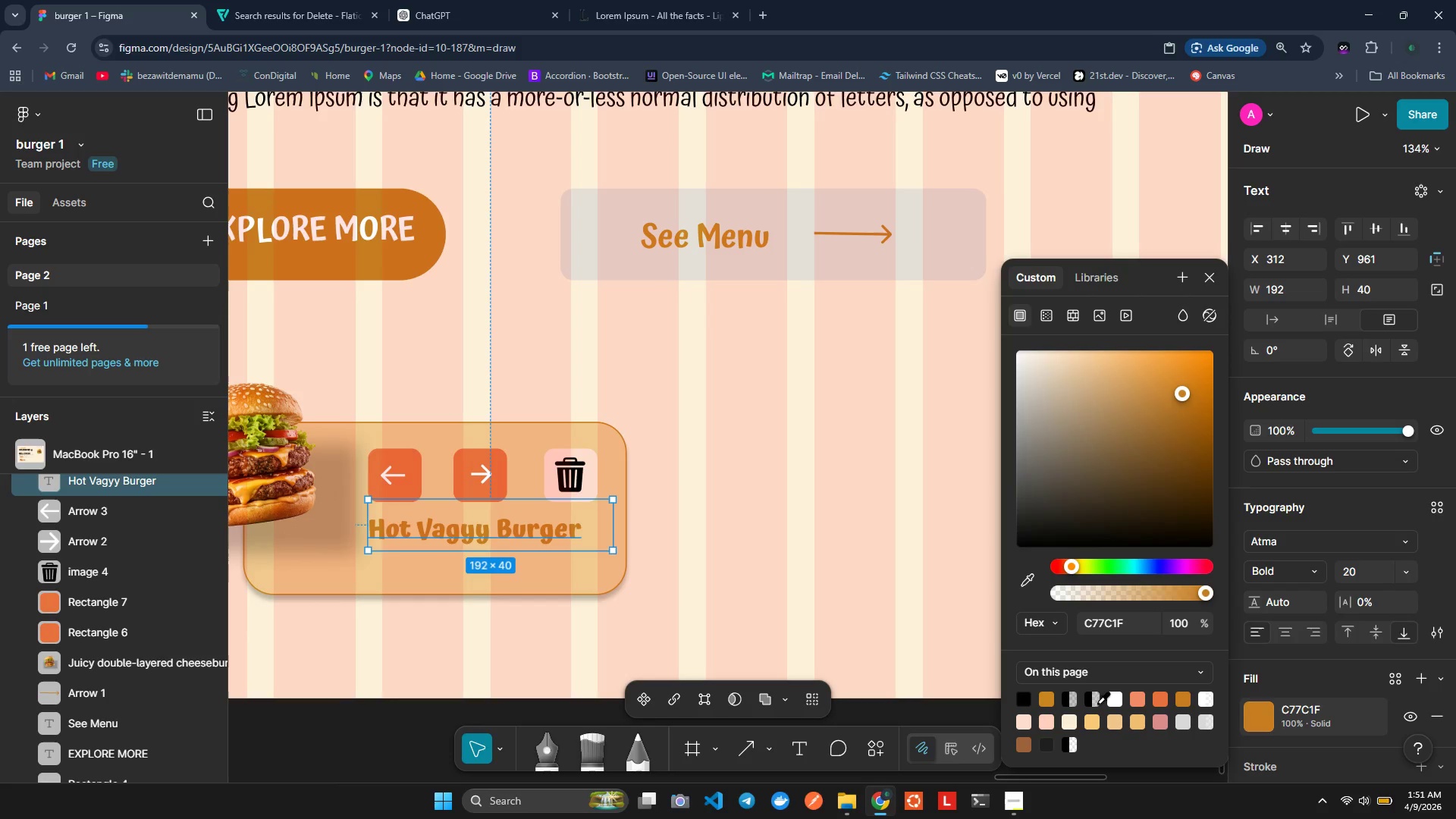 
left_click([1160, 699])
 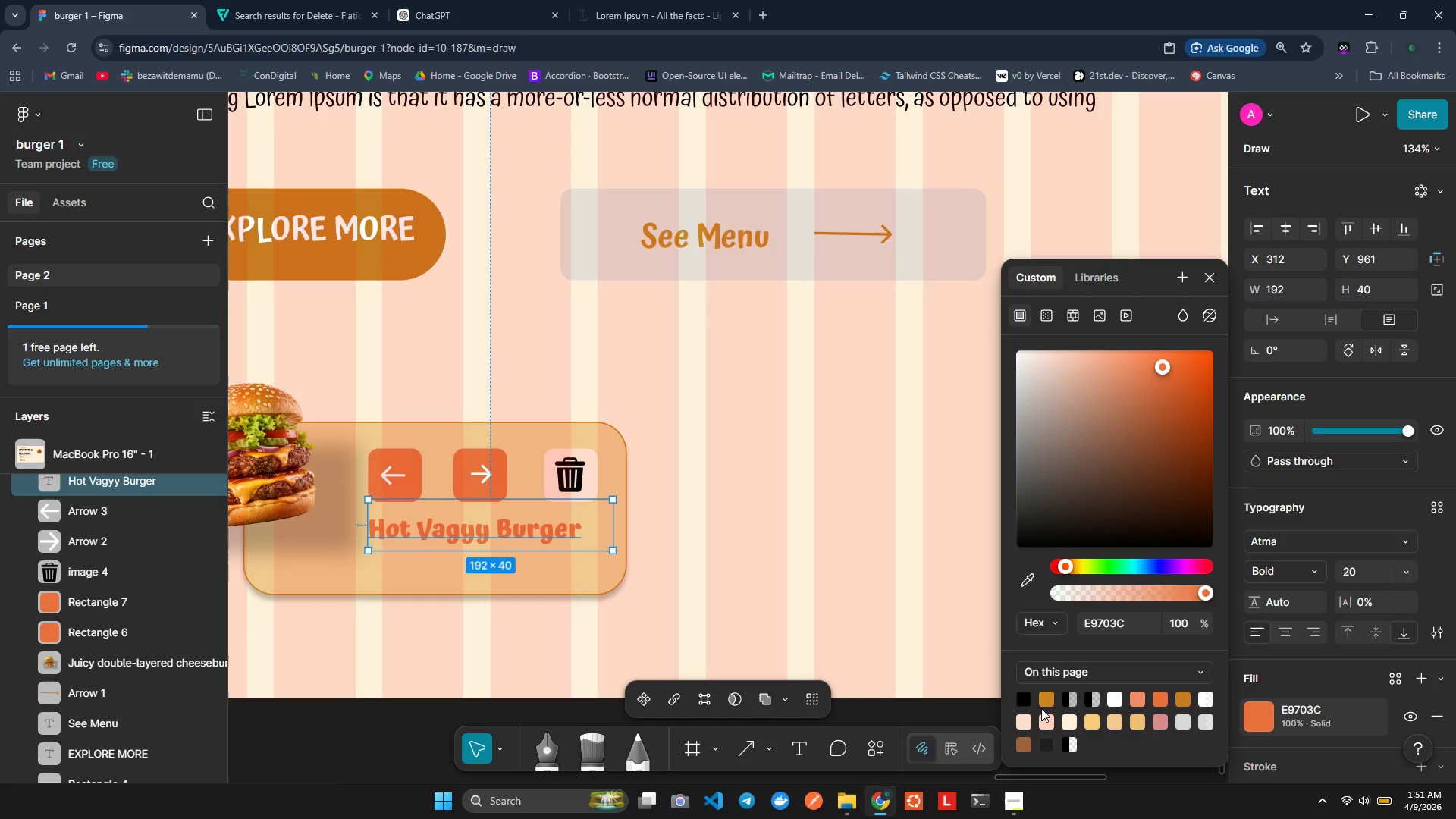 
left_click([1046, 720])
 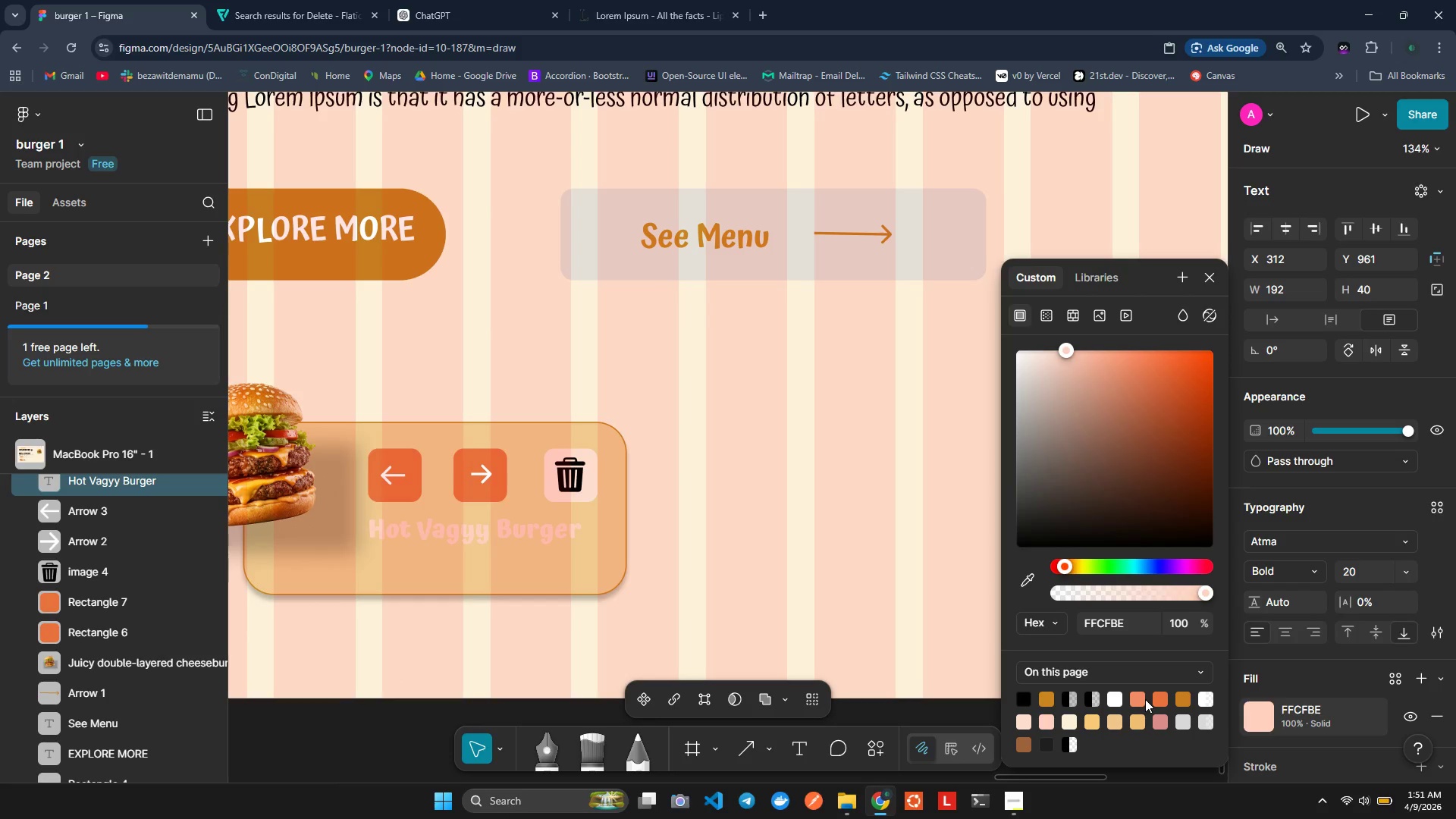 
double_click([1161, 699])
 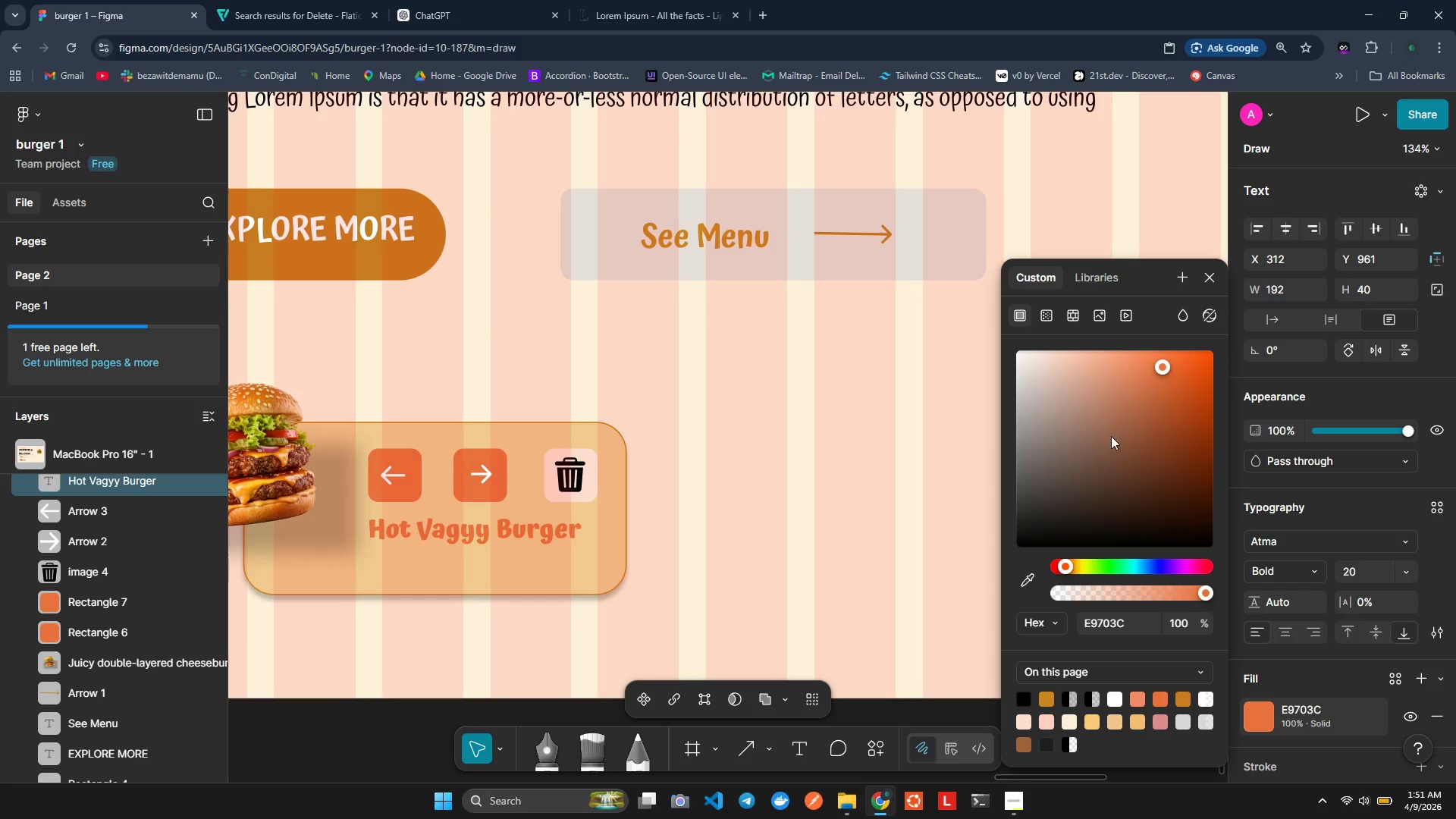 
left_click_drag(start_coordinate=[1156, 377], to_coordinate=[1187, 444])
 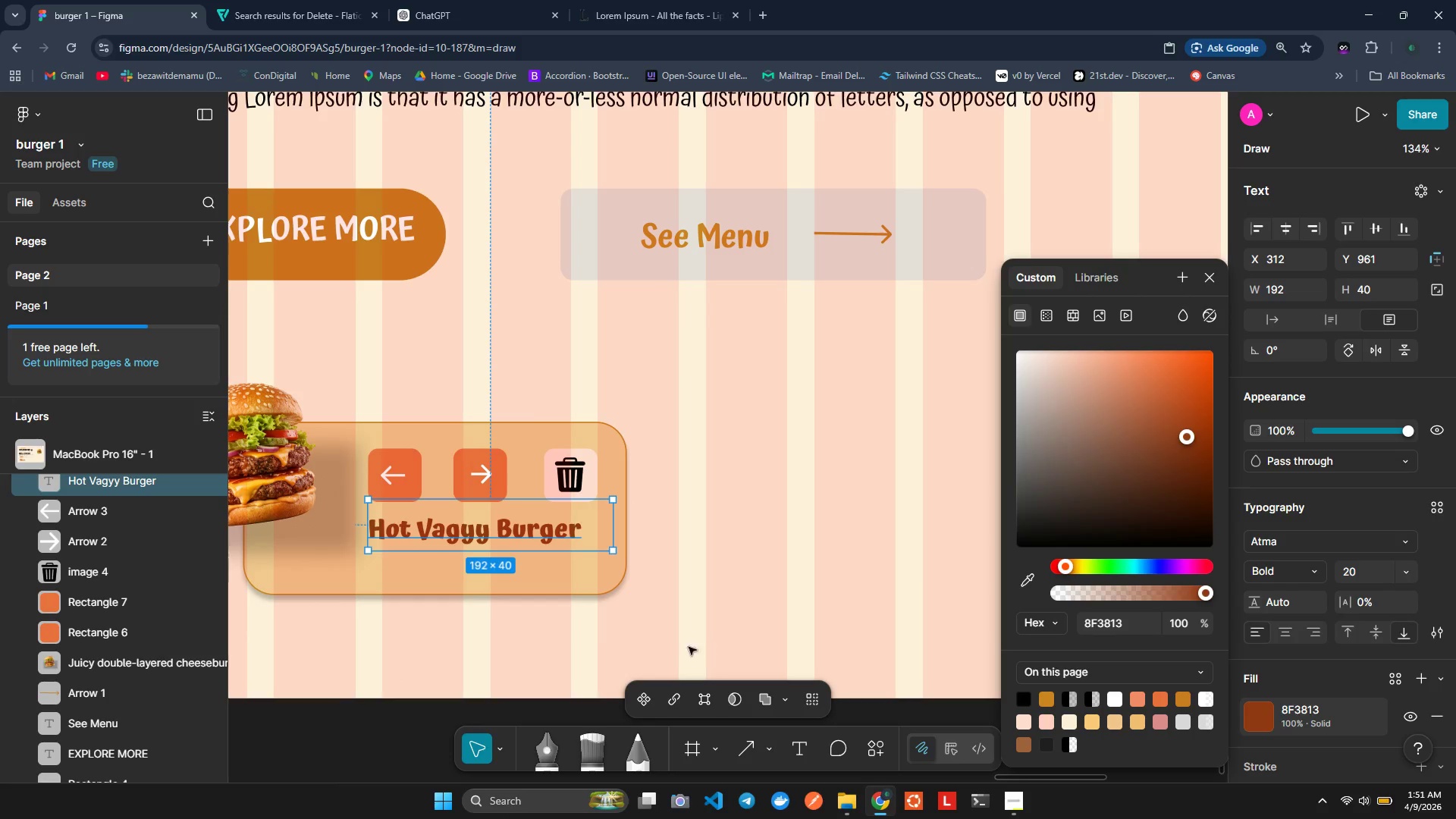 
left_click([592, 640])
 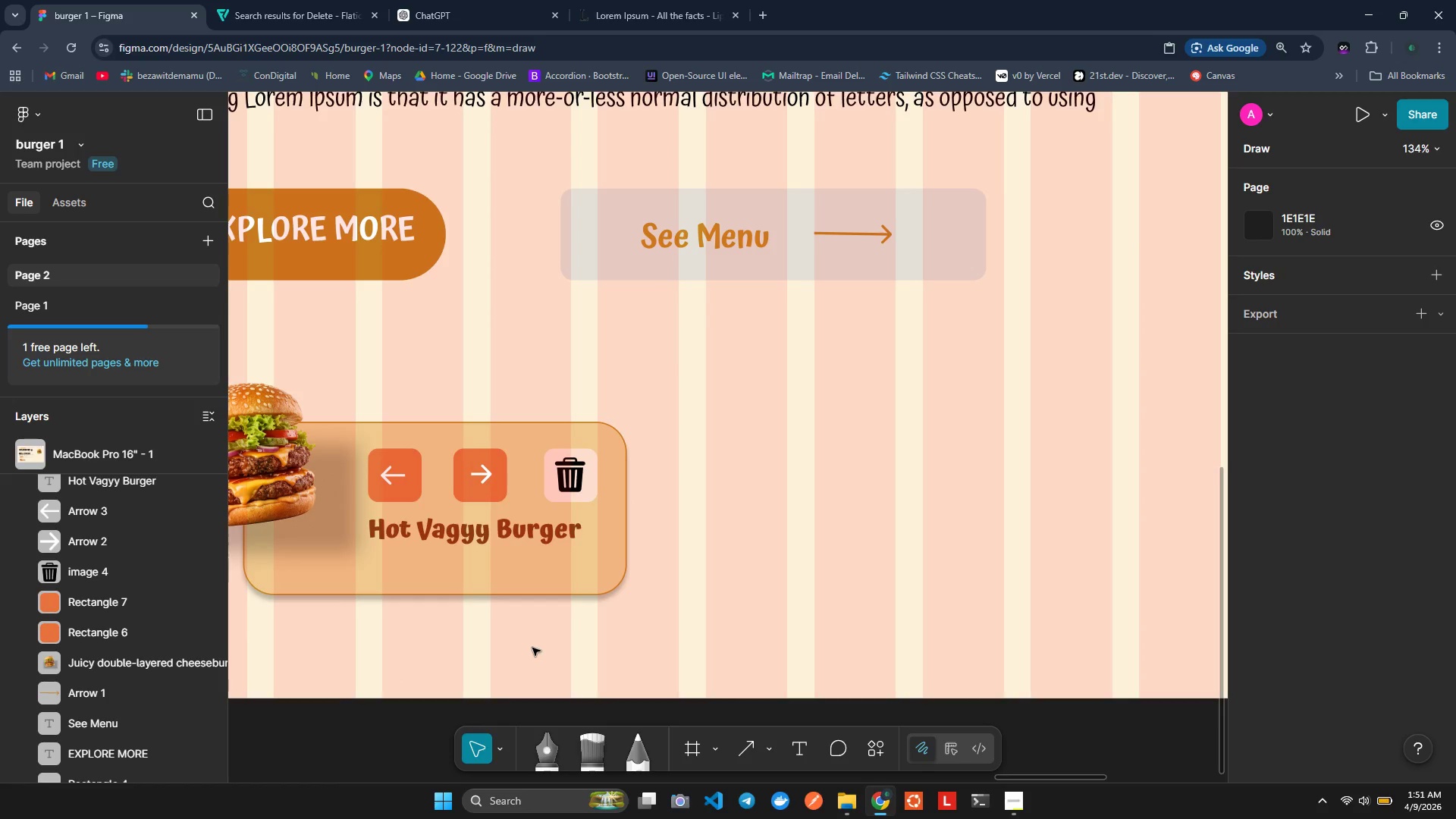 
wait(8.86)
 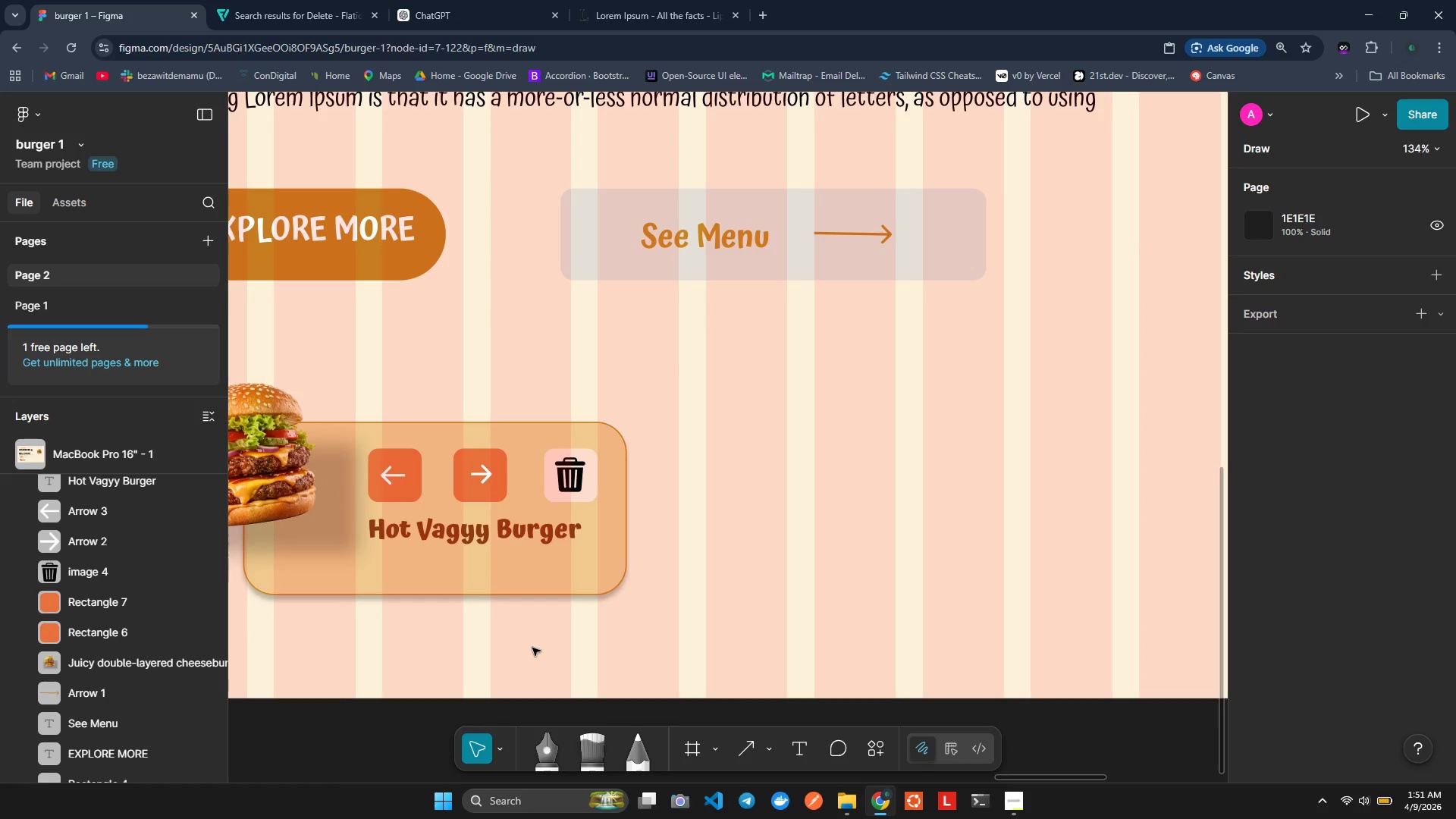 
left_click([767, 745])
 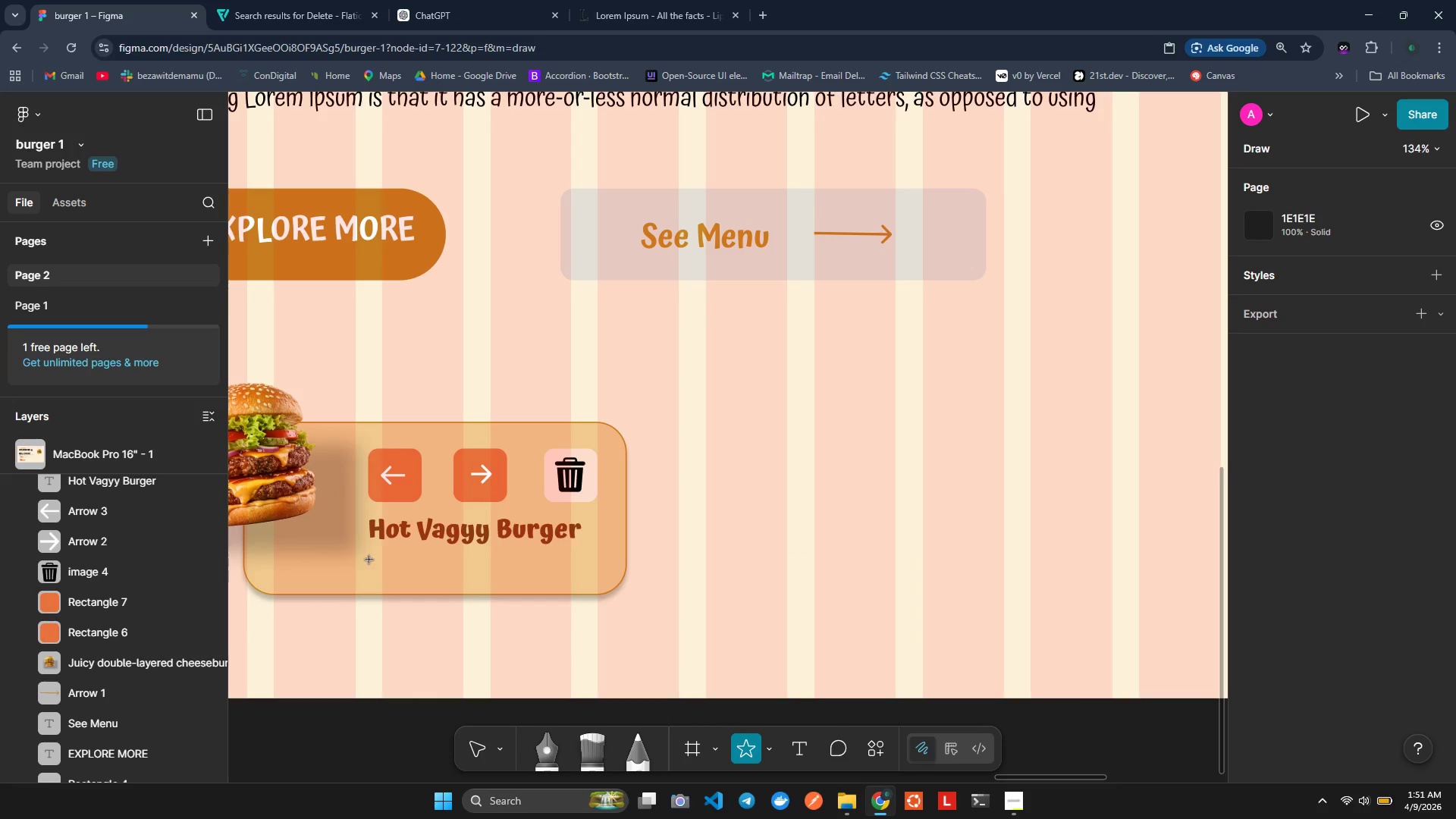 
wait(5.09)
 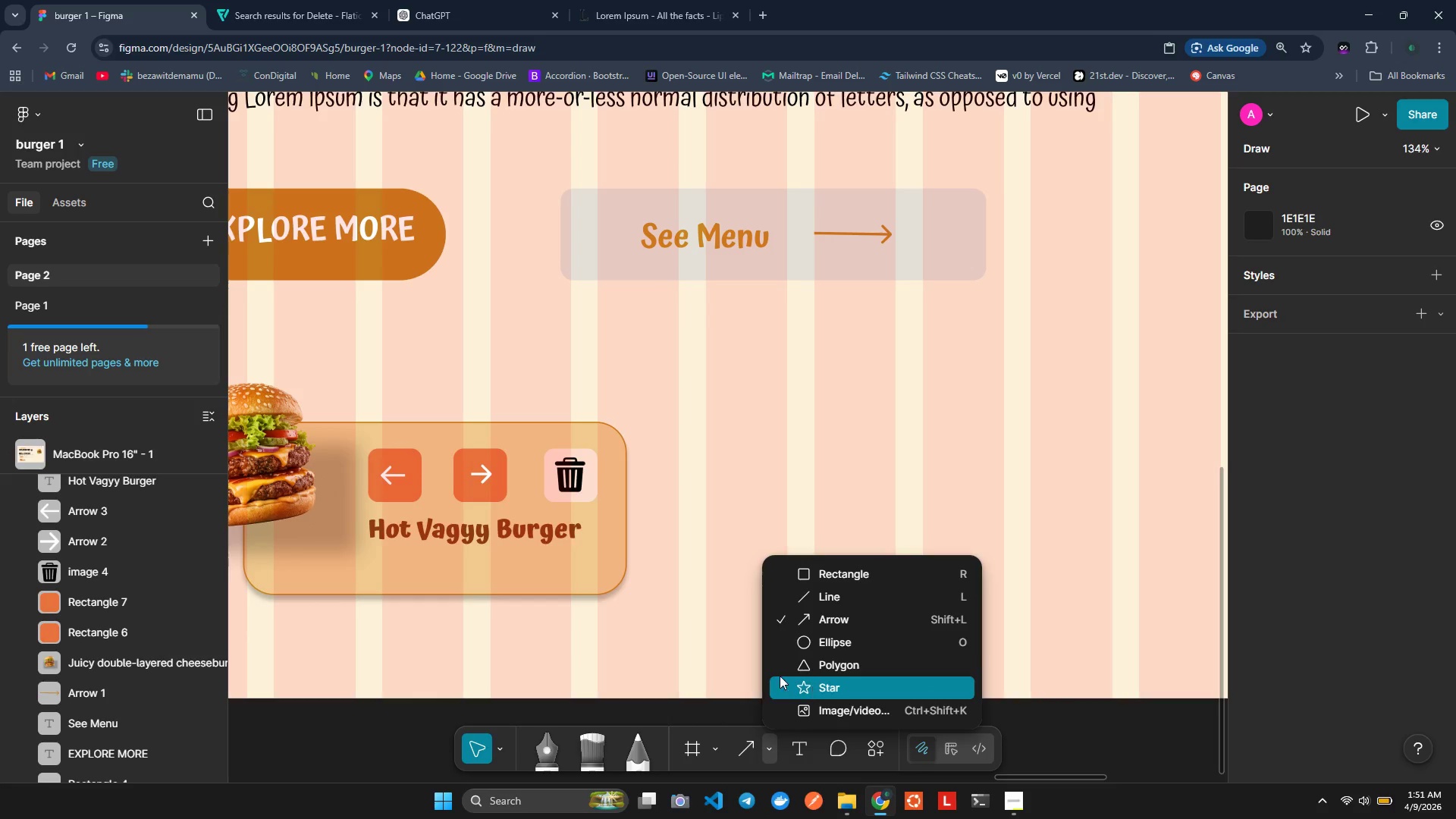 
left_click_drag(start_coordinate=[363, 554], to_coordinate=[389, 577])
 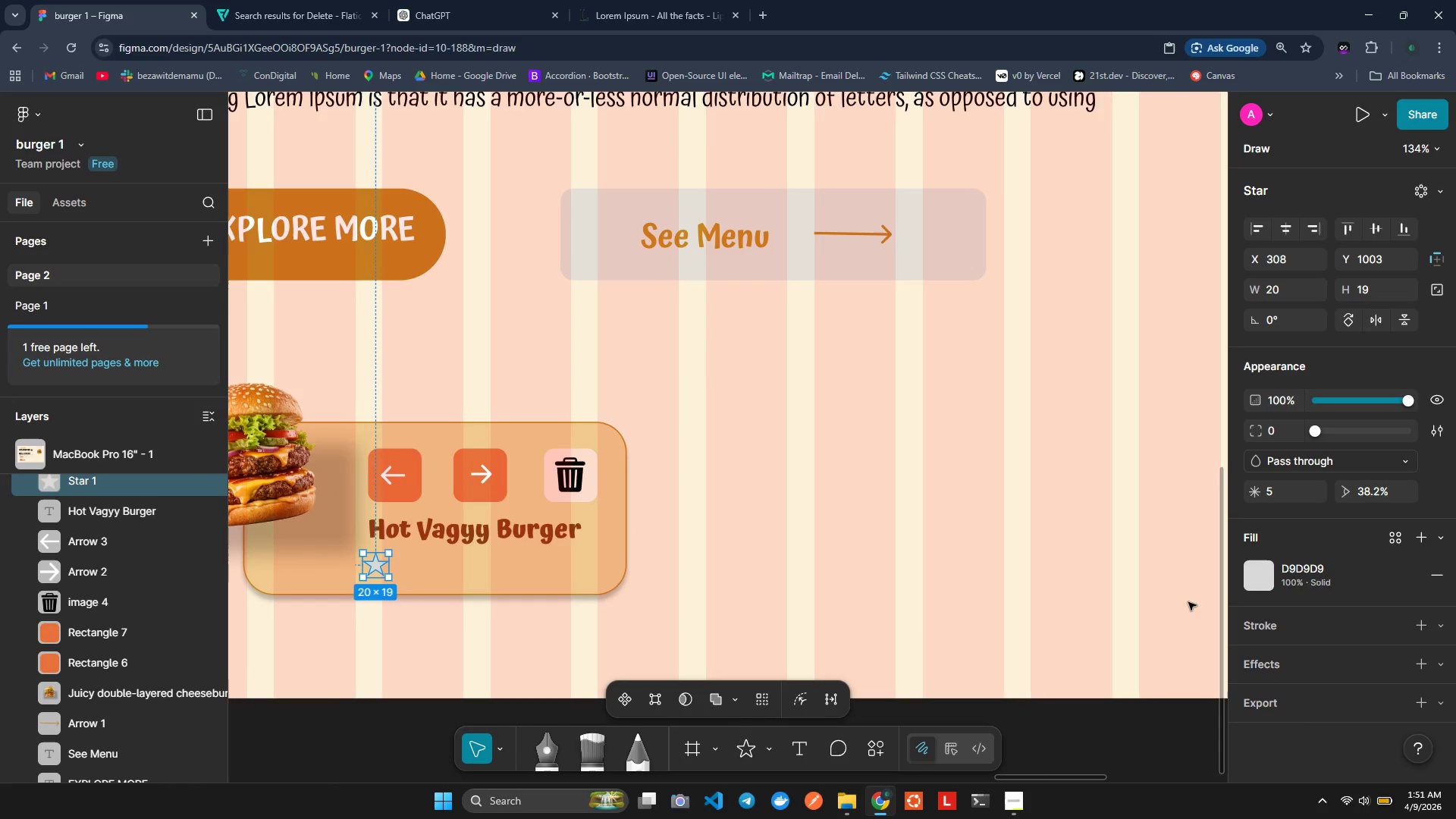 
left_click([1257, 571])
 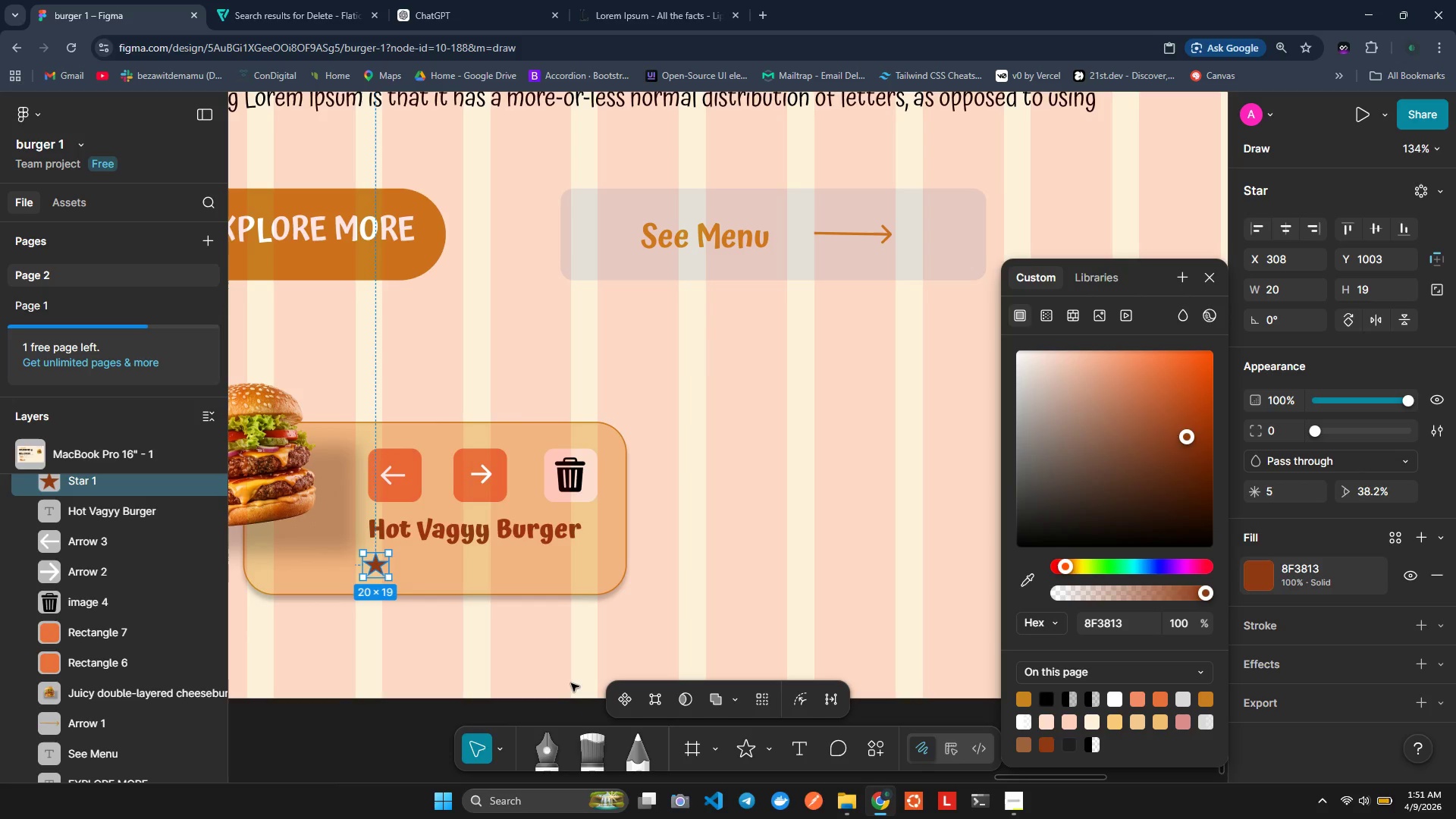 
wait(7.69)
 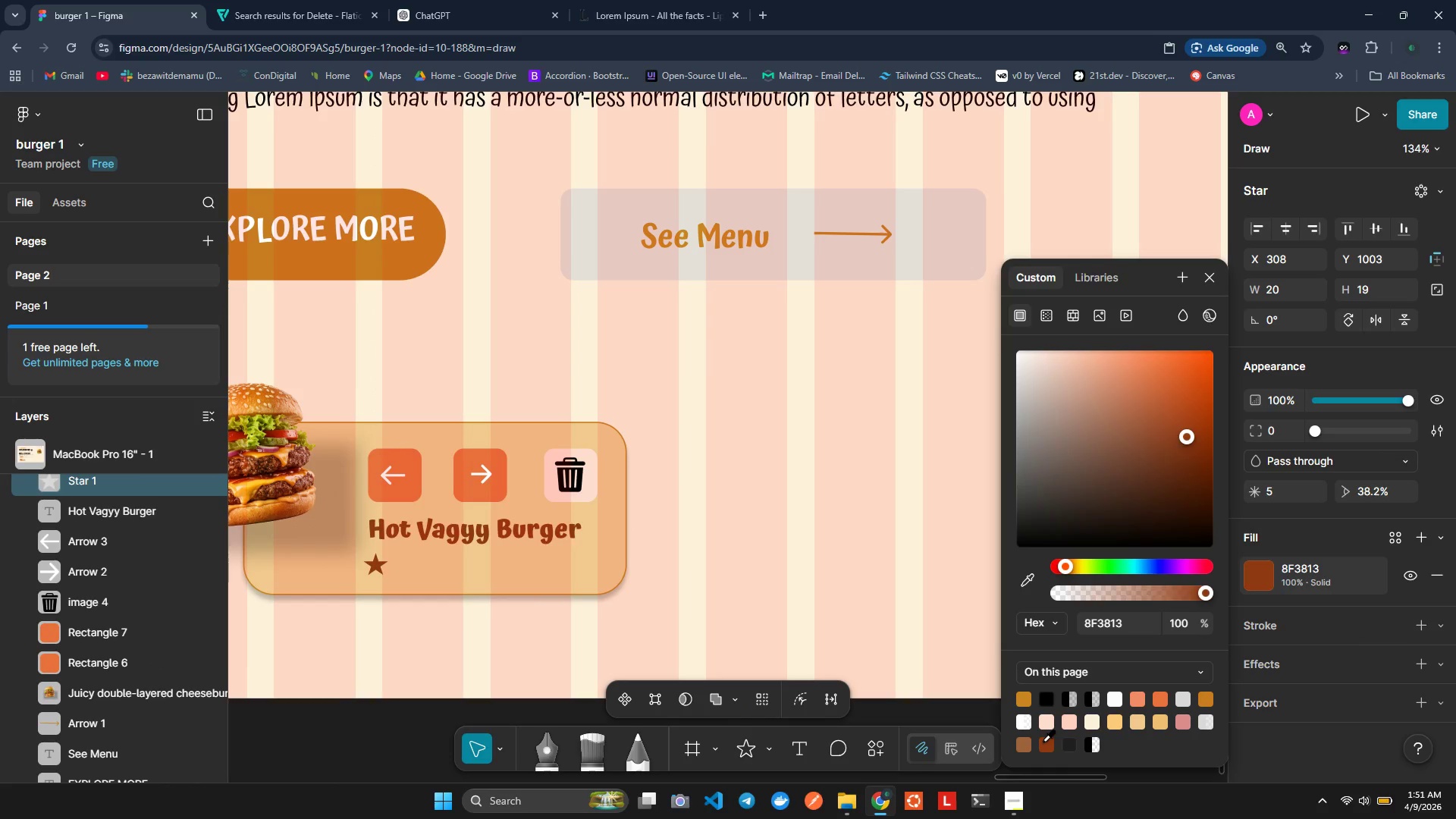 
left_click([752, 534])
 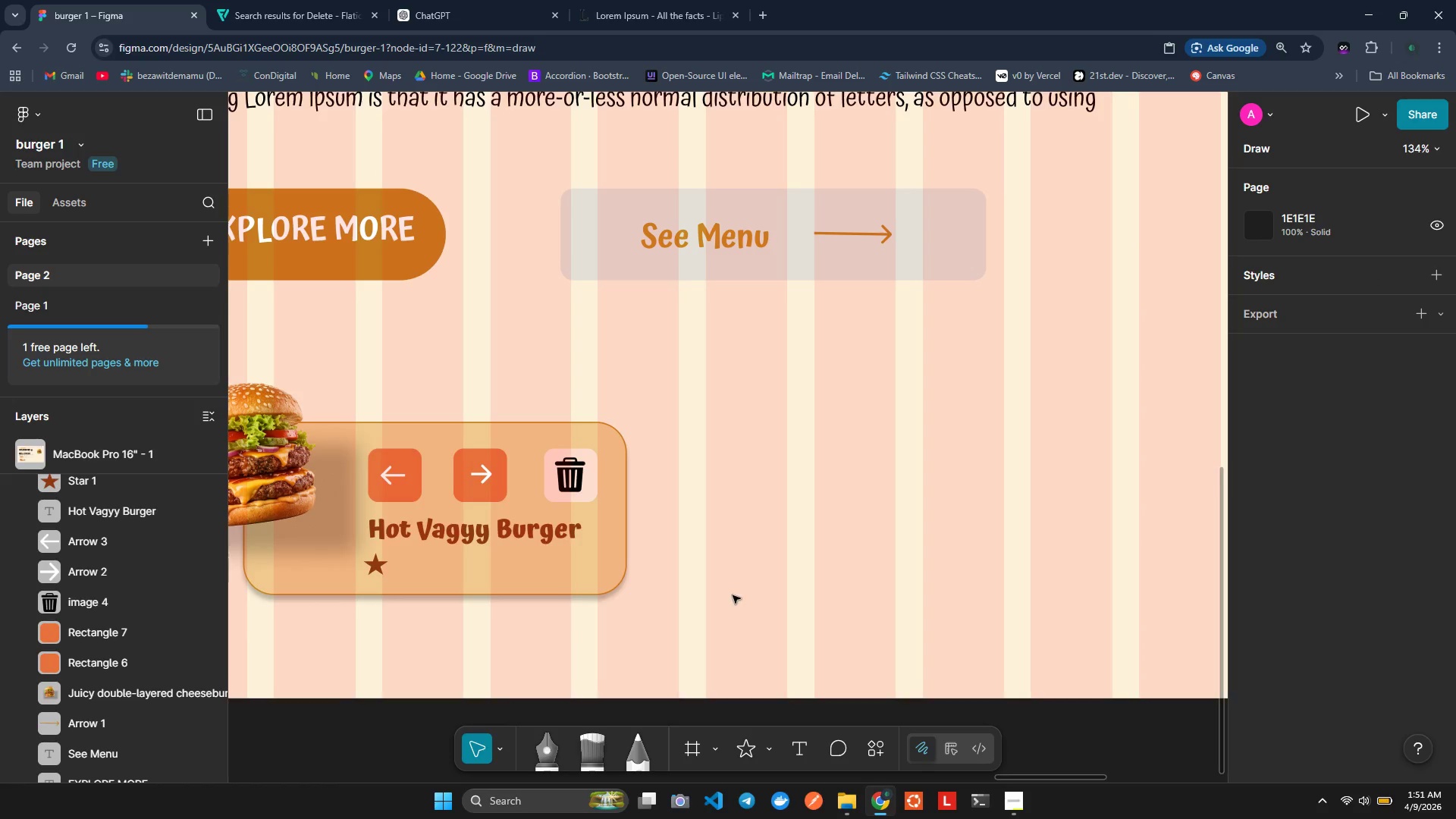 
left_click([744, 600])
 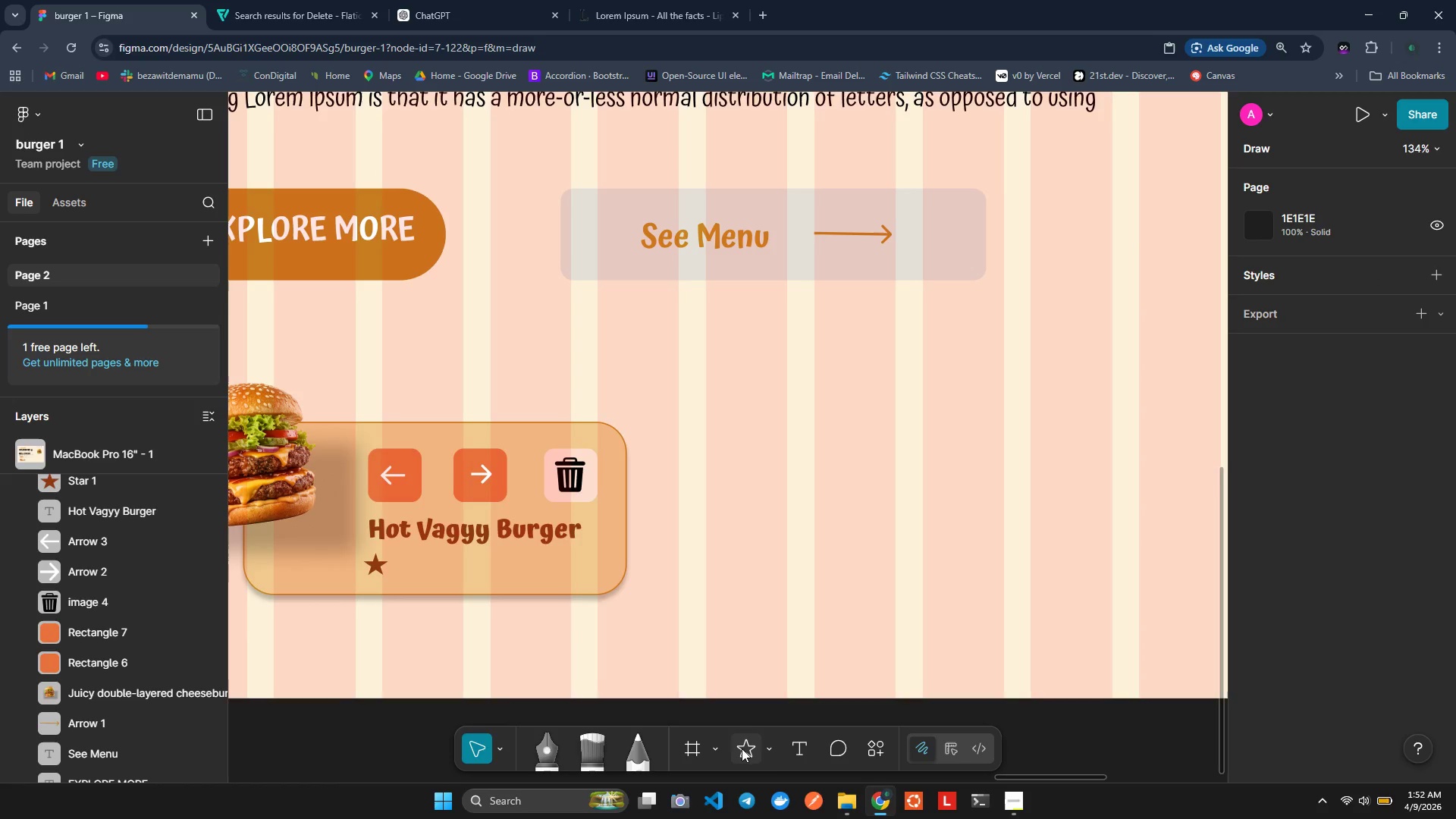 
left_click([802, 750])
 